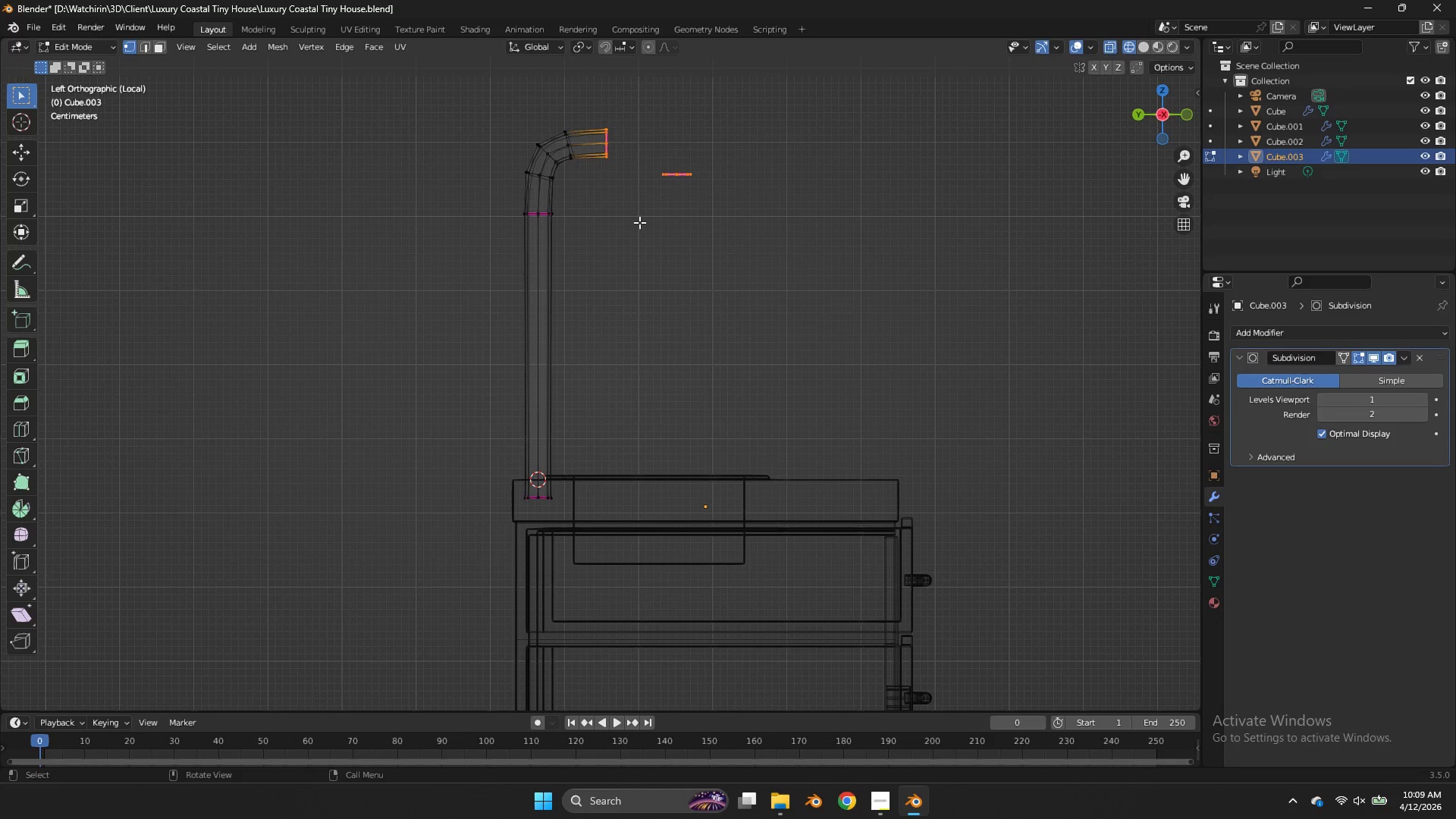 
key(Control+E)
 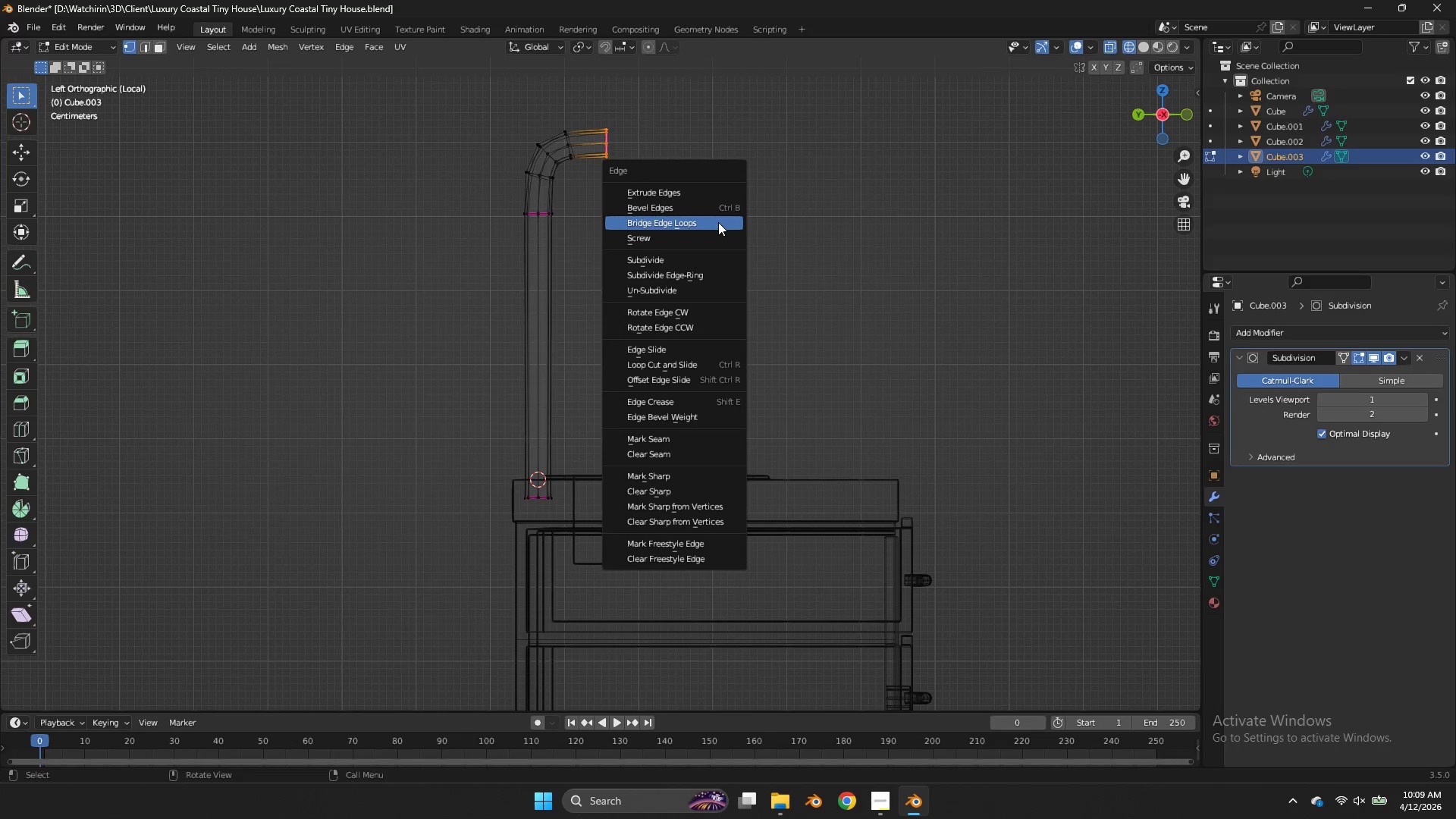 
left_click([718, 222])
 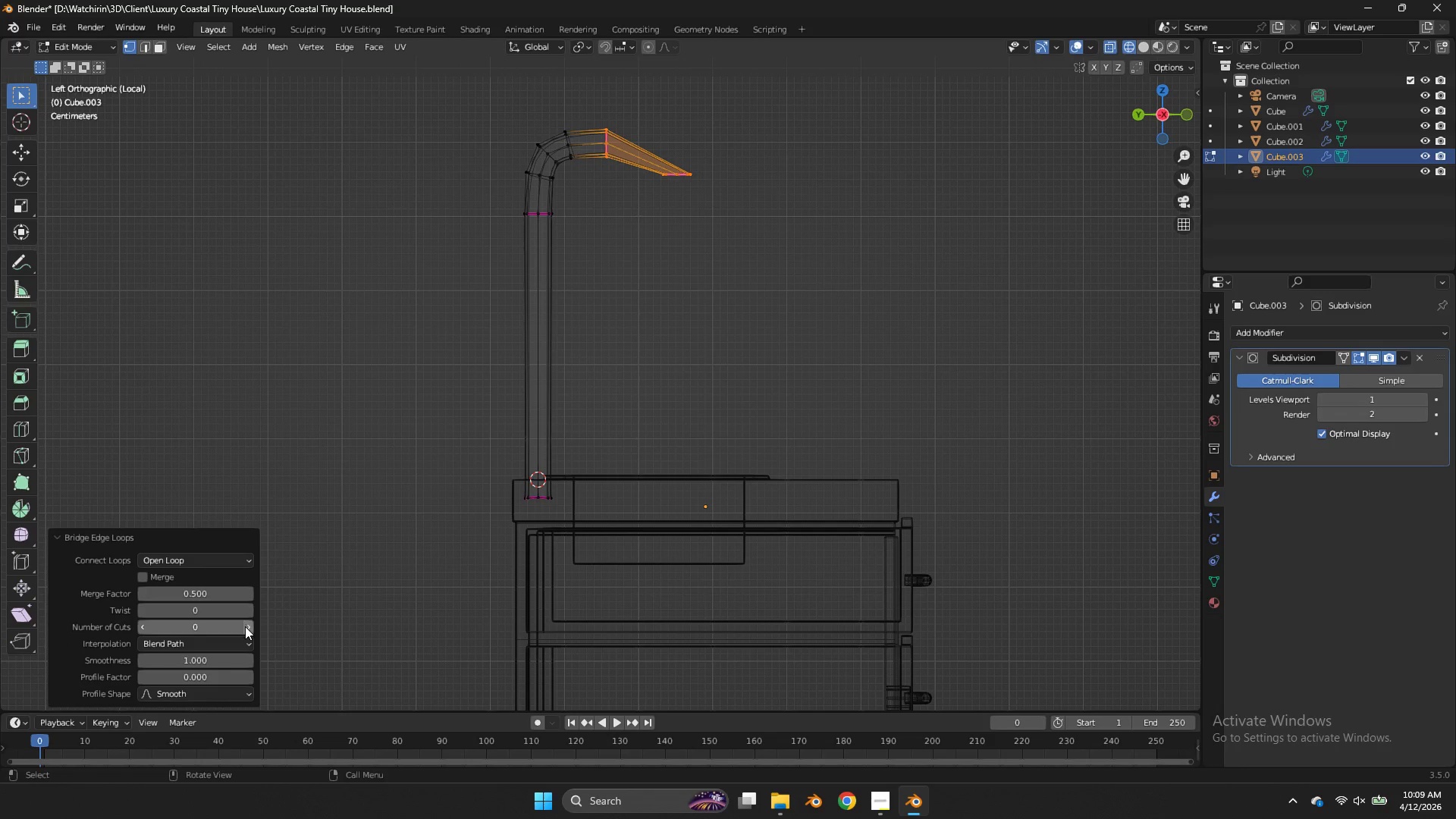 
double_click([245, 626])
 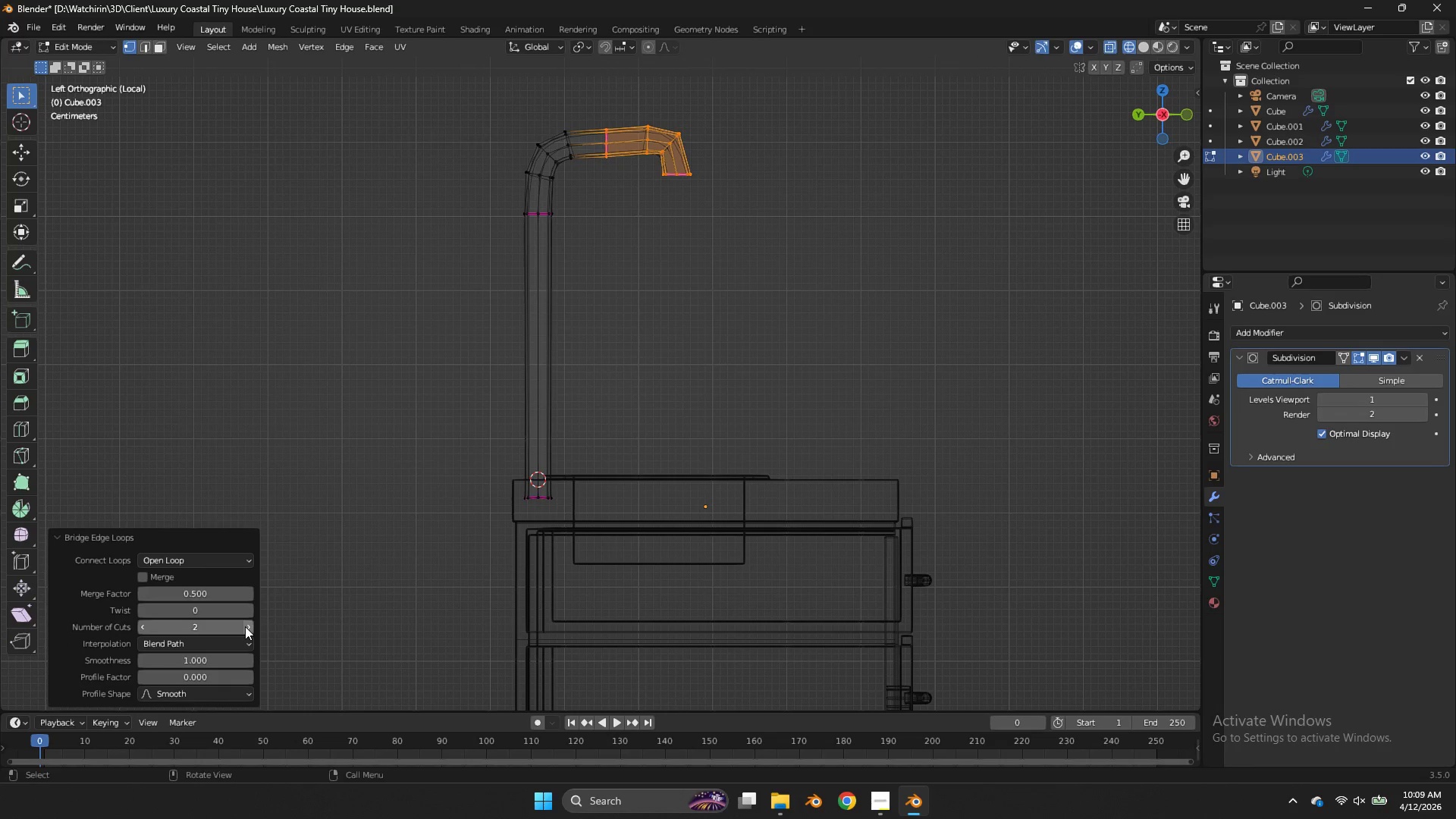 
triple_click([245, 626])
 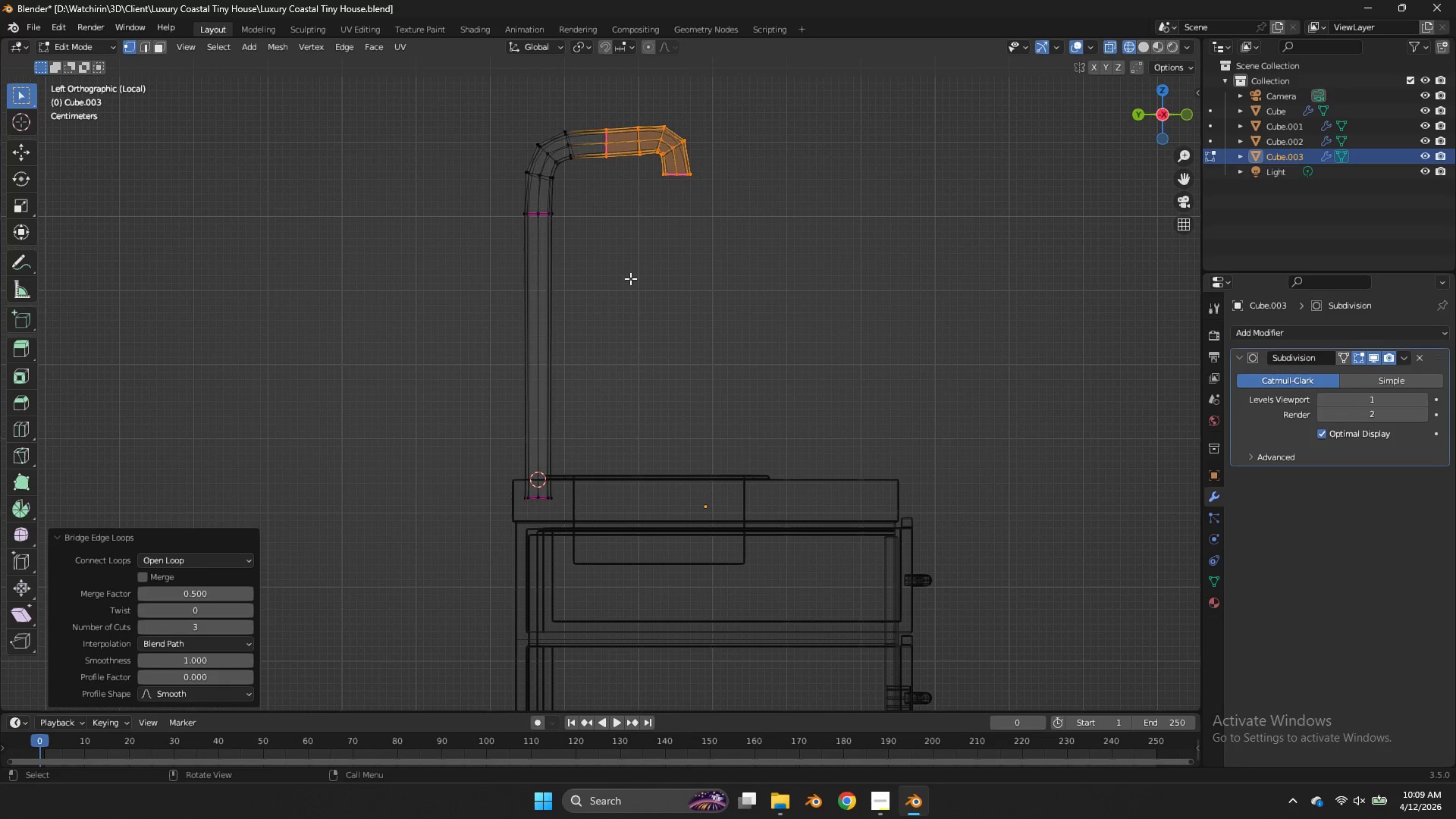 
key(Control+Z)
 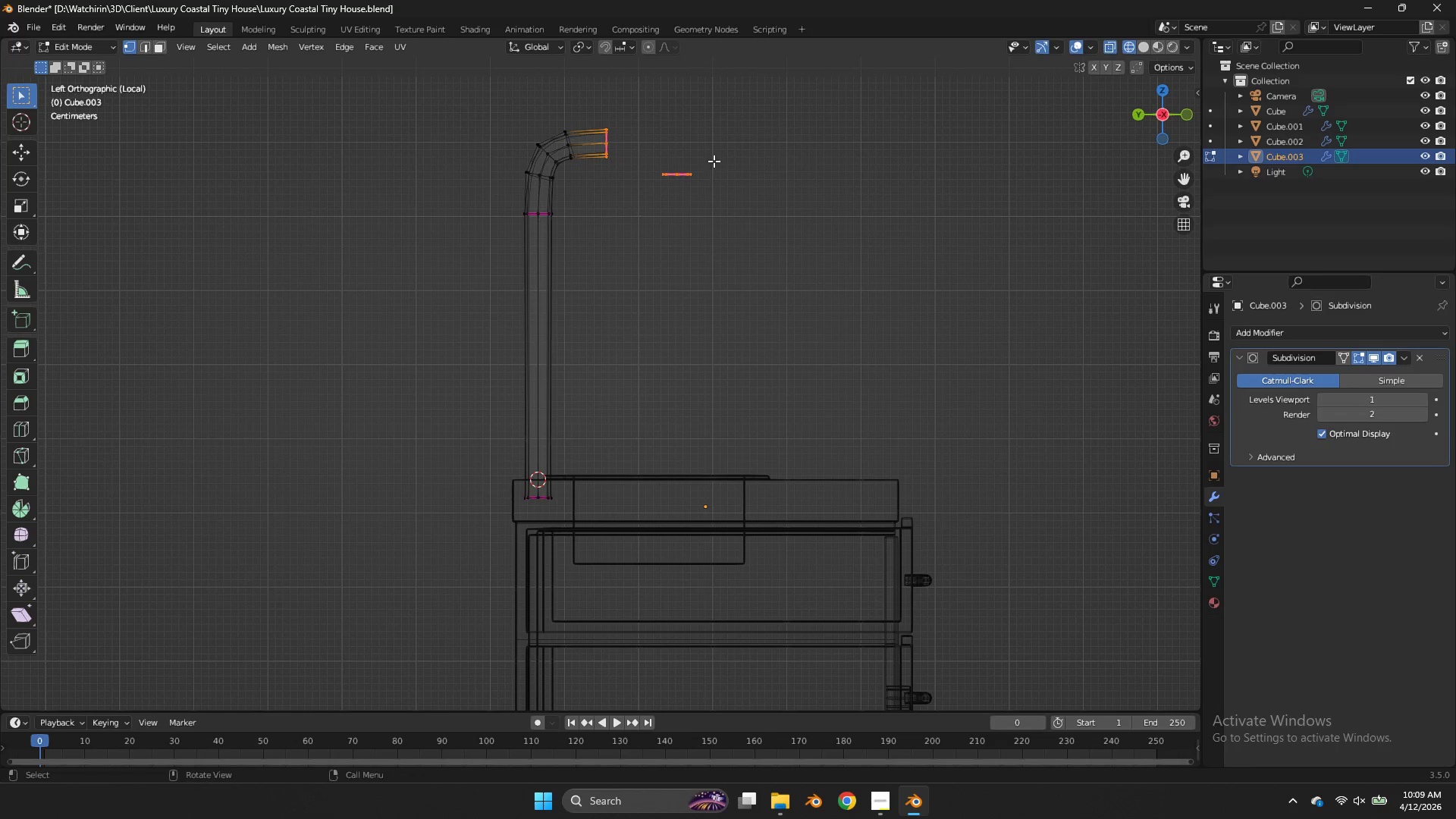 
left_click_drag(start_coordinate=[714, 161], to_coordinate=[644, 198])
 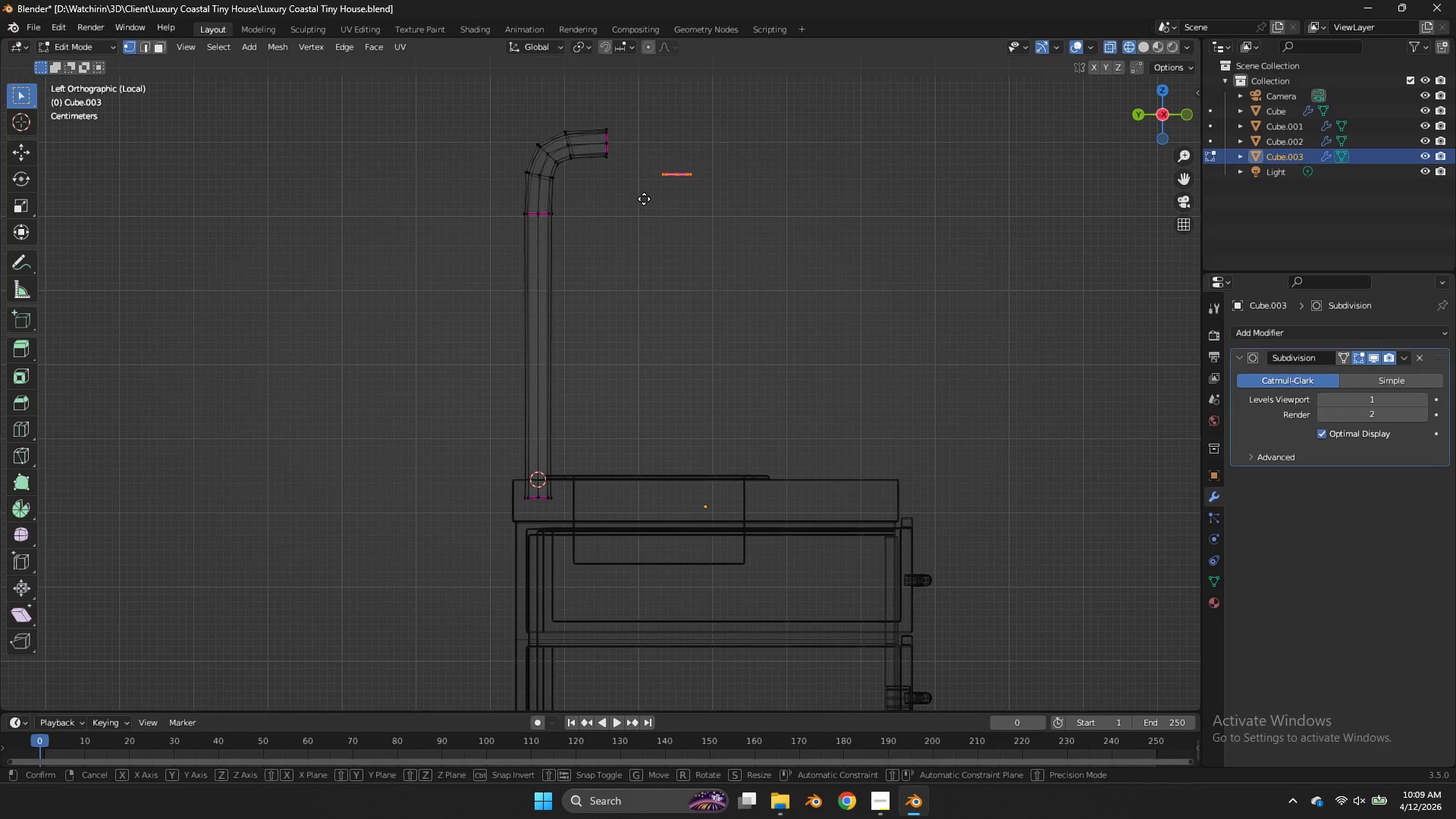 
type(gz)
 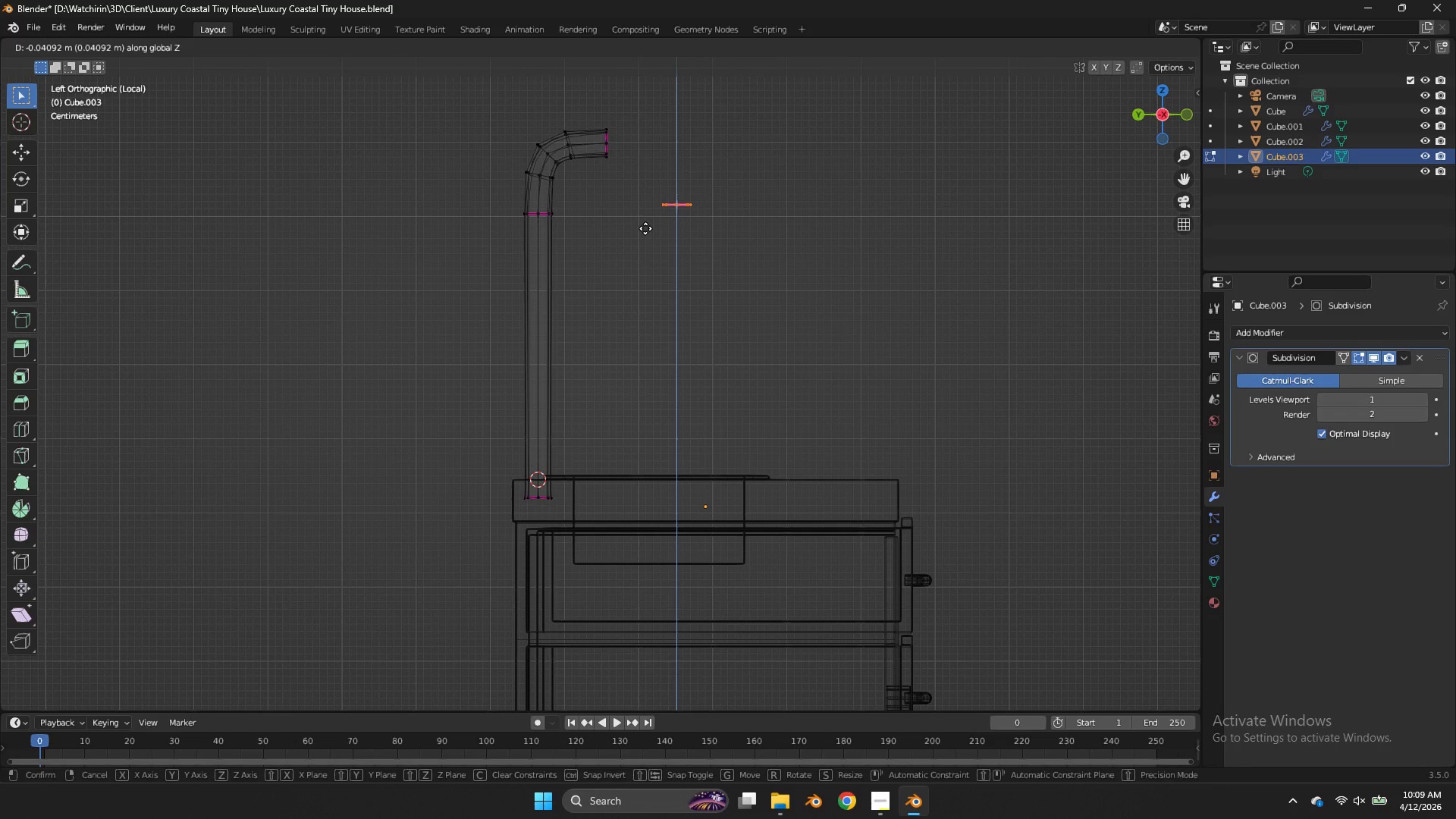 
left_click([645, 228])
 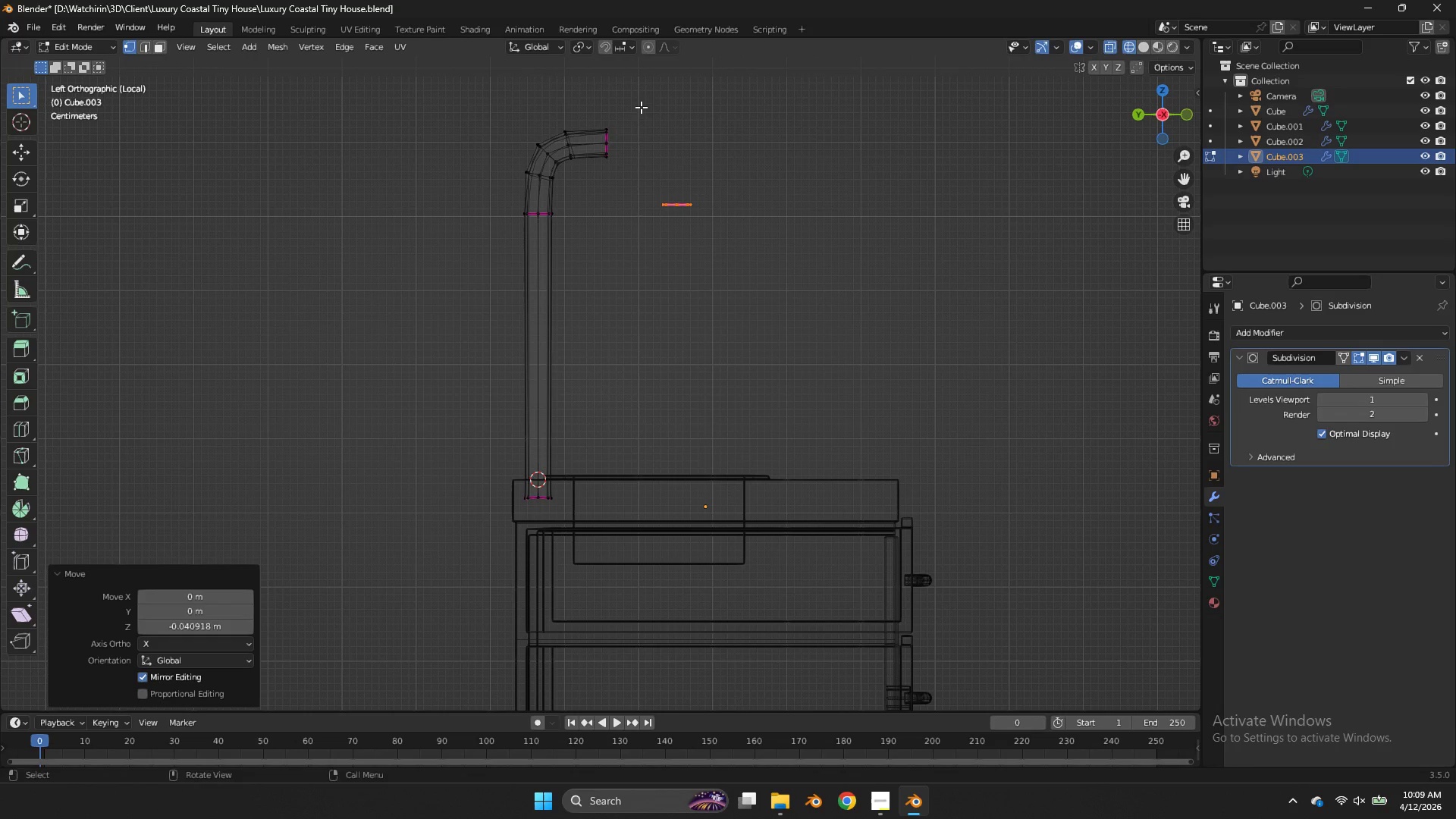 
left_click_drag(start_coordinate=[641, 107], to_coordinate=[601, 177])
 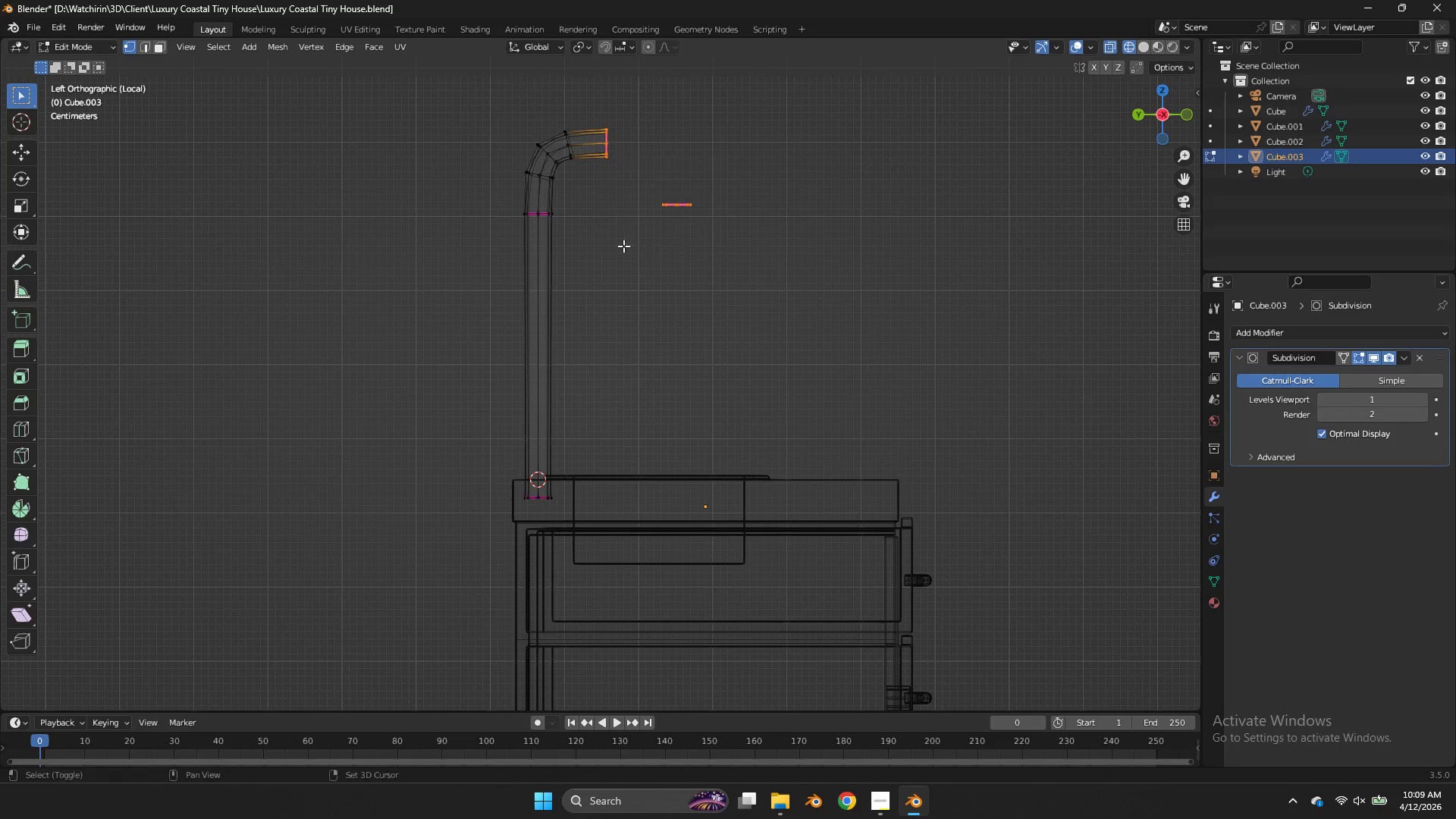 
hold_key(key=ShiftLeft, duration=0.67)
left_click_drag(start_coordinate=[726, 150], to_coordinate=[623, 246])
 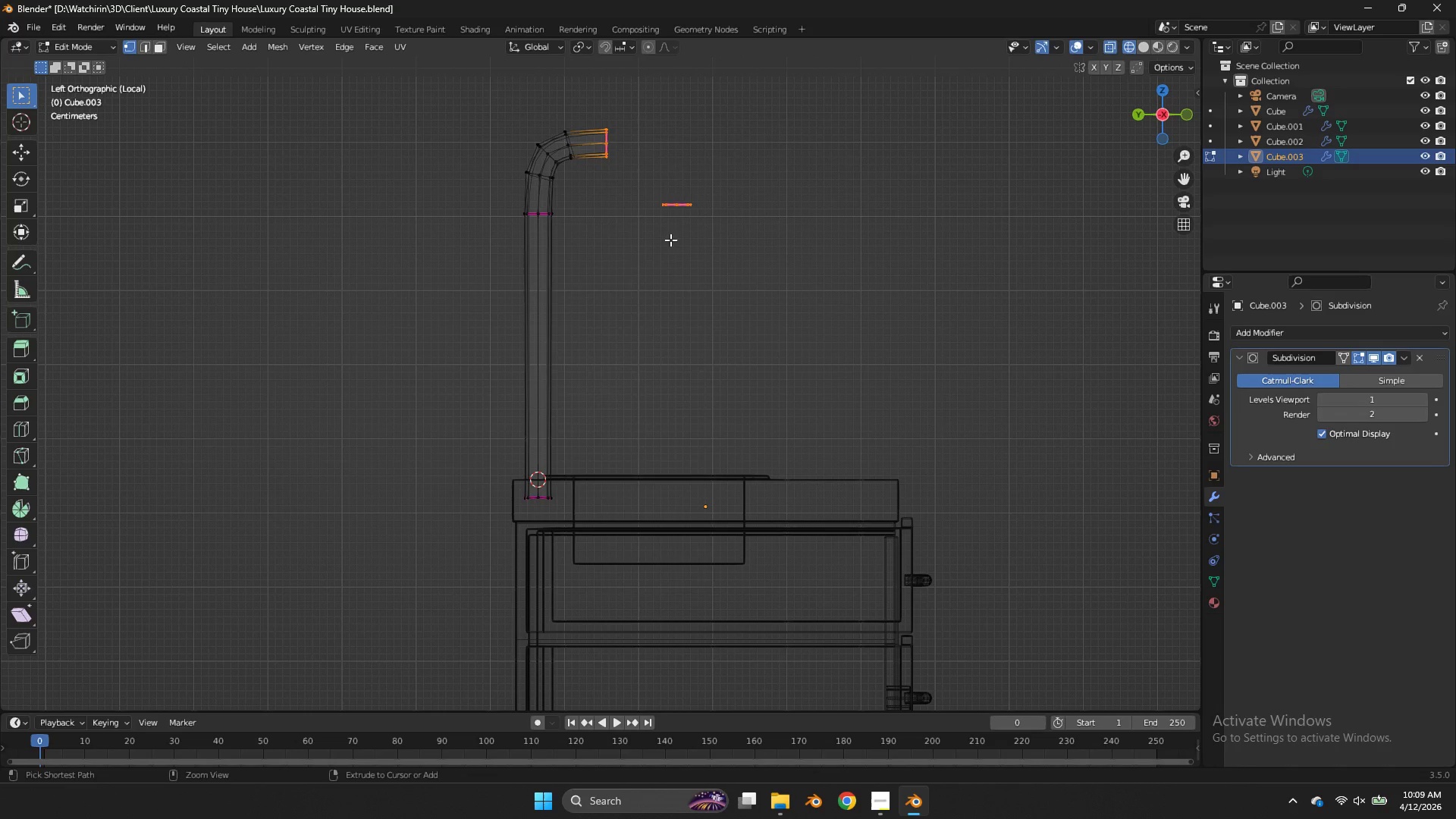 
key(Control+E)
 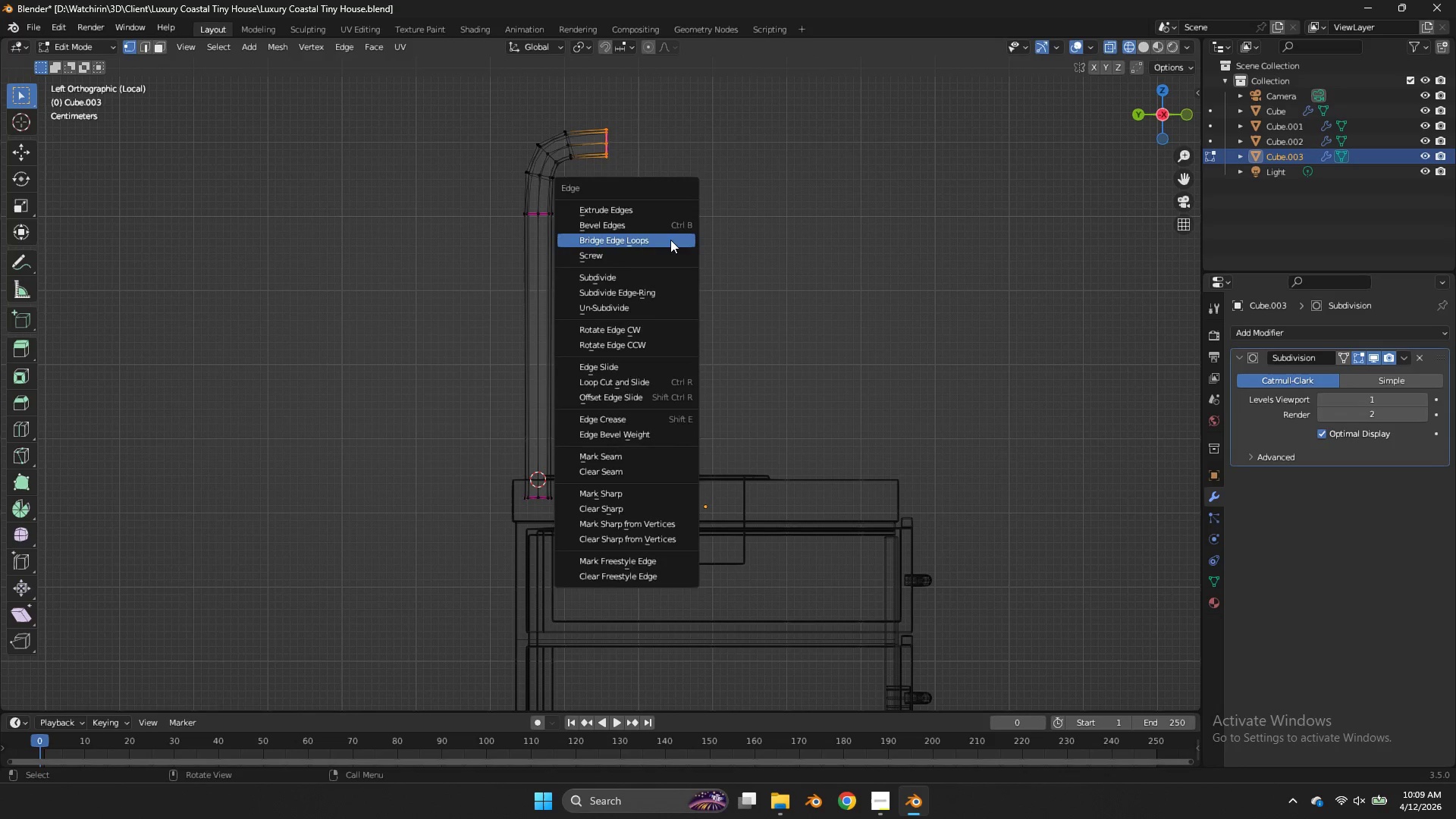 
left_click([670, 240])
 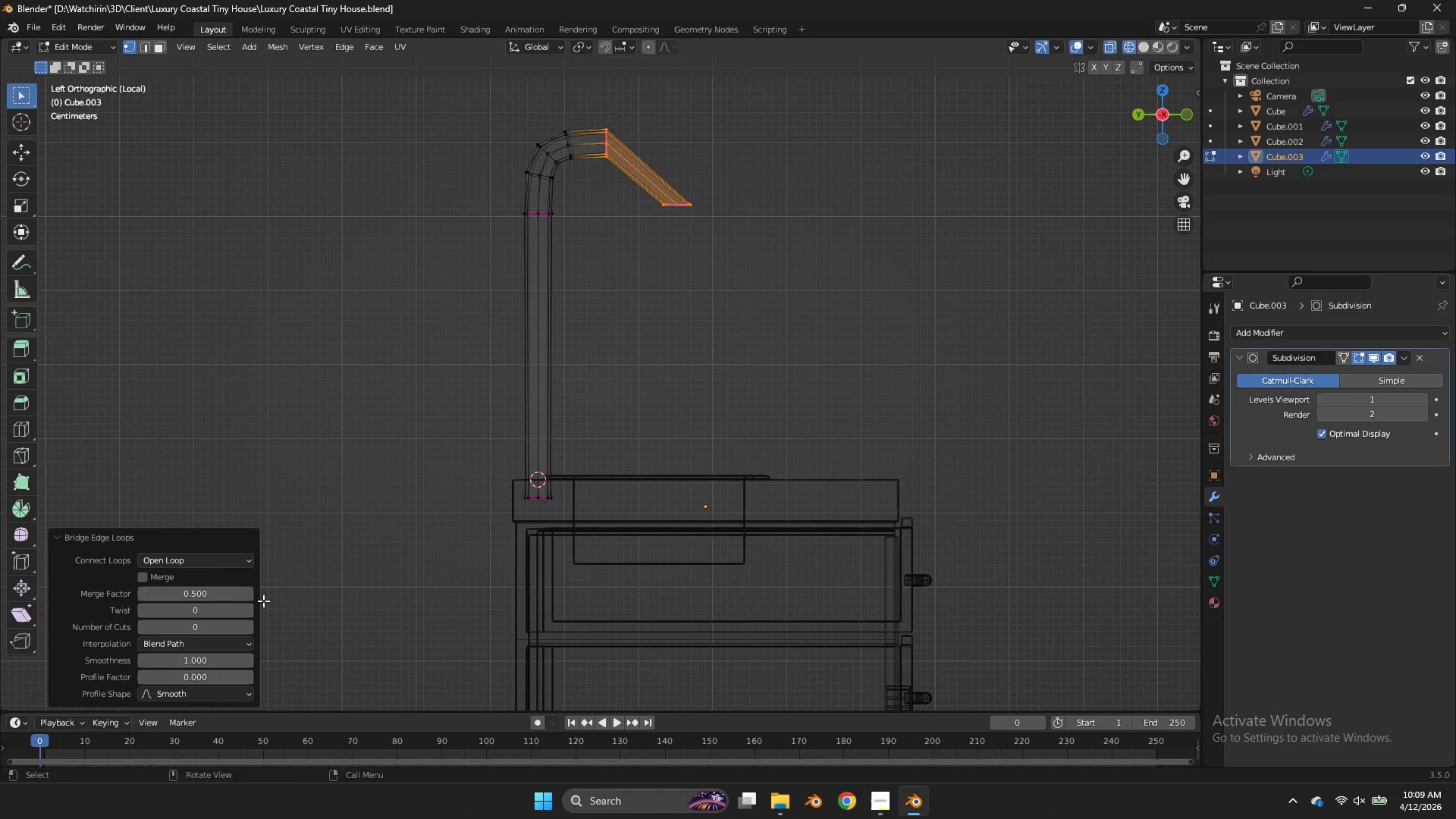 
wait(5.25)
 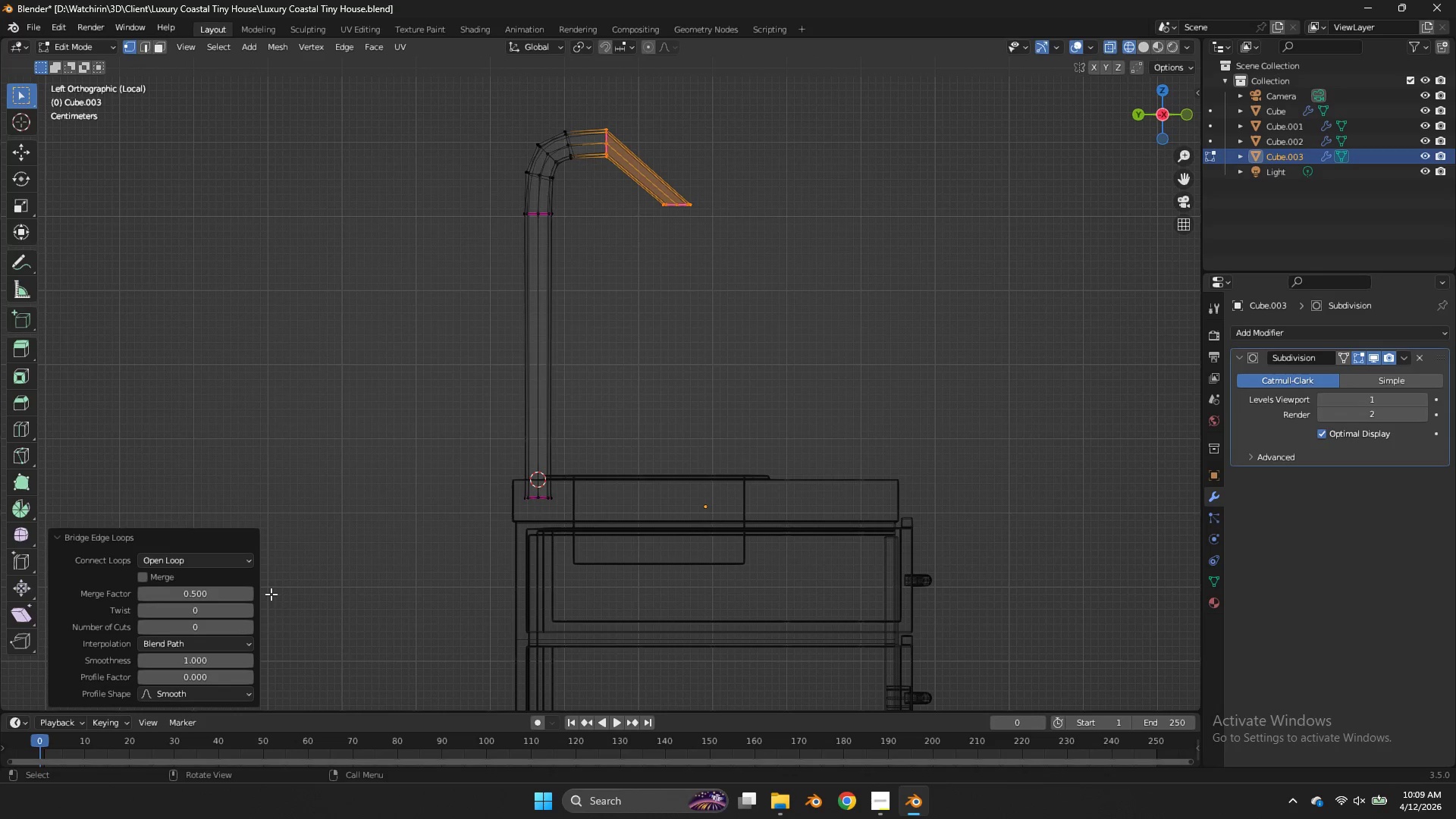 
double_click([247, 625])
 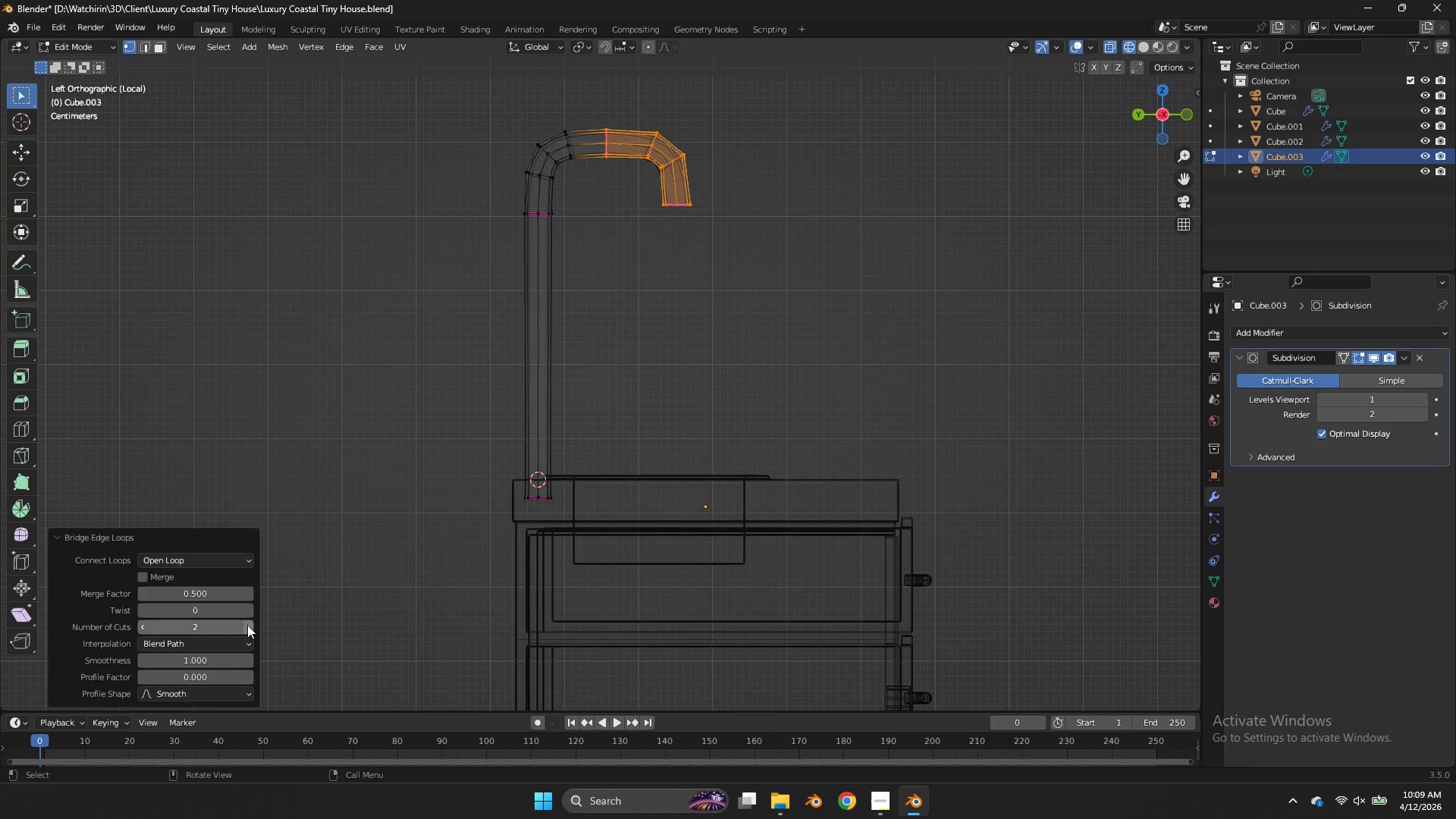 
triple_click([247, 625])
 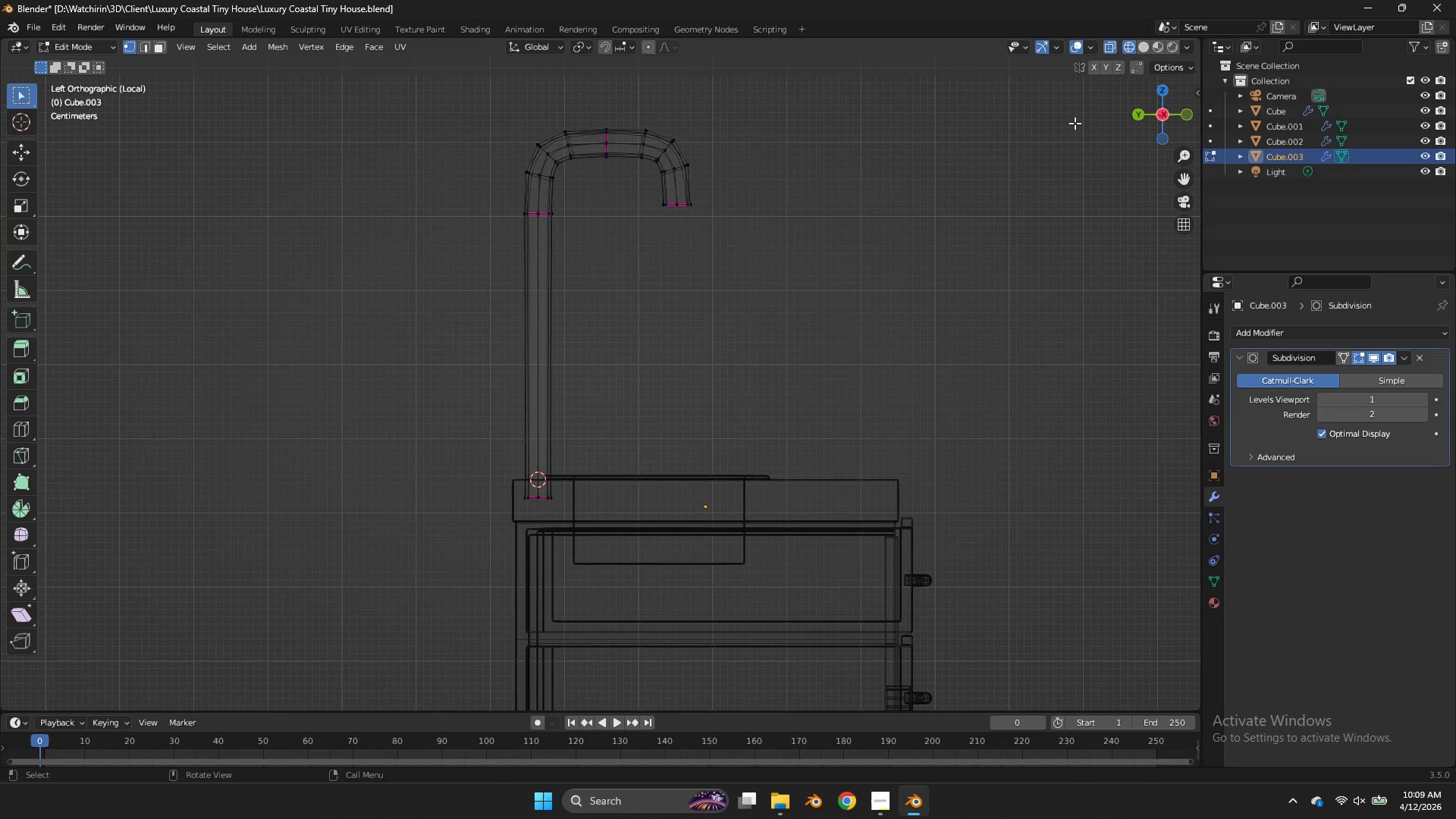 
left_click_drag(start_coordinate=[1141, 118], to_coordinate=[934, 164])
 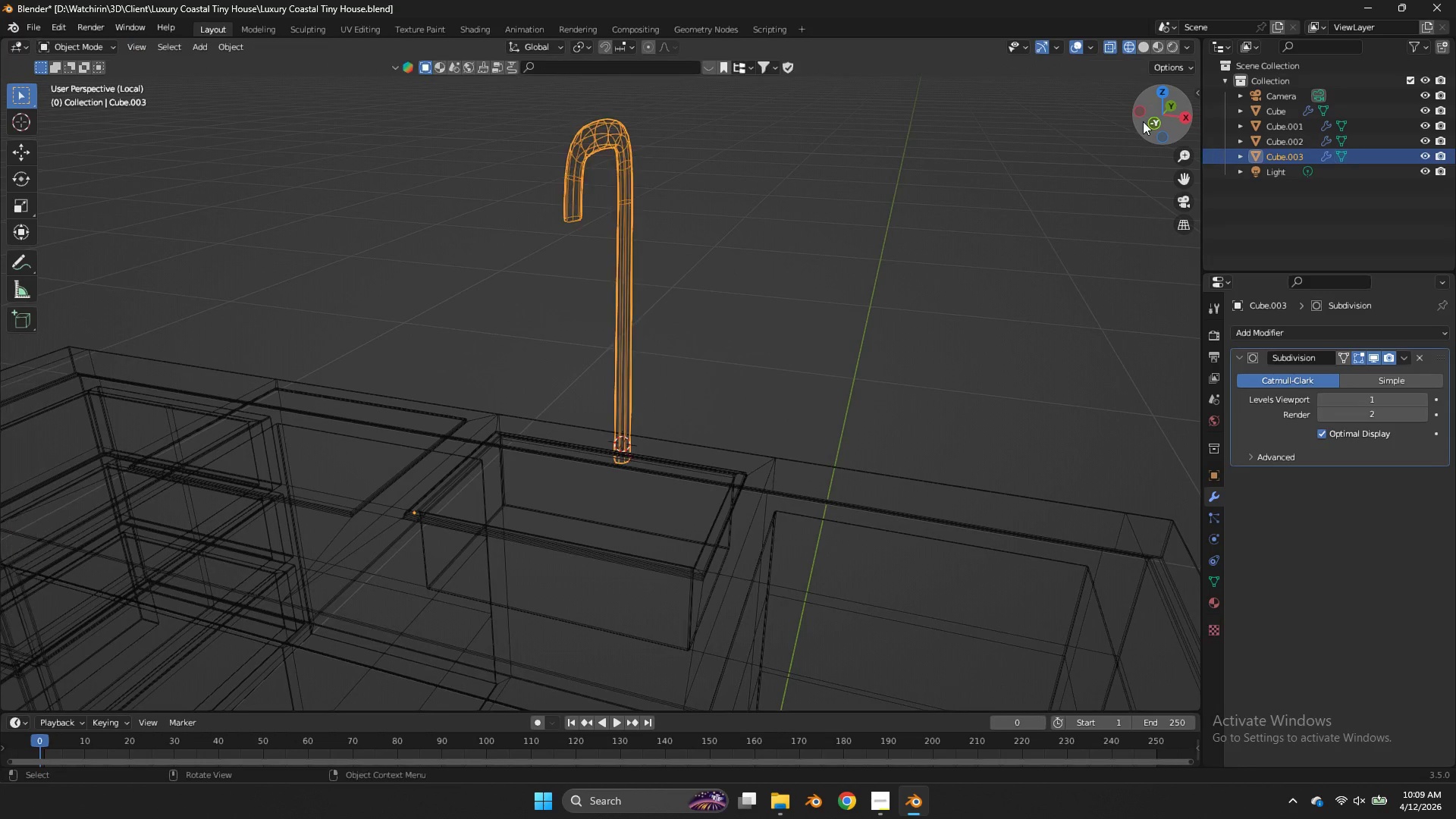 
key(Tab)
 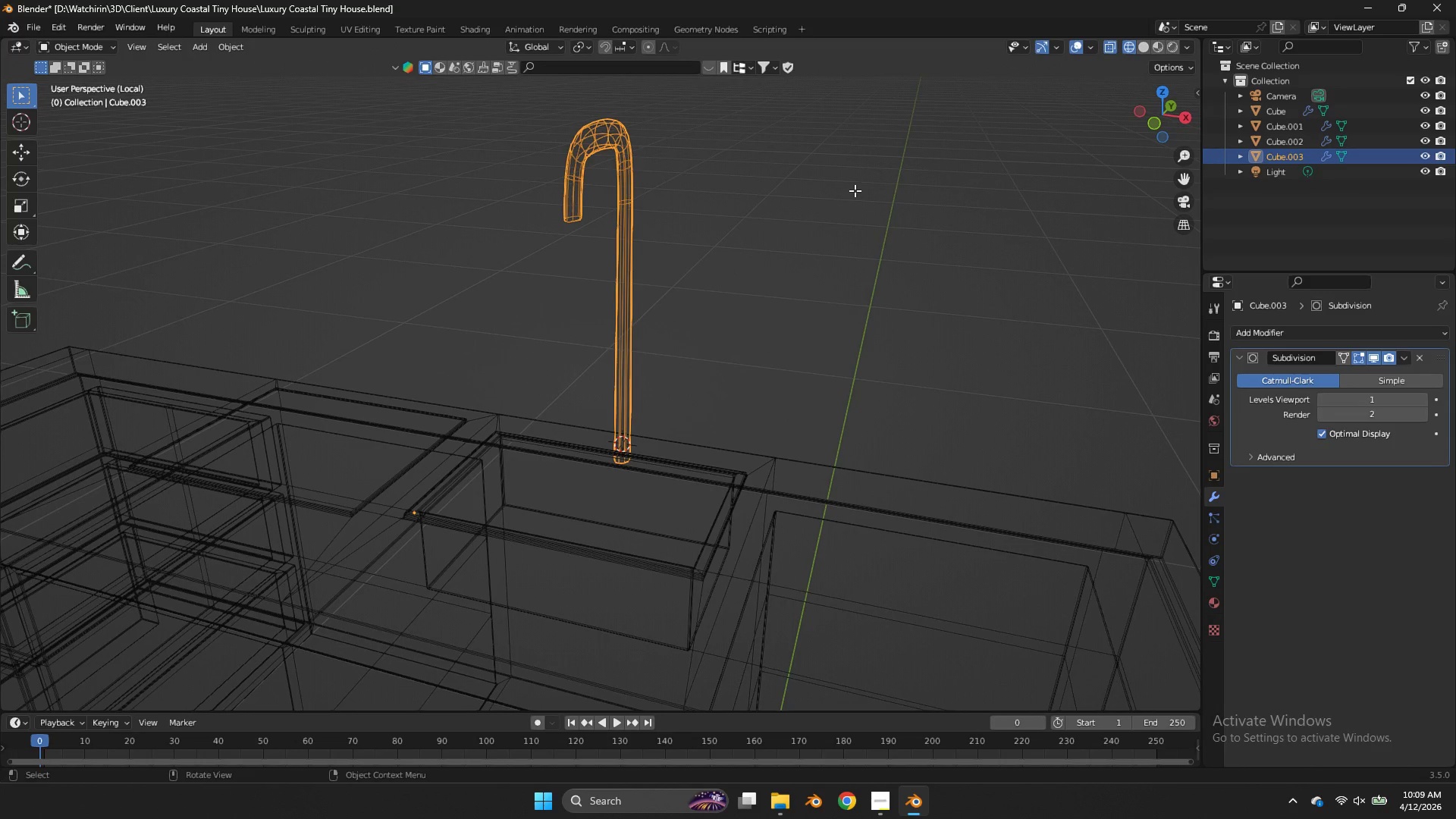 
key(Z)
 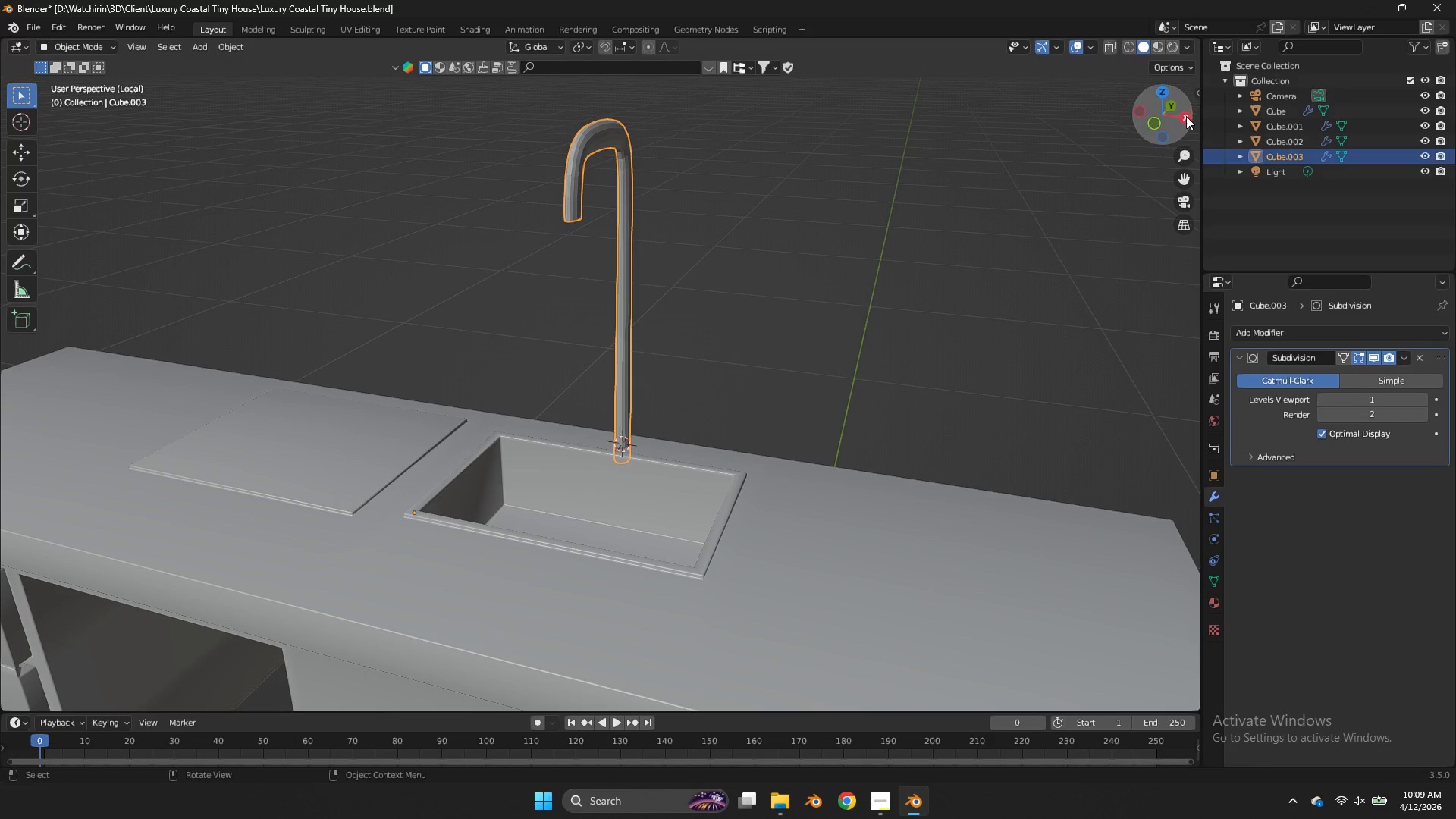 
left_click_drag(start_coordinate=[1178, 110], to_coordinate=[20, 135])
 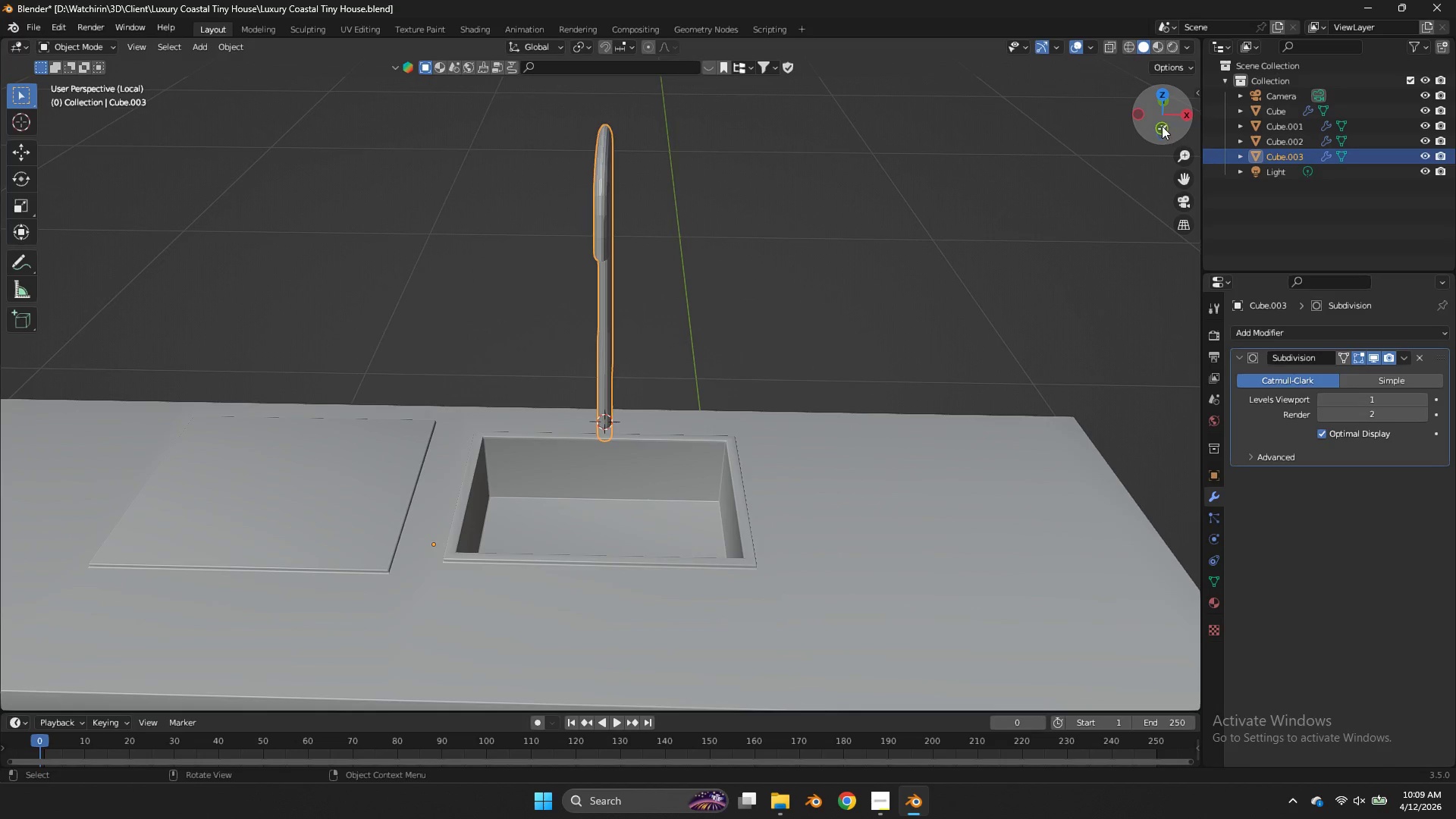 
left_click([1161, 126])
 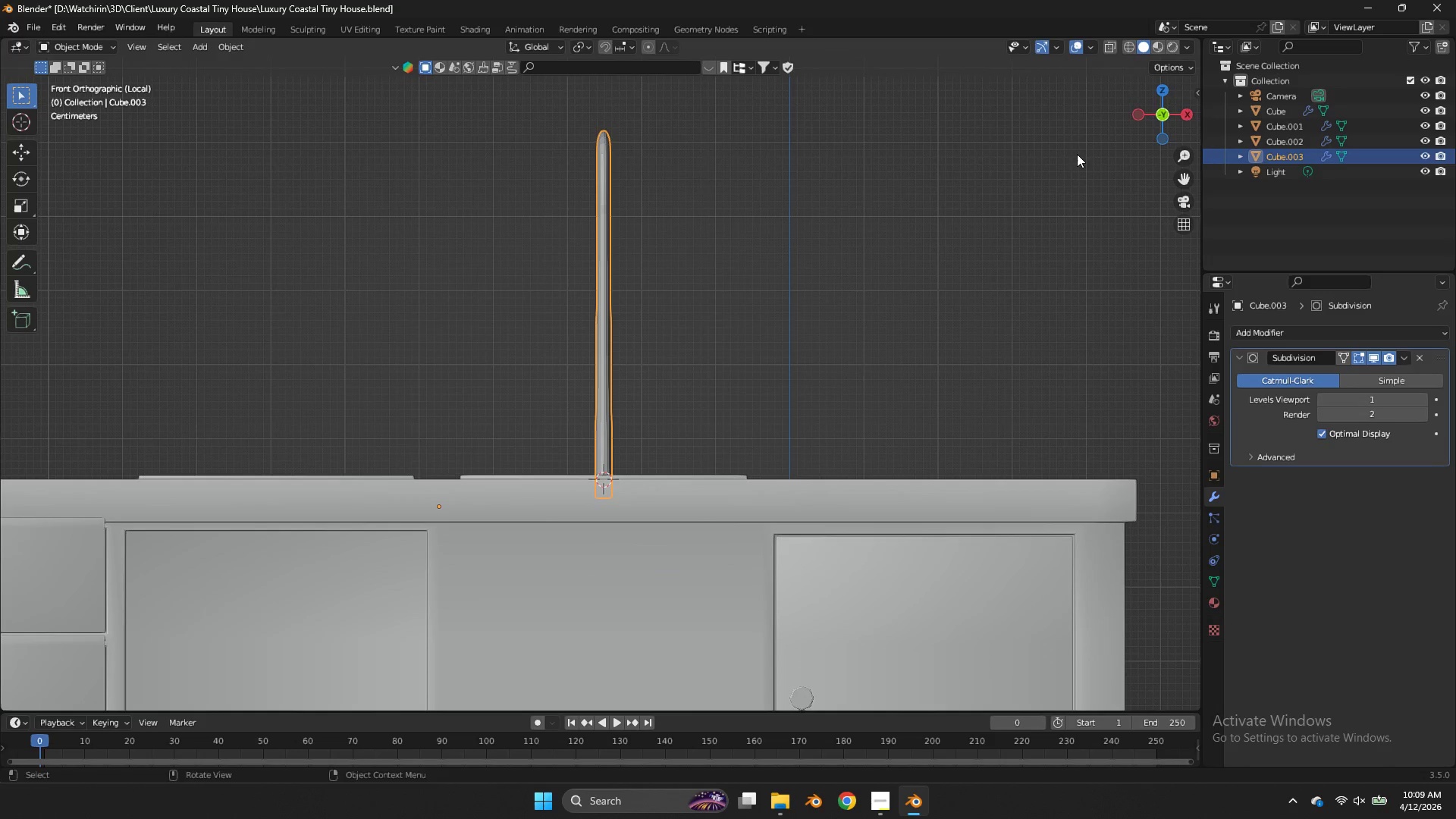 
key(Z)
 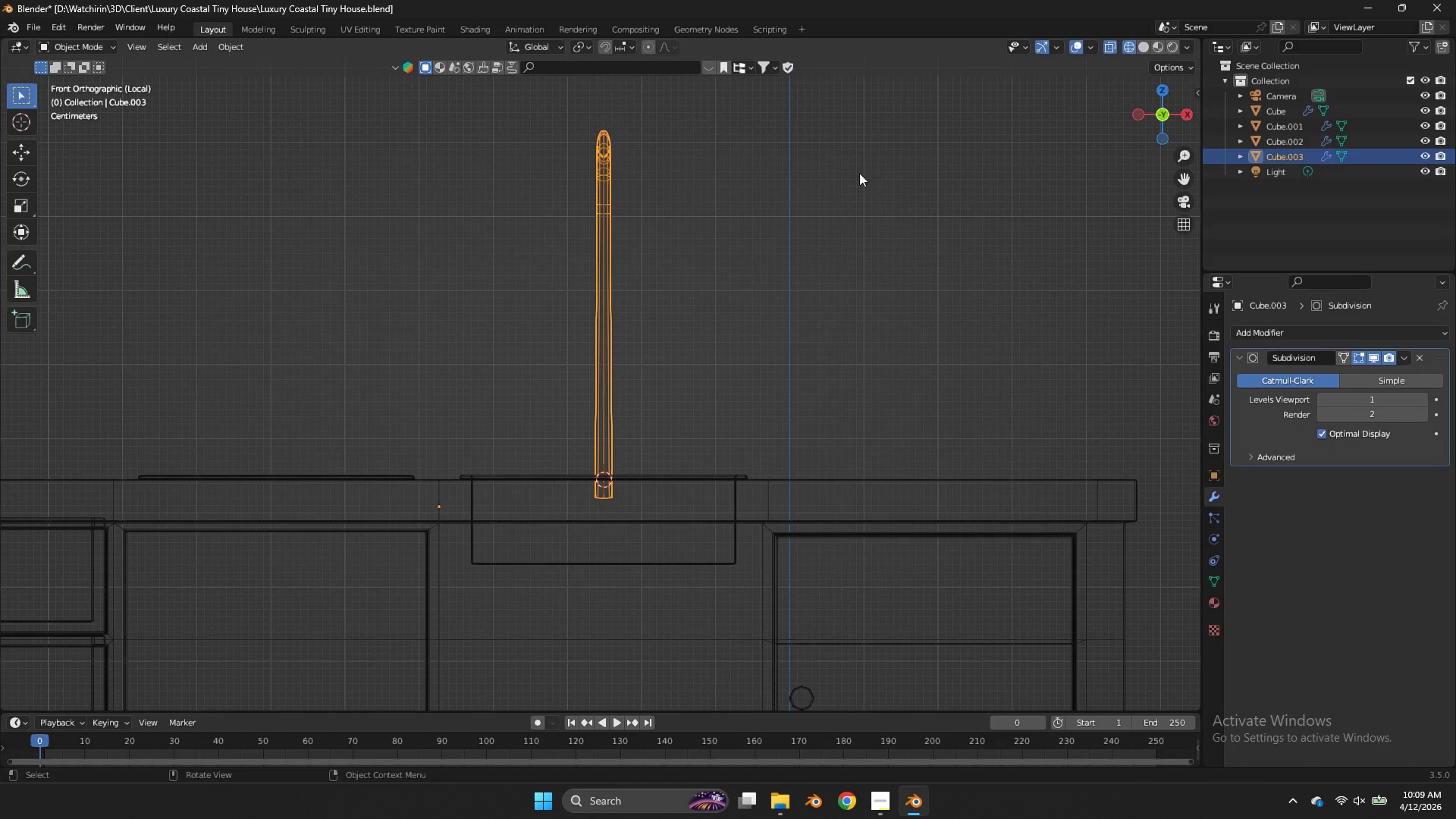 
key(Tab)
 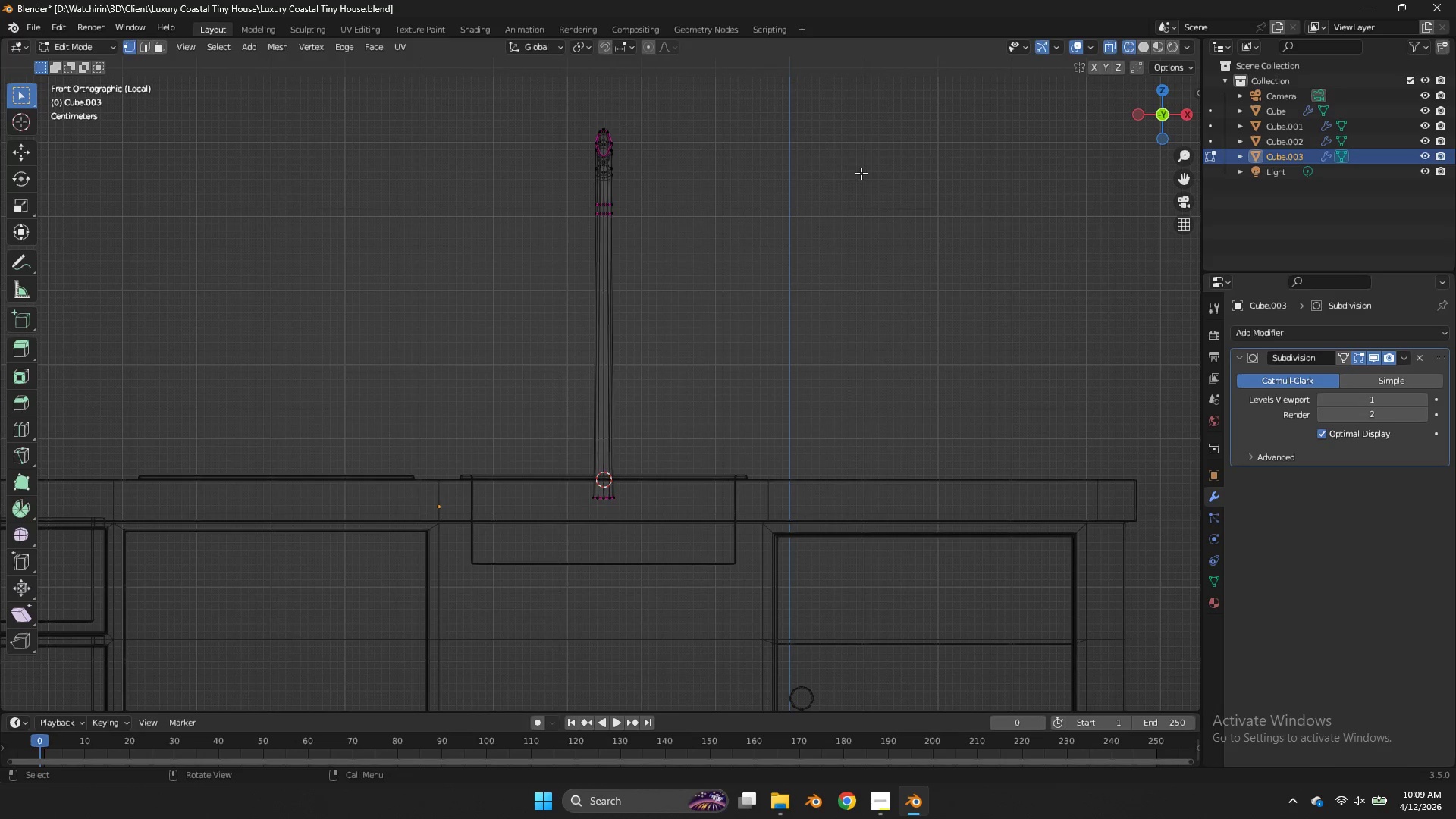 
key(A)
 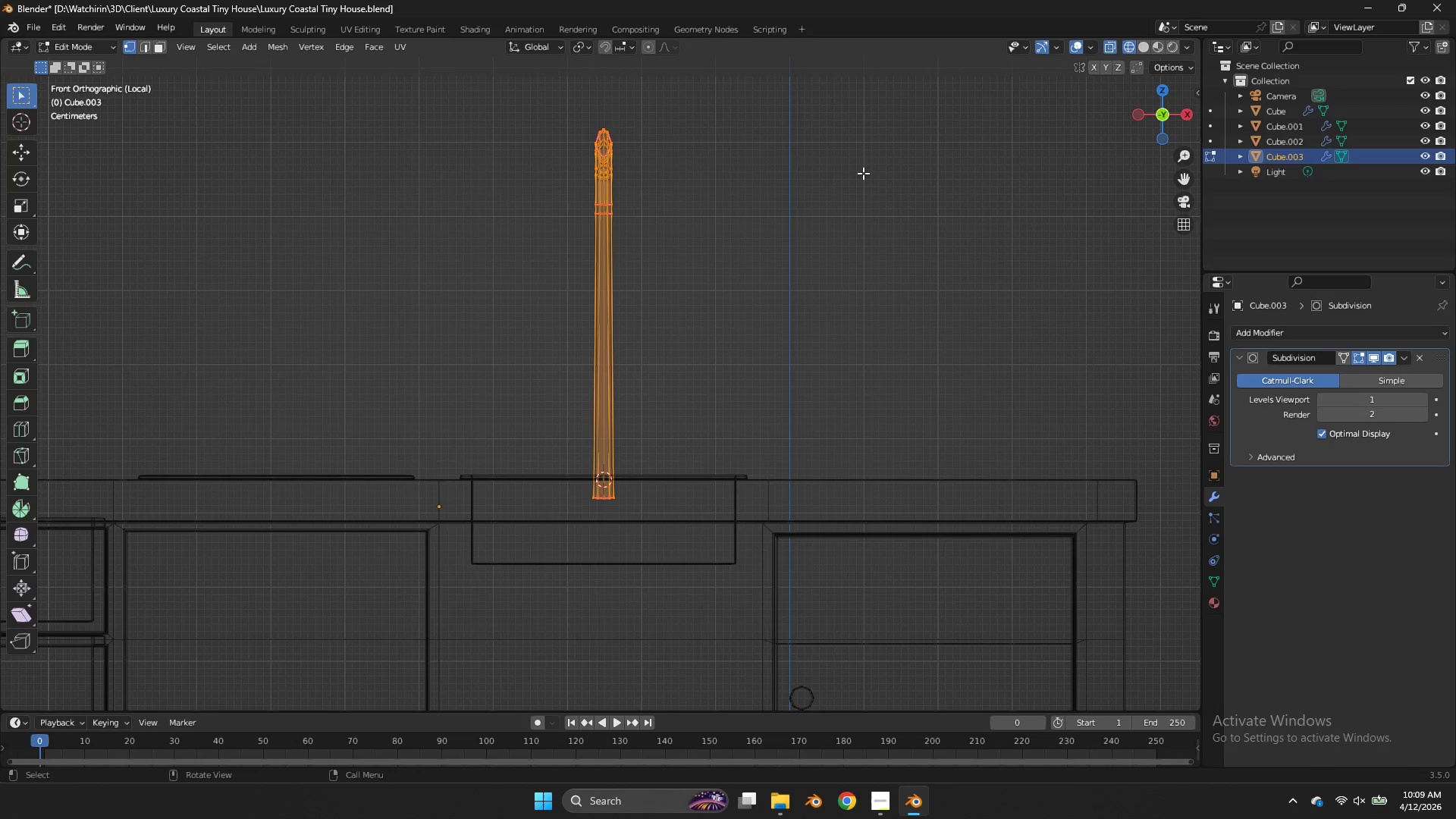 
key(Alt+AltLeft)
 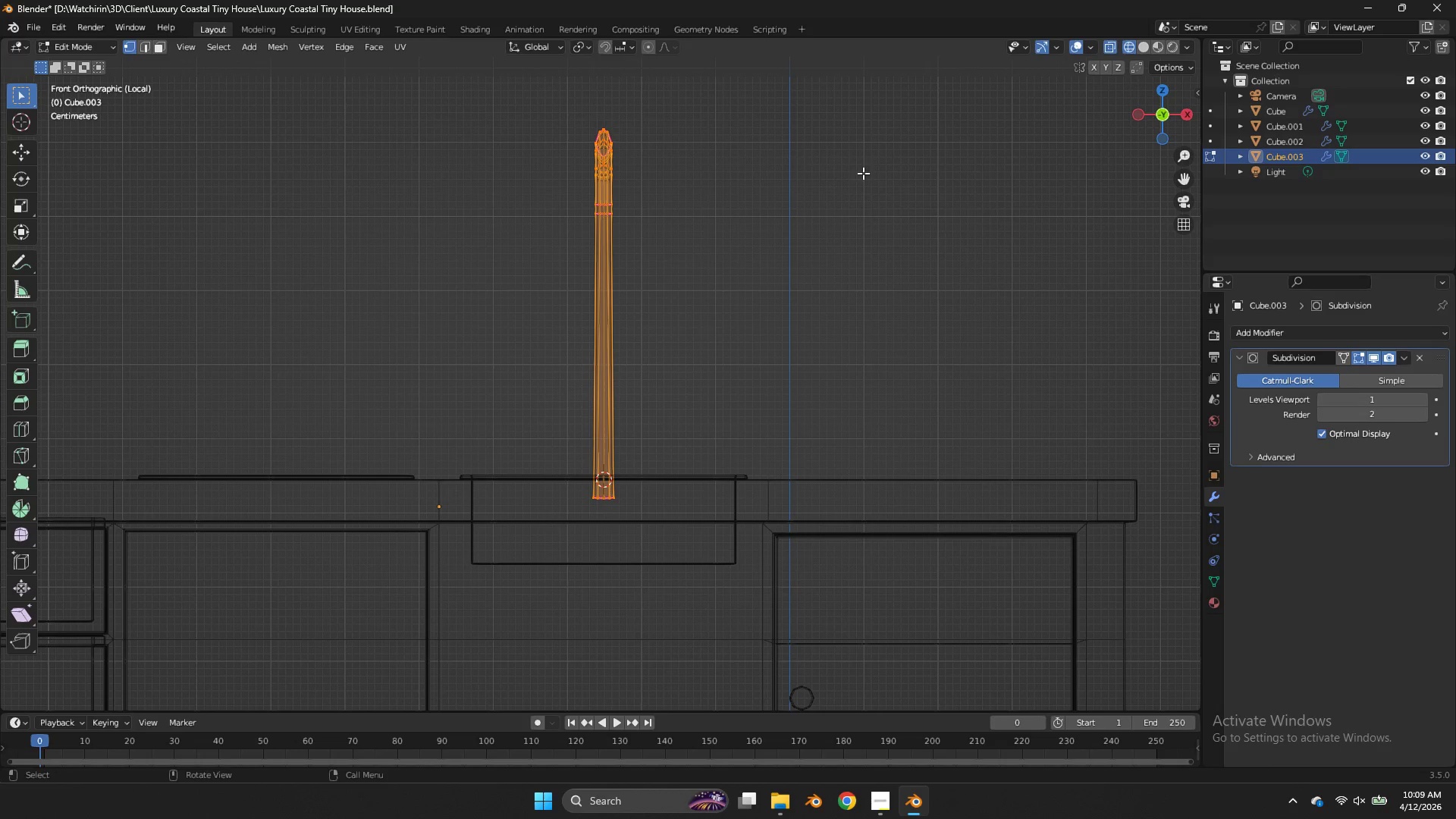 
key(S)
 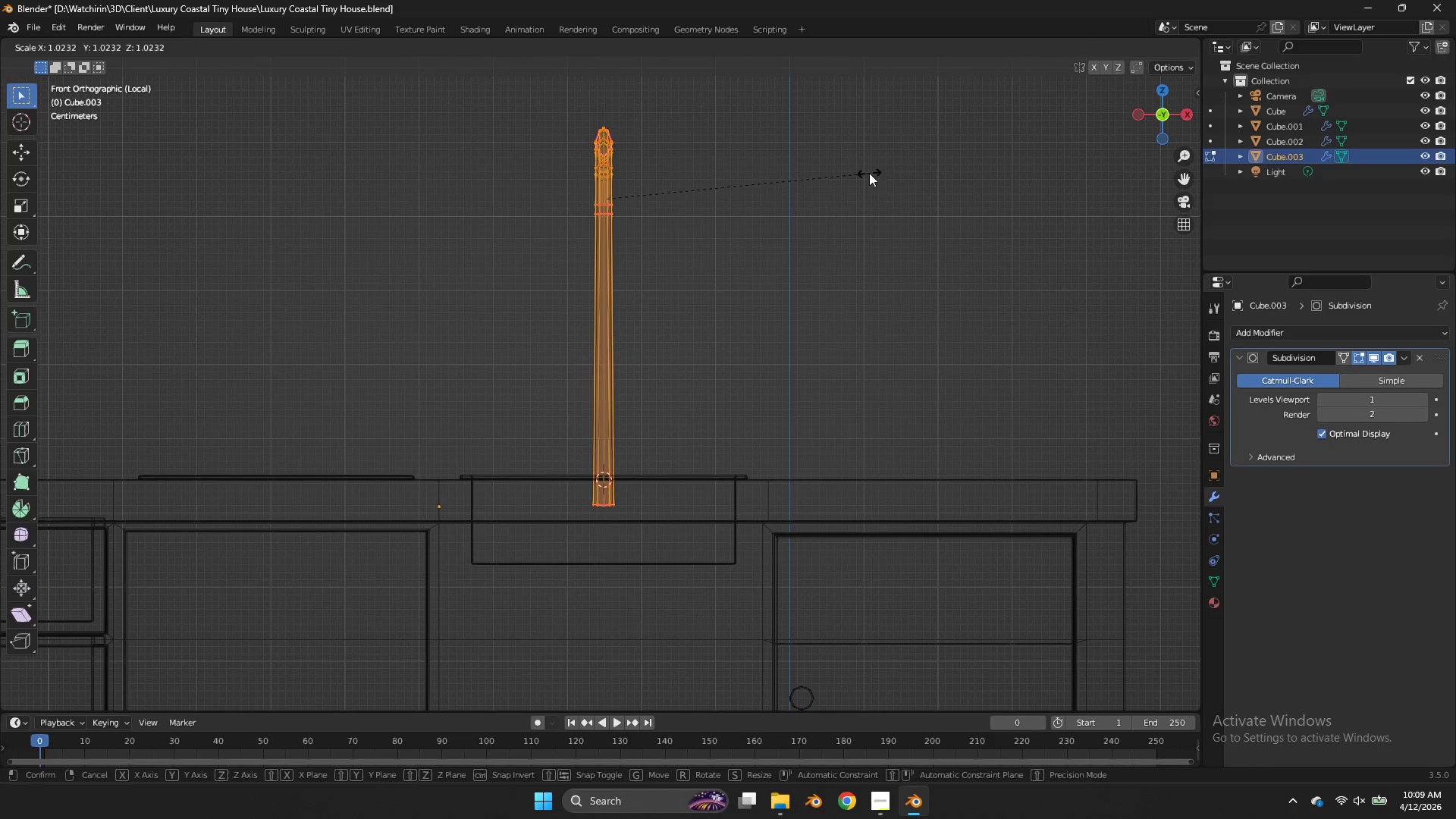 
right_click([869, 173])
 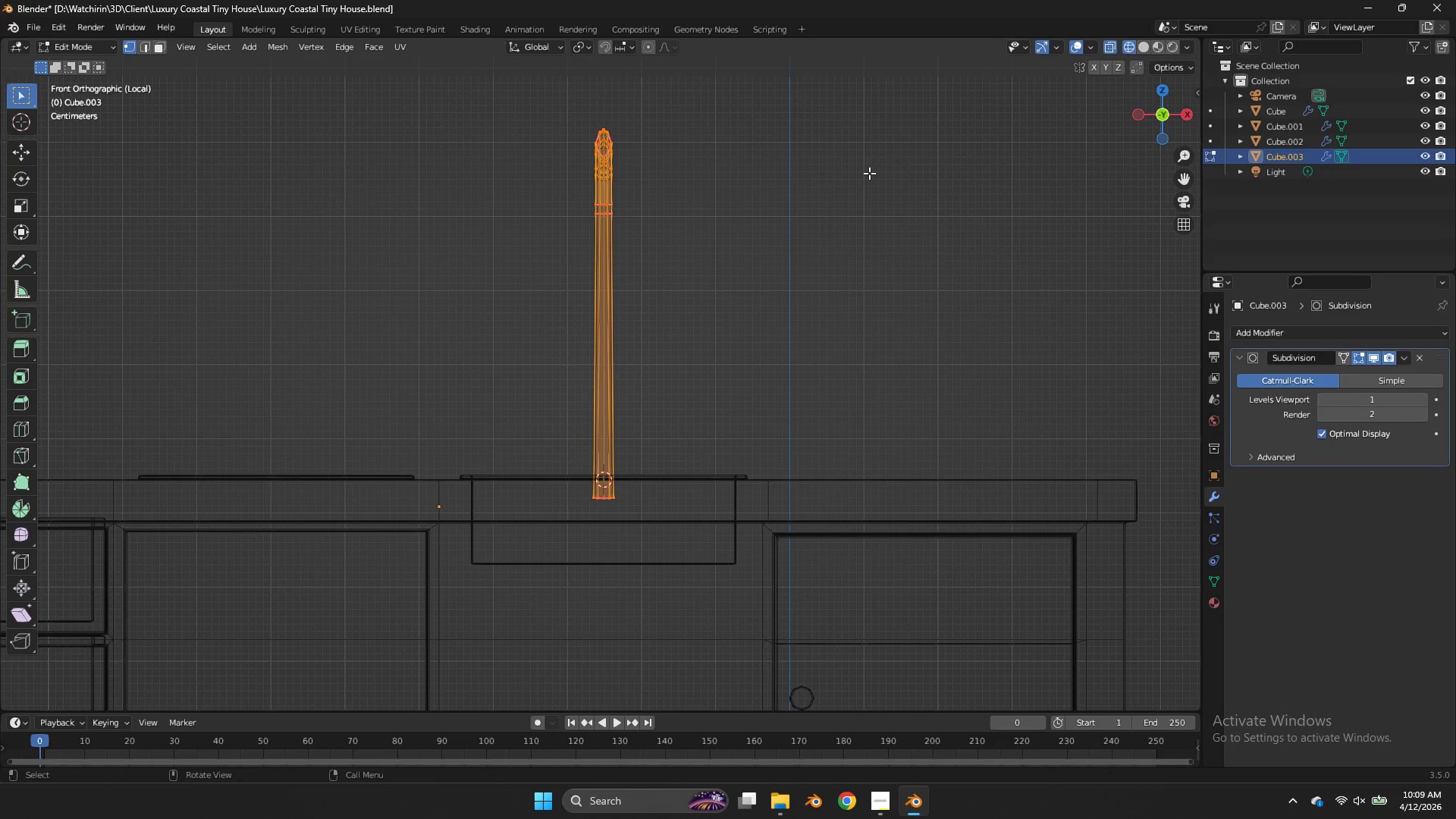 
type(sx)
 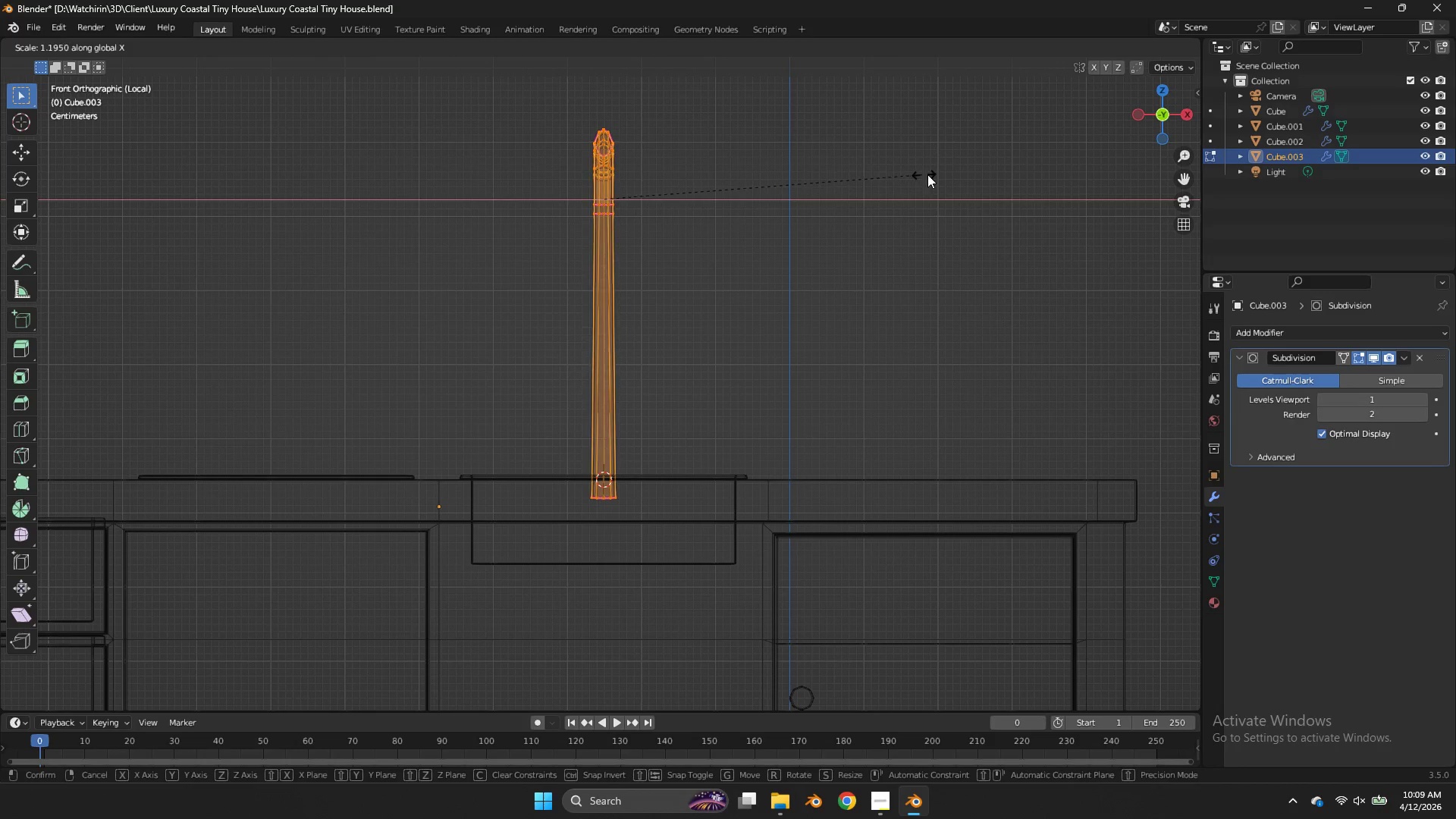 
left_click([934, 174])
 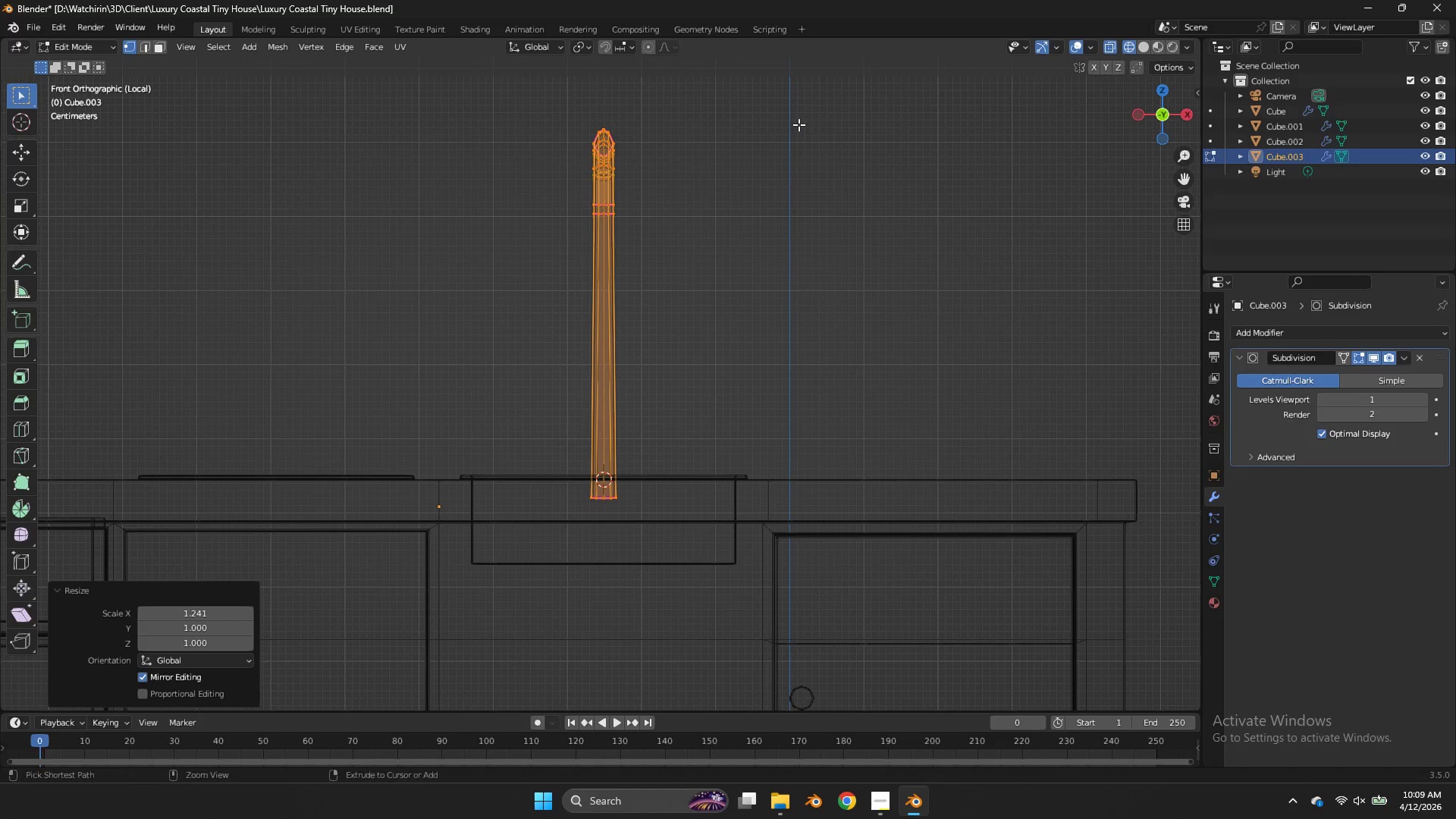 
key(Control+ControlLeft)
 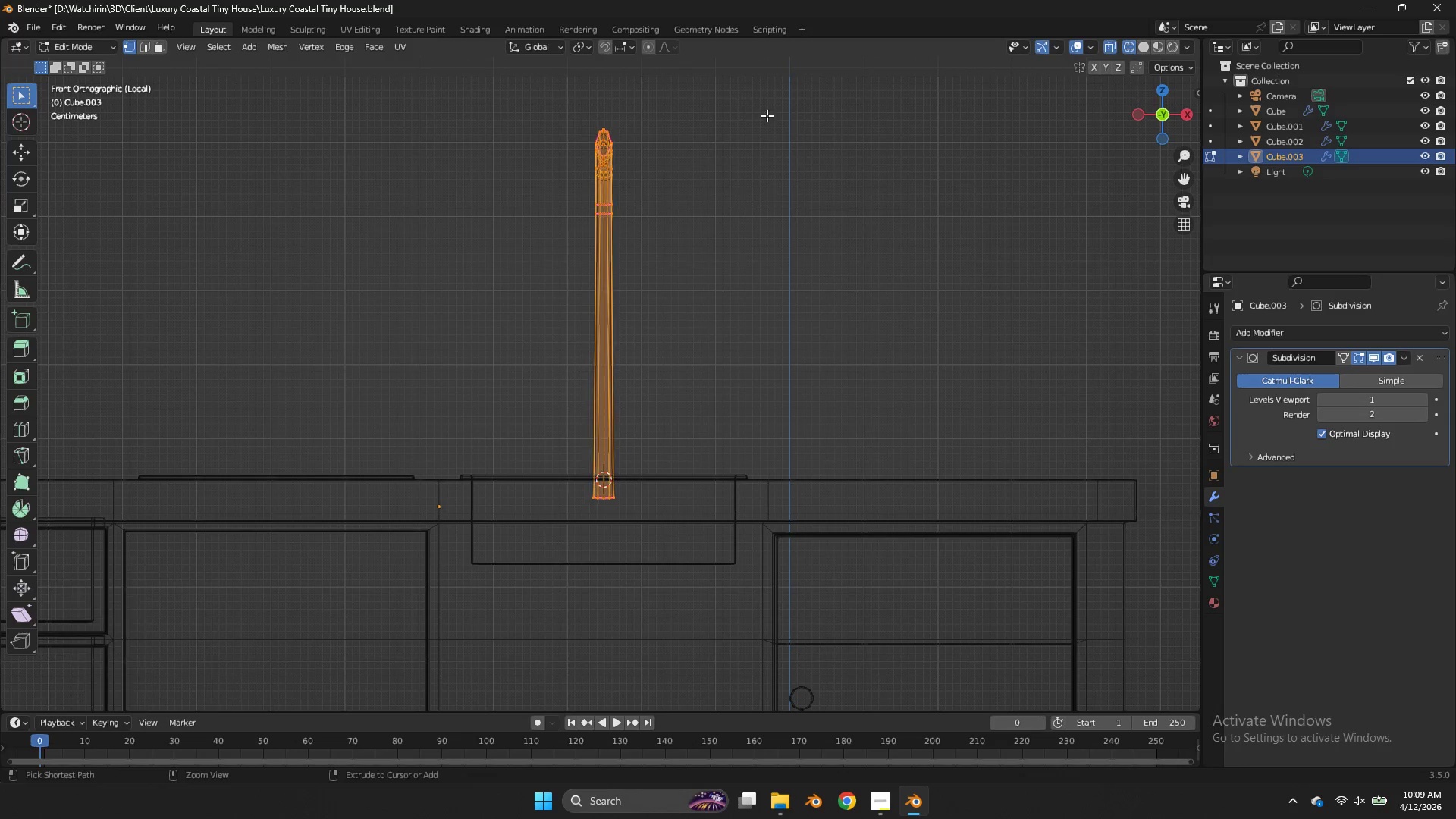 
key(Control+Z)
 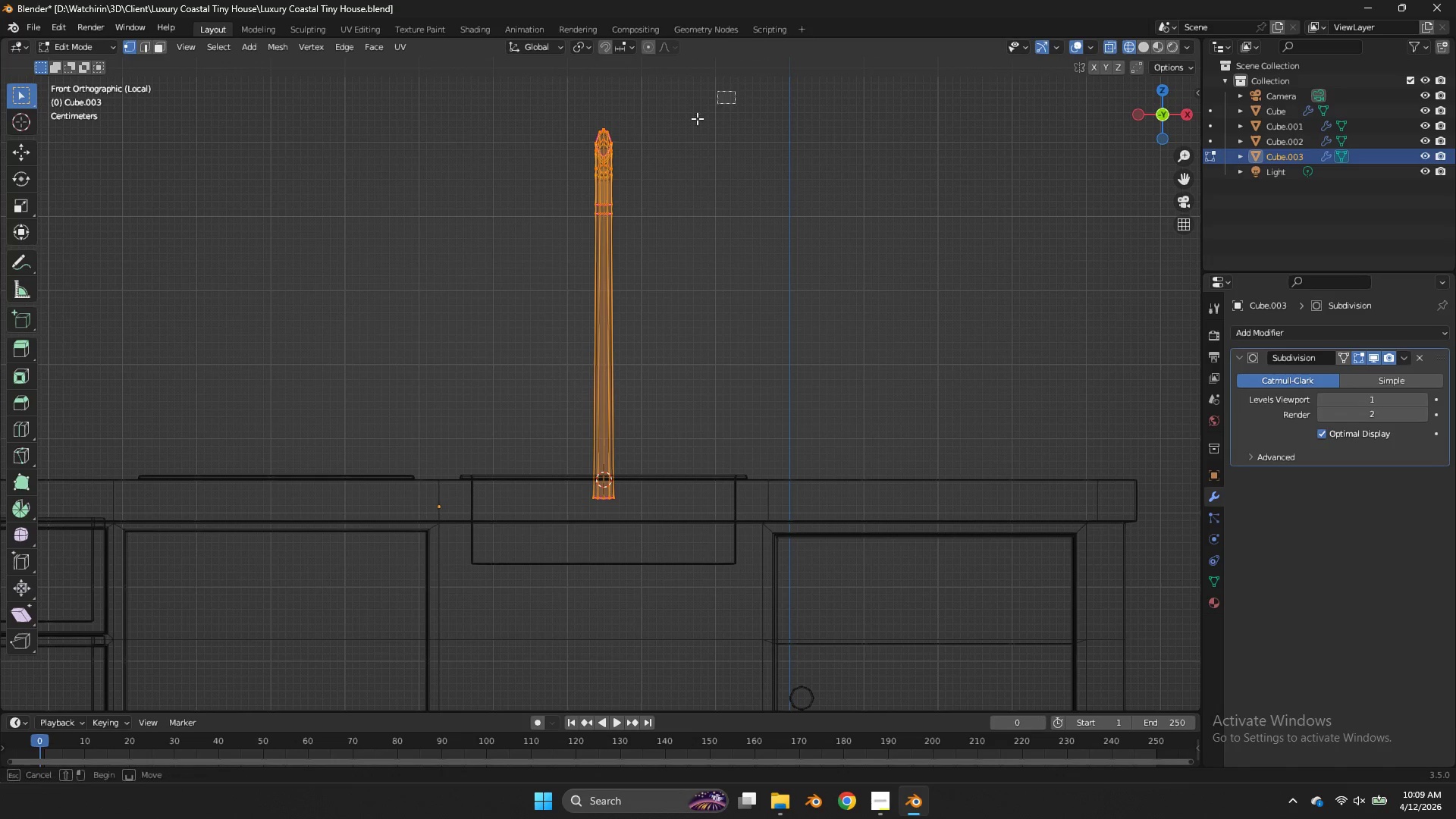 
left_click_drag(start_coordinate=[735, 91], to_coordinate=[536, 247])
 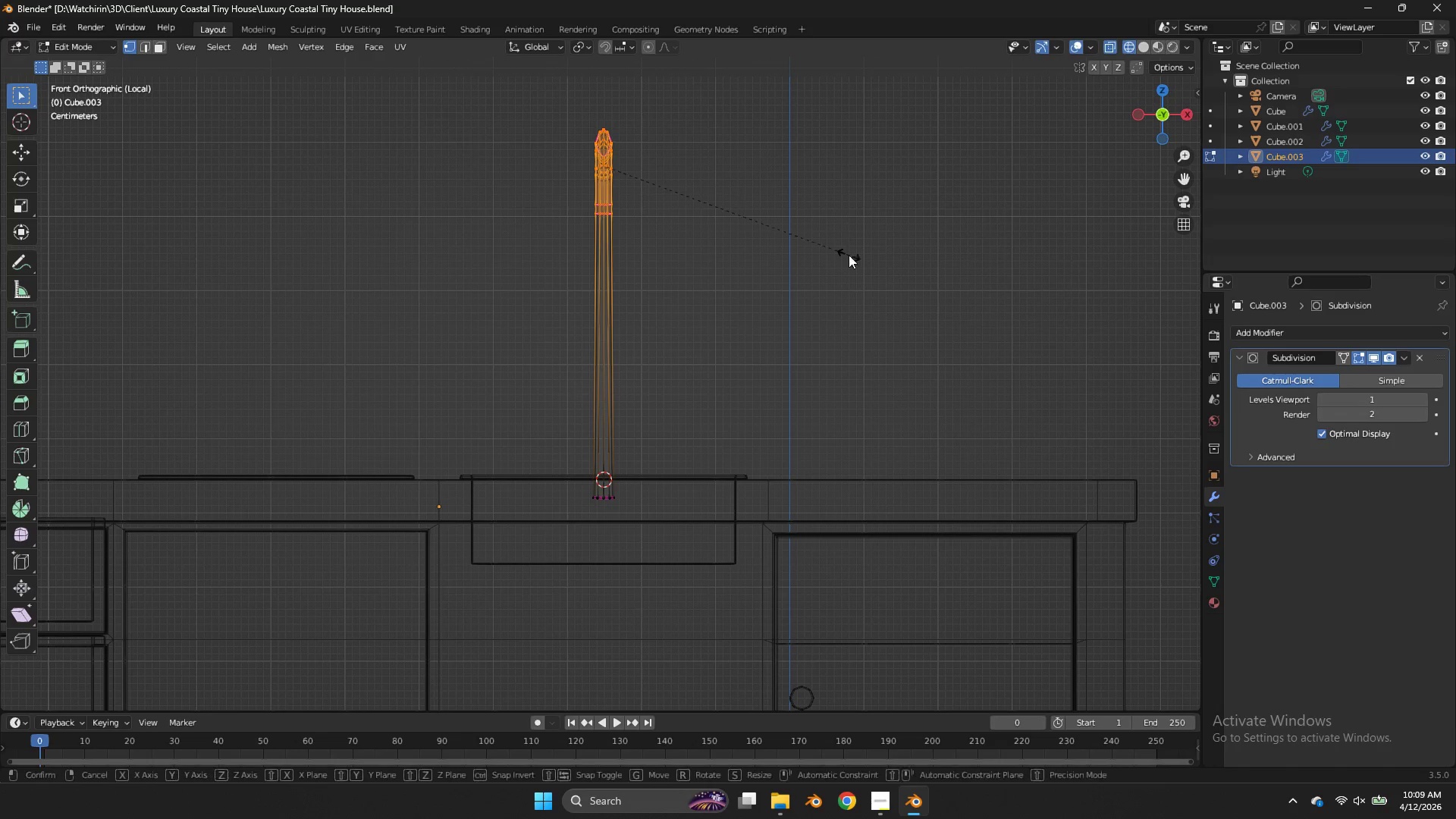 
type(sx)
 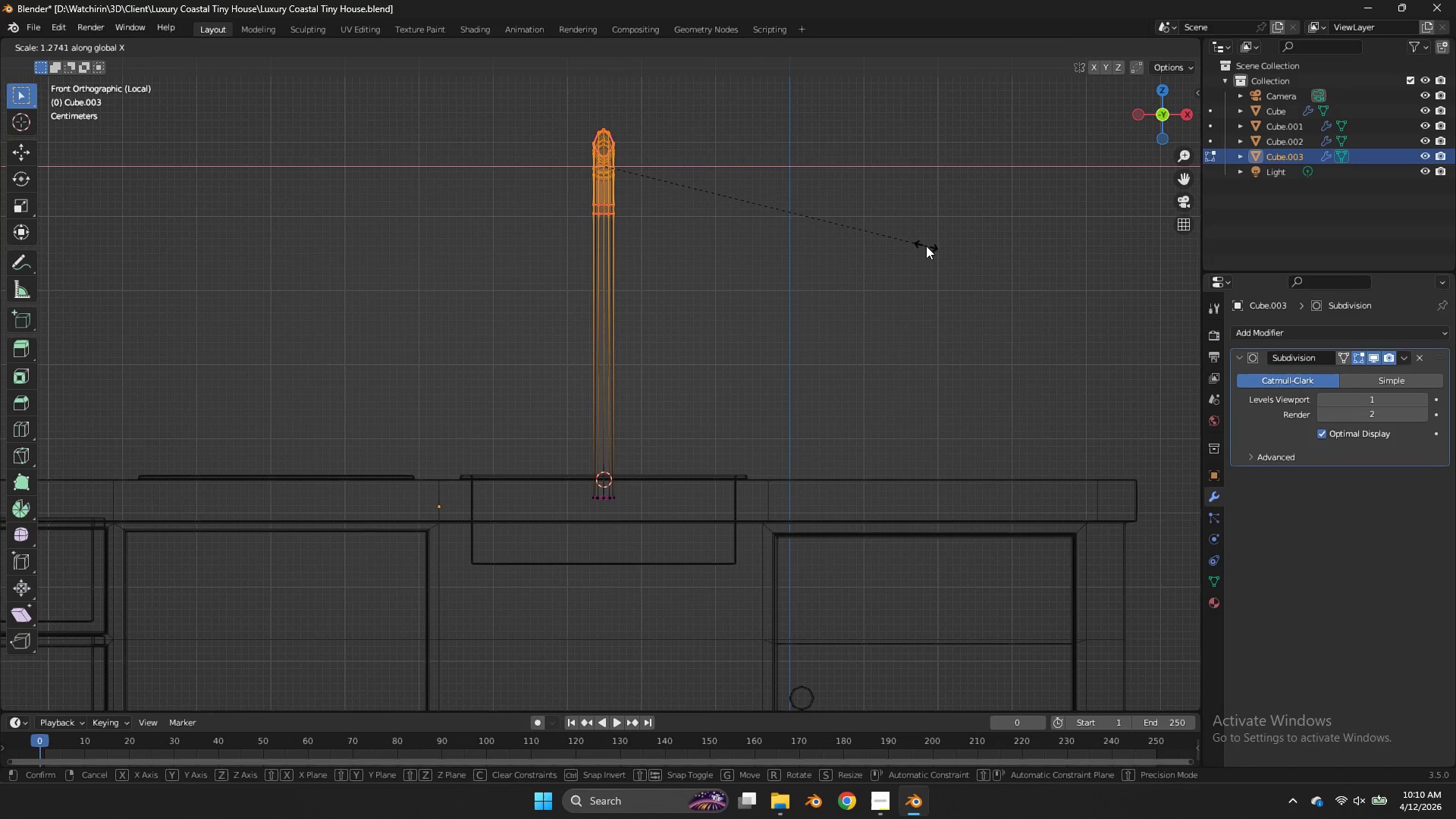 
left_click([929, 246])
 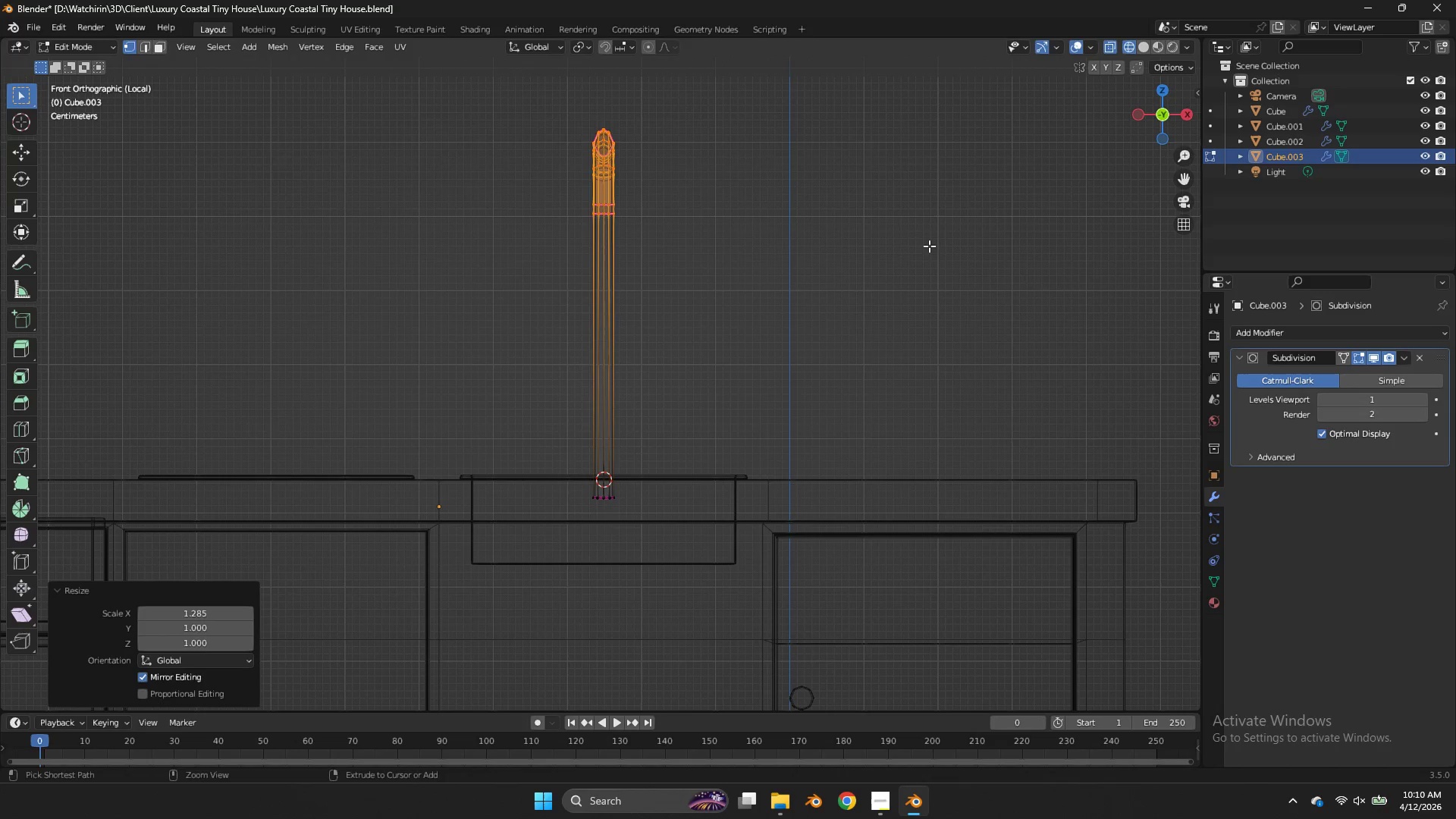 
key(Control+ControlLeft)
 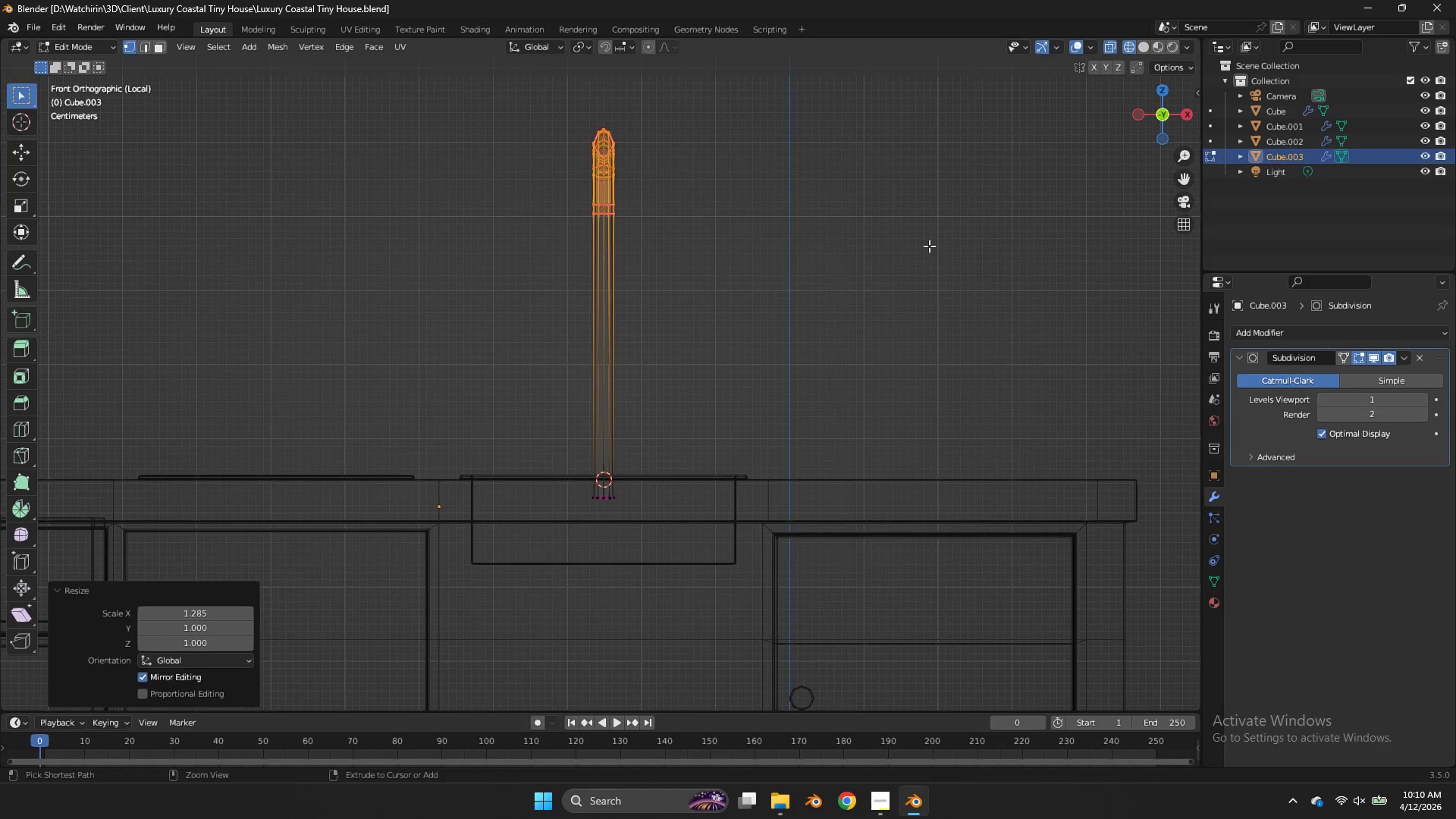 
key(Control+S)
 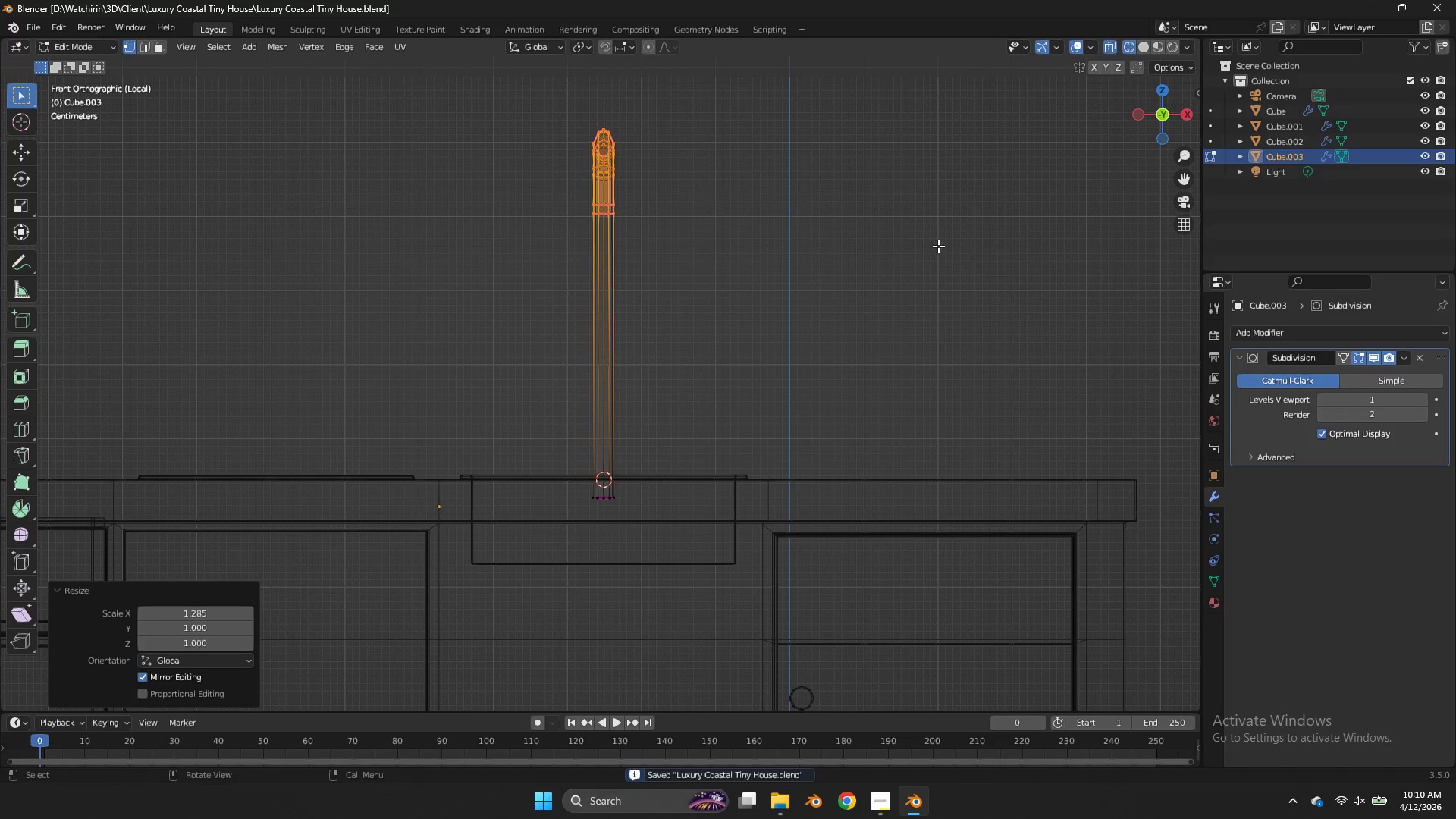 
key(Z)
 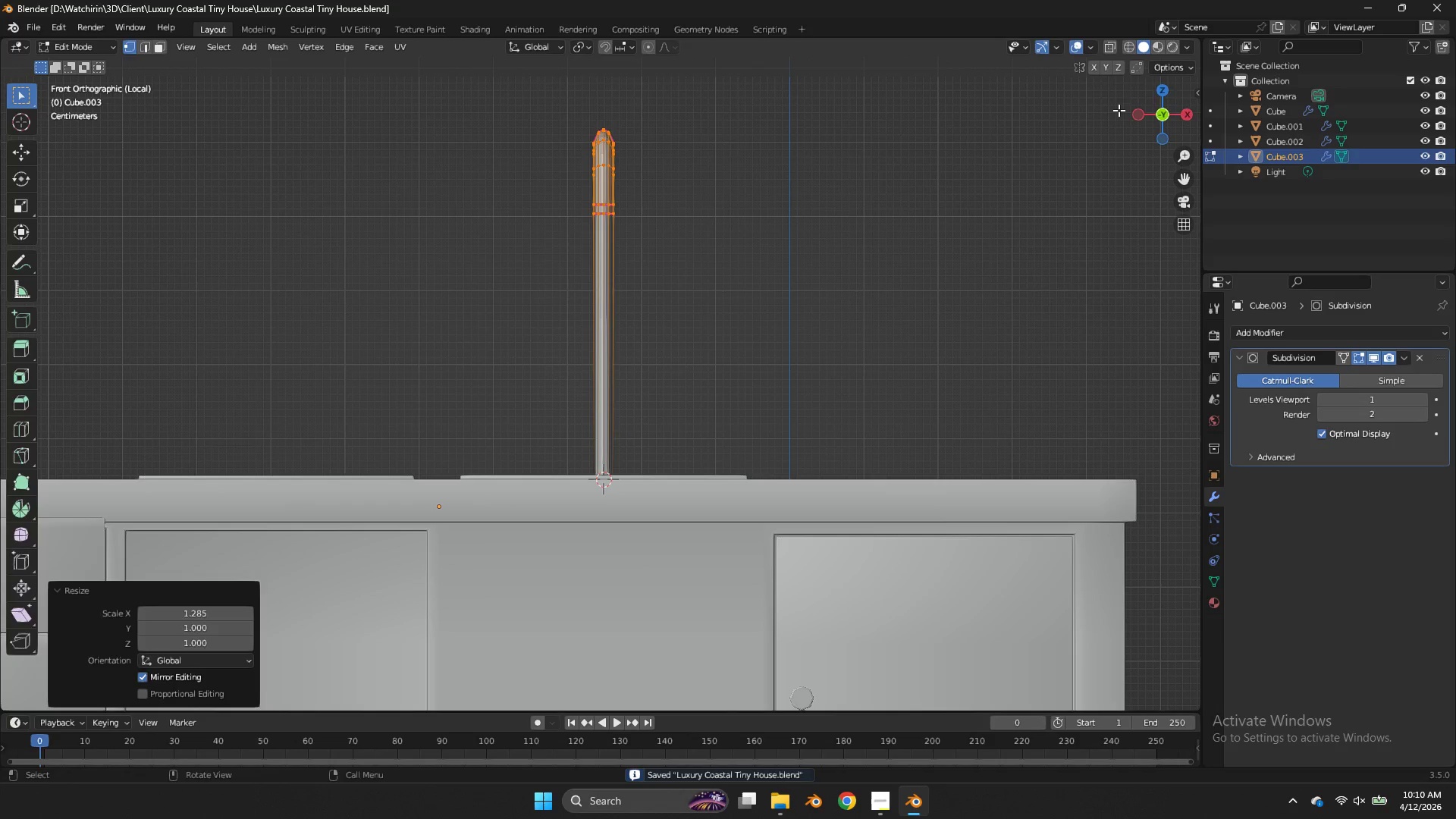 
key(Tab)
 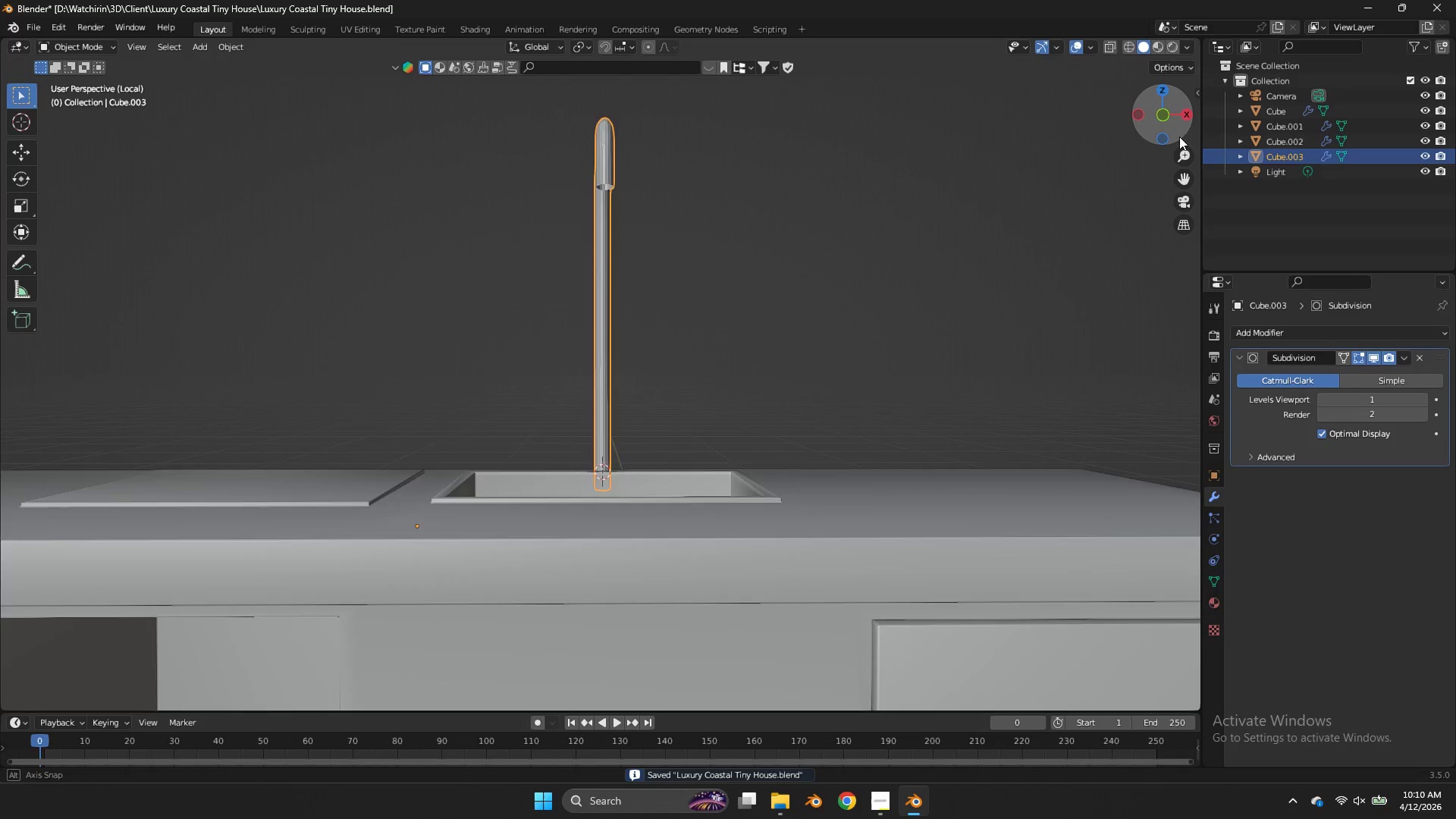 
left_click_drag(start_coordinate=[1167, 127], to_coordinate=[141, 205])
 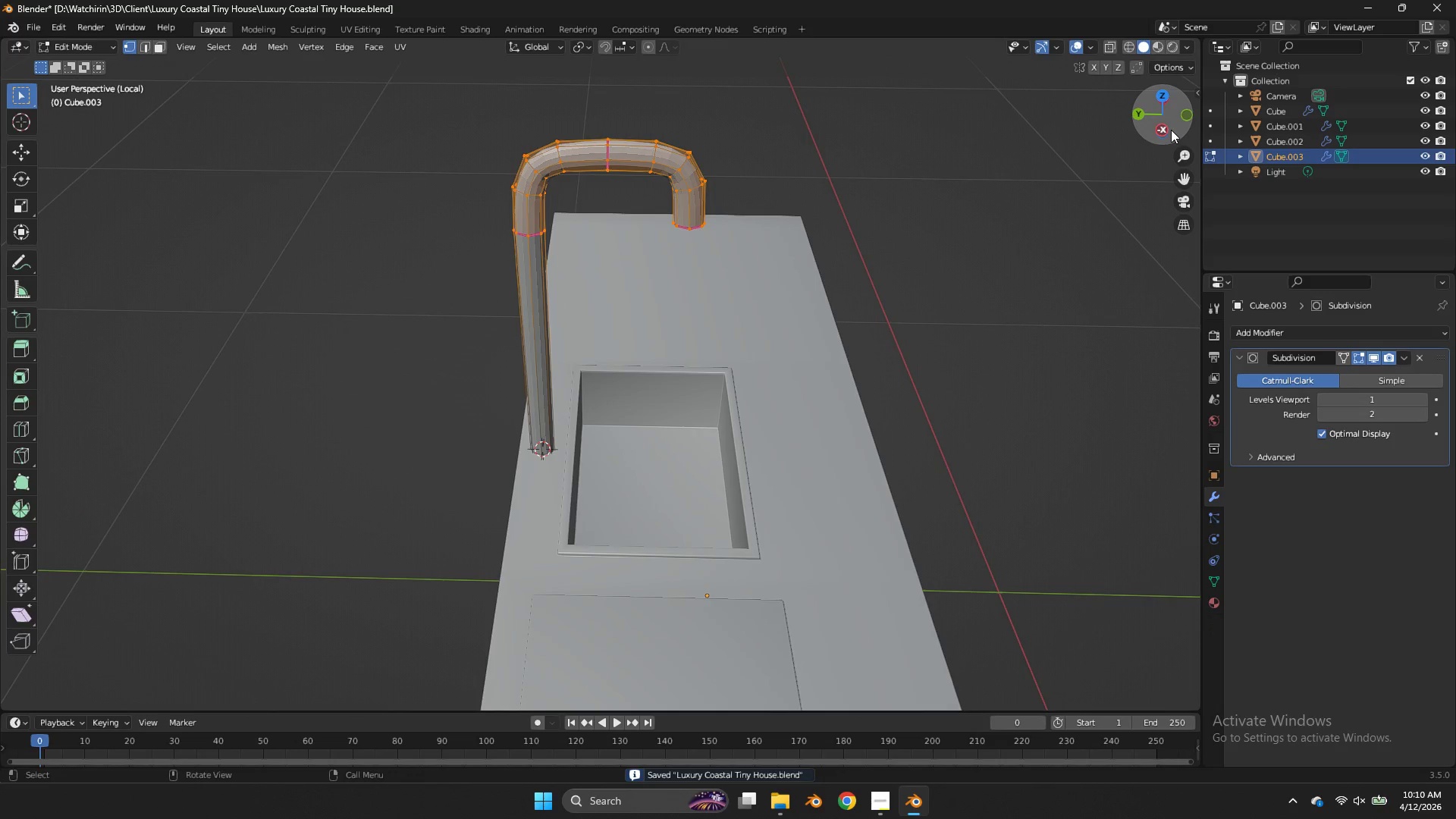 
key(Tab)
 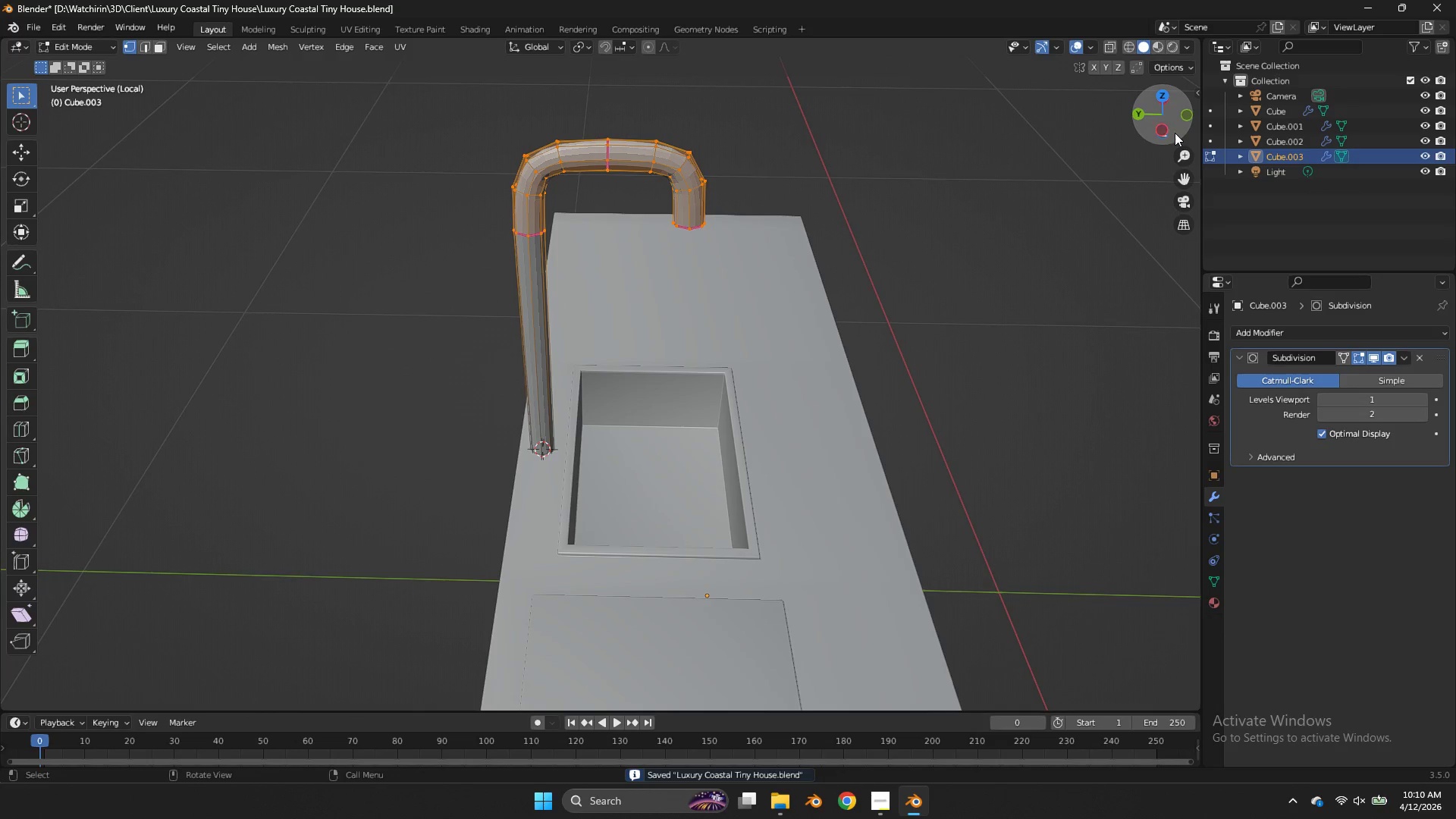 
left_click([1159, 129])
 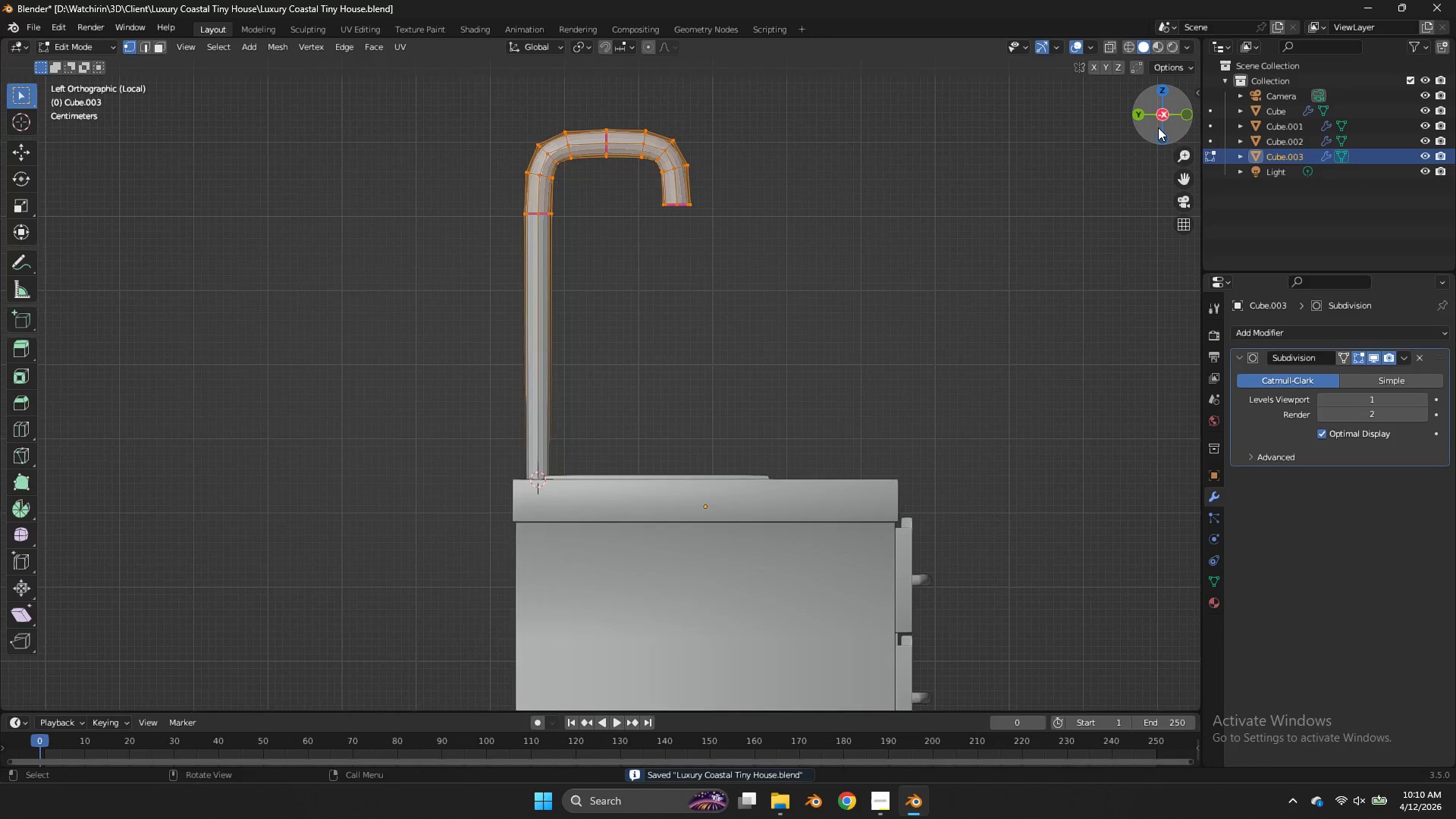 
left_click_drag(start_coordinate=[1158, 127], to_coordinate=[293, 164])
 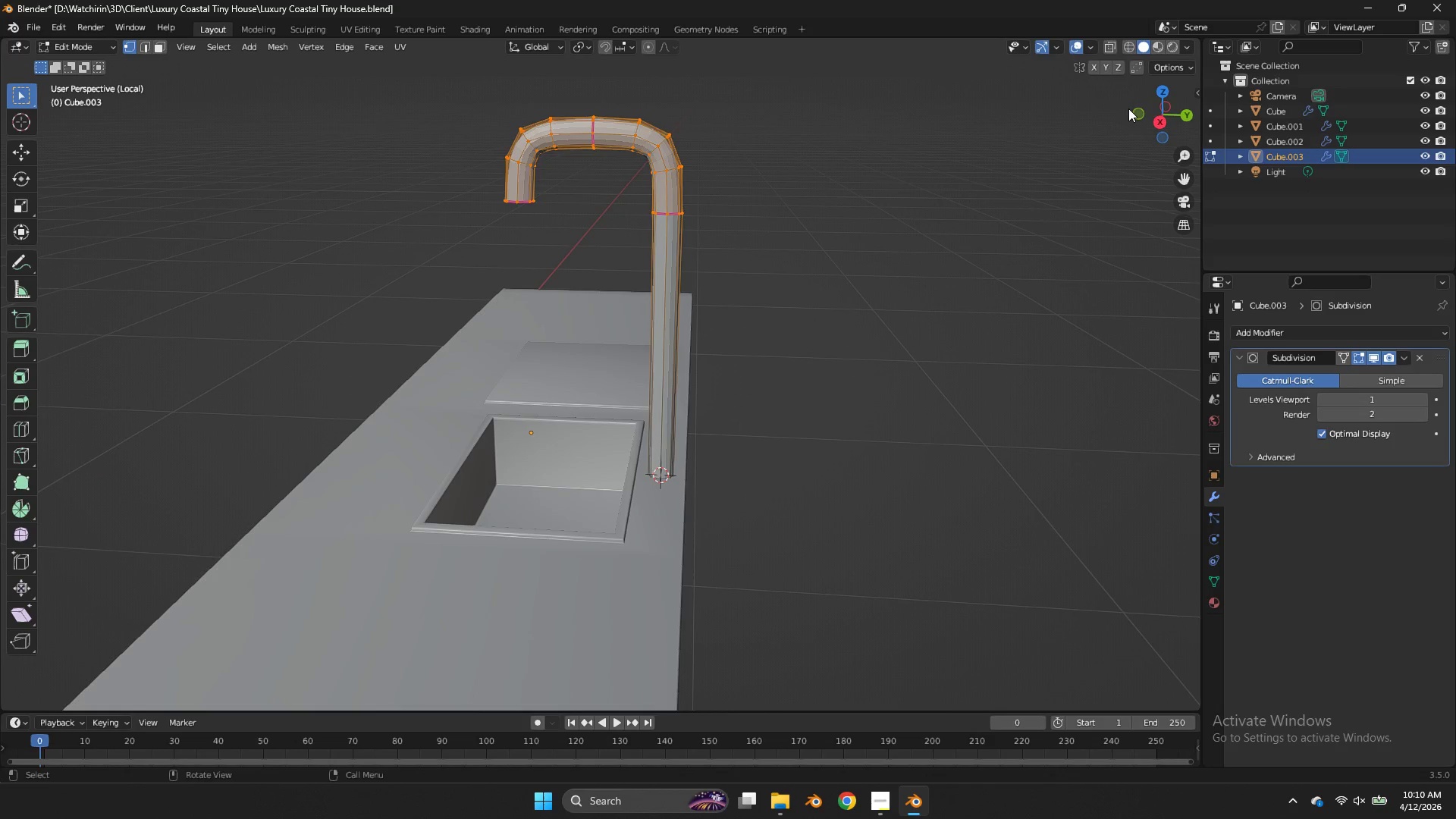 
double_click([1135, 113])
 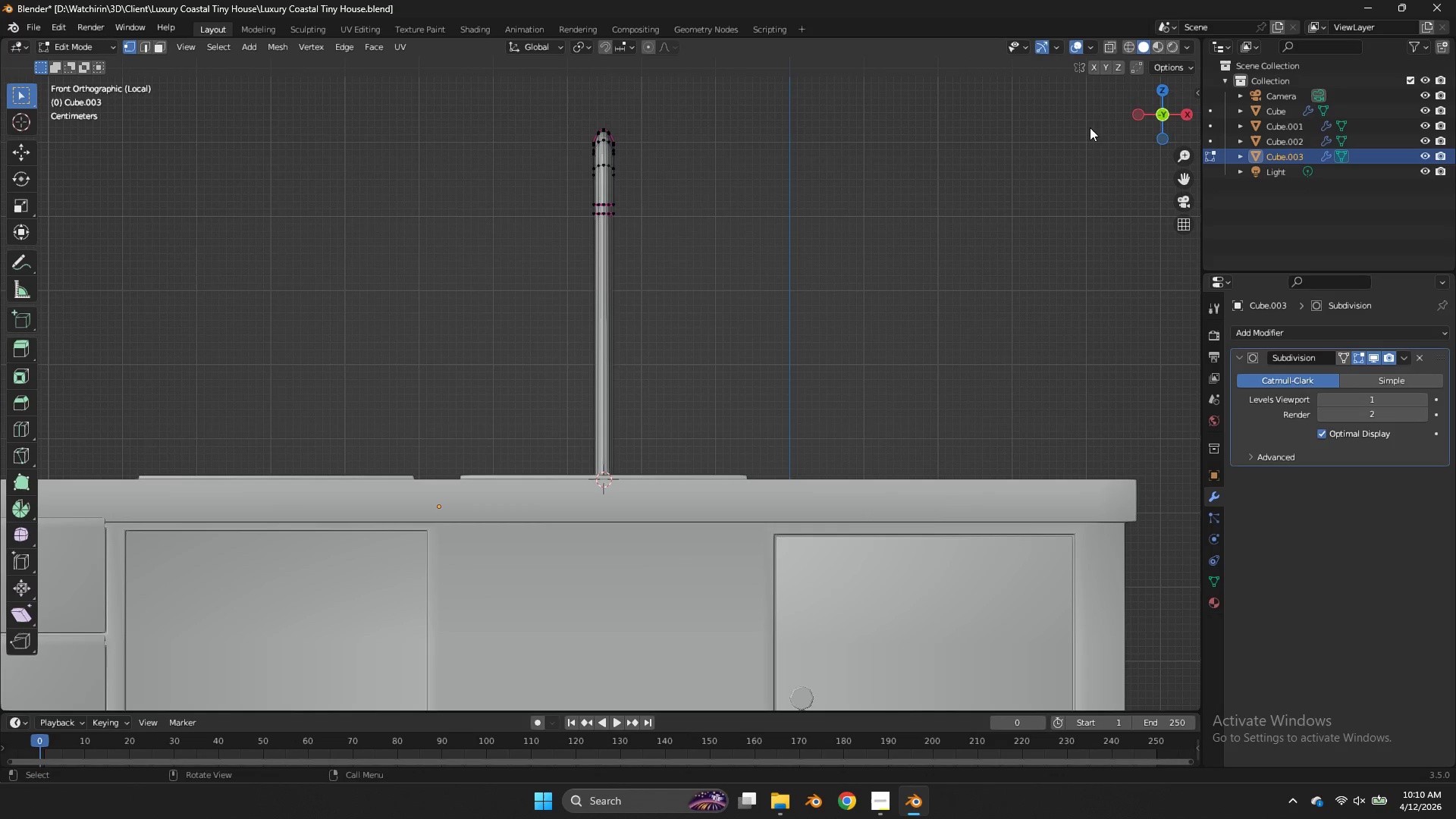 
type(asx)
 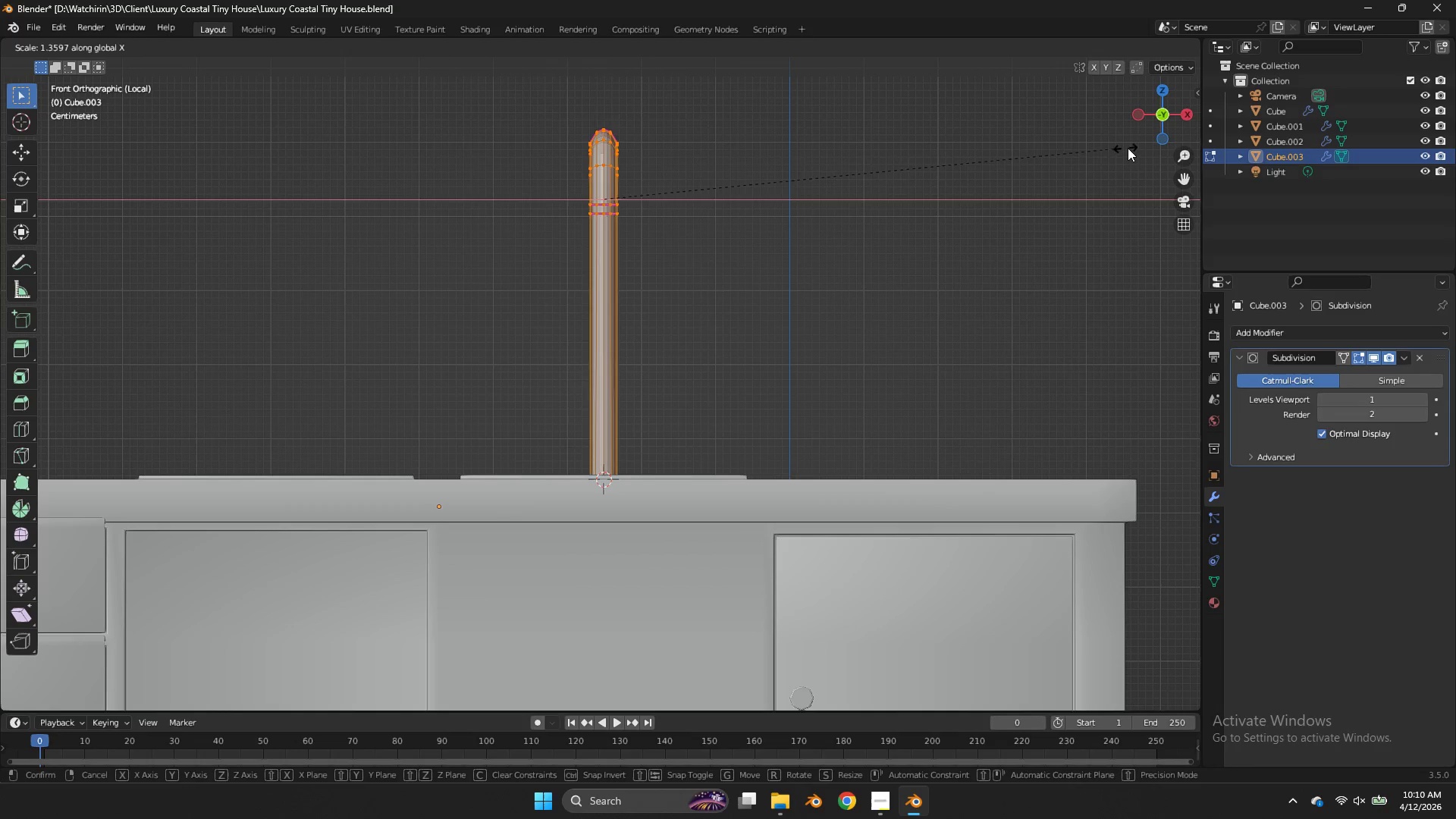 
left_click([1128, 148])
 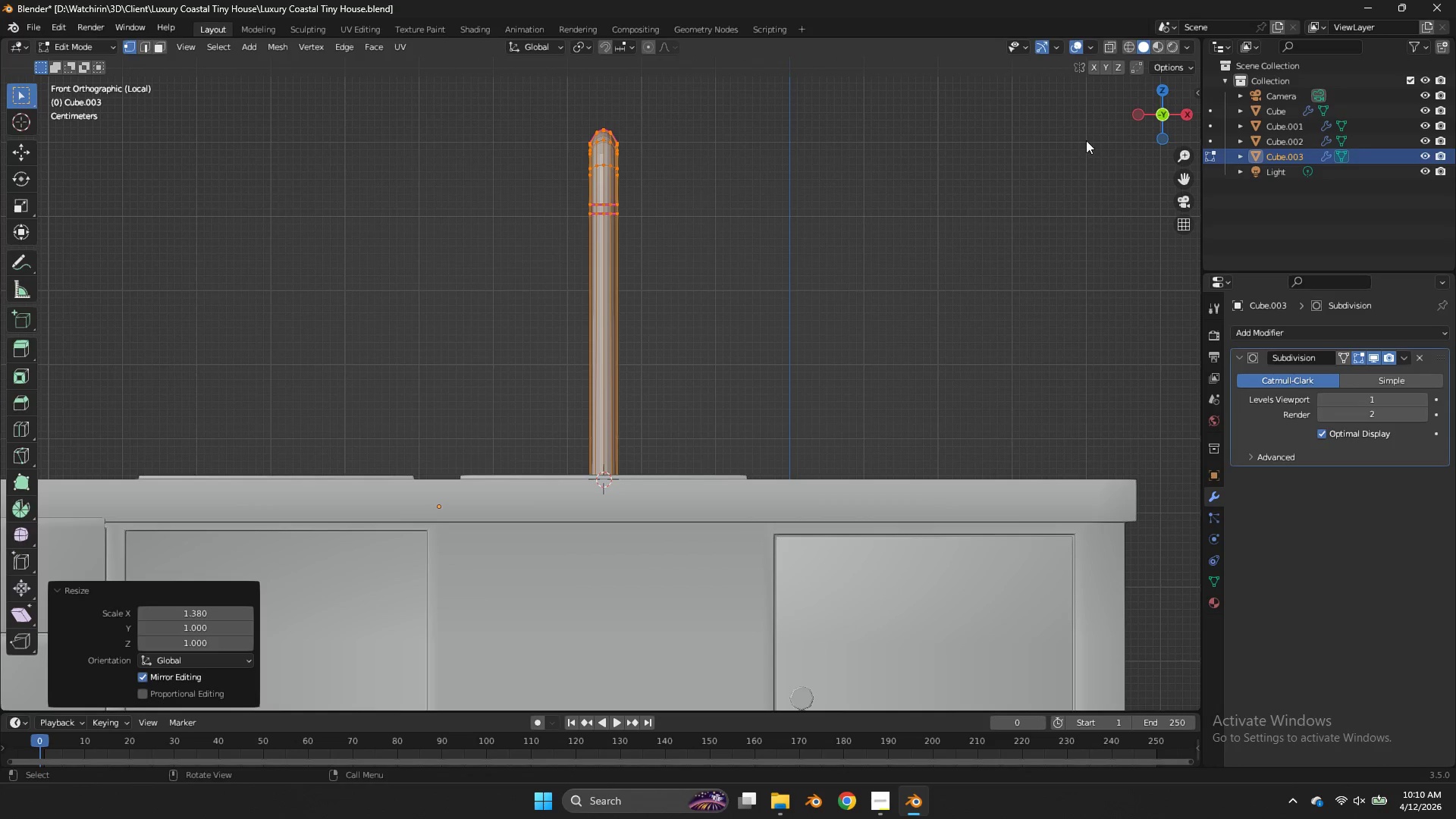 
key(Tab)
 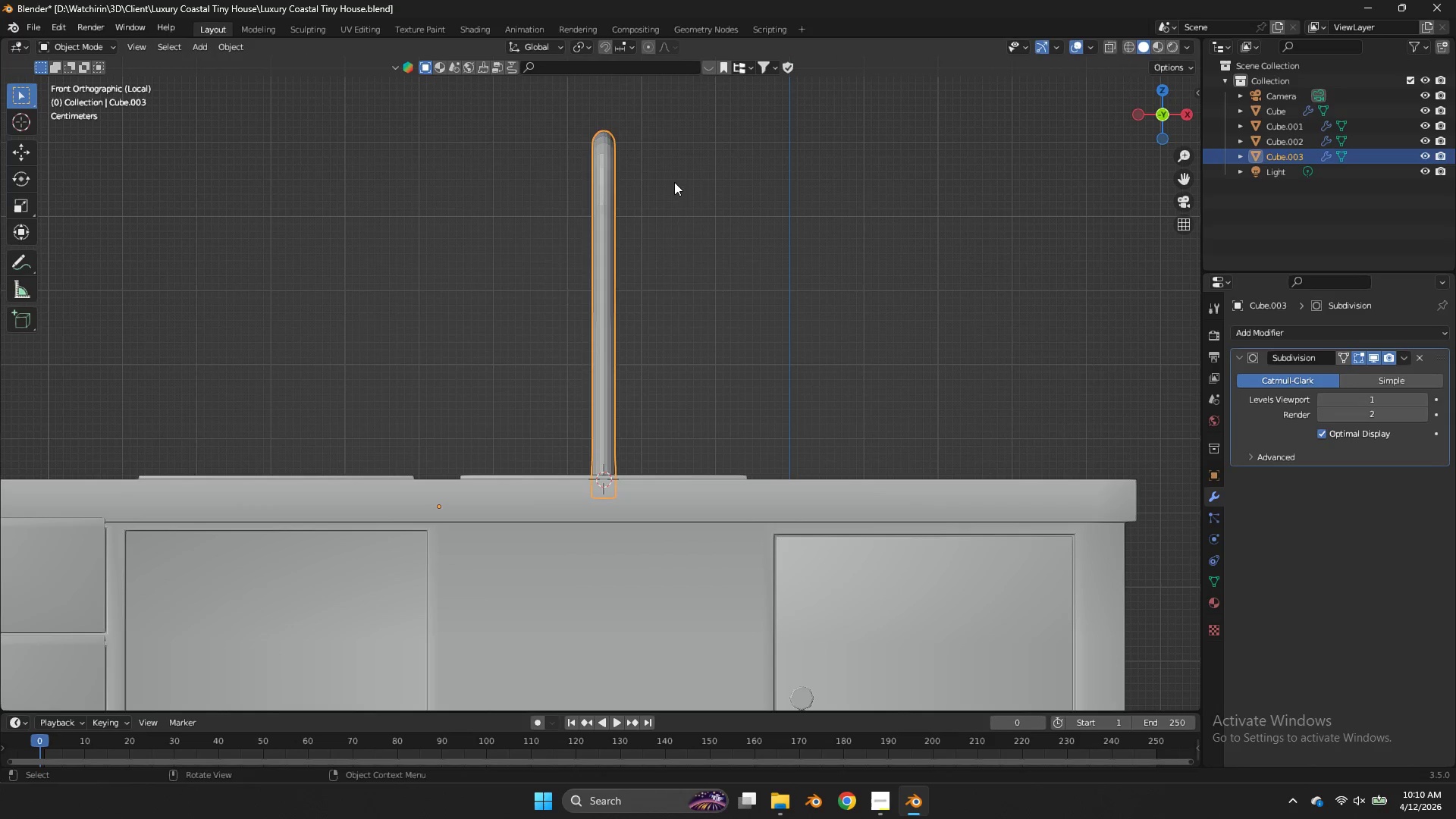 
right_click([647, 182])
 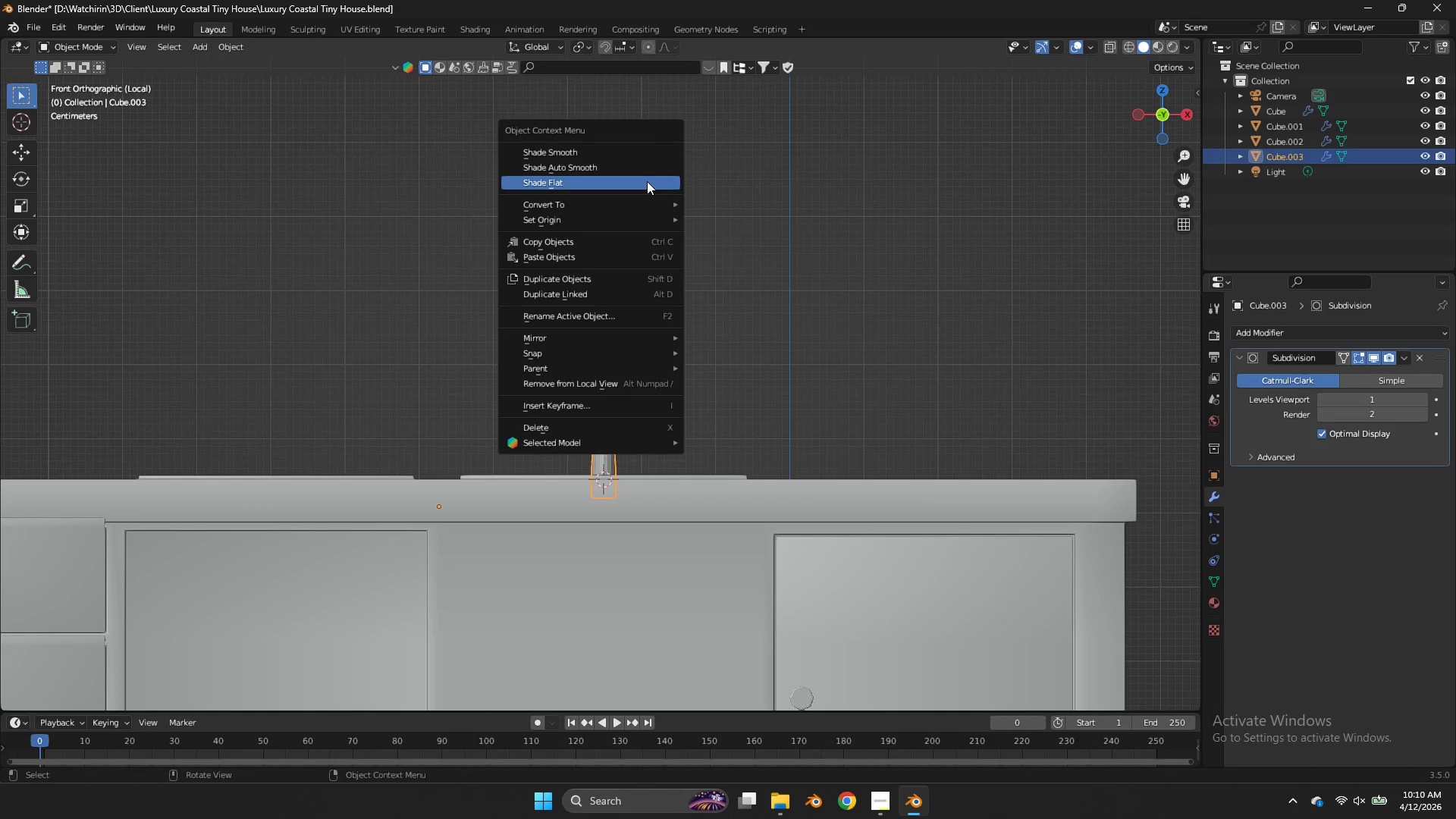 
left_click([647, 181])
 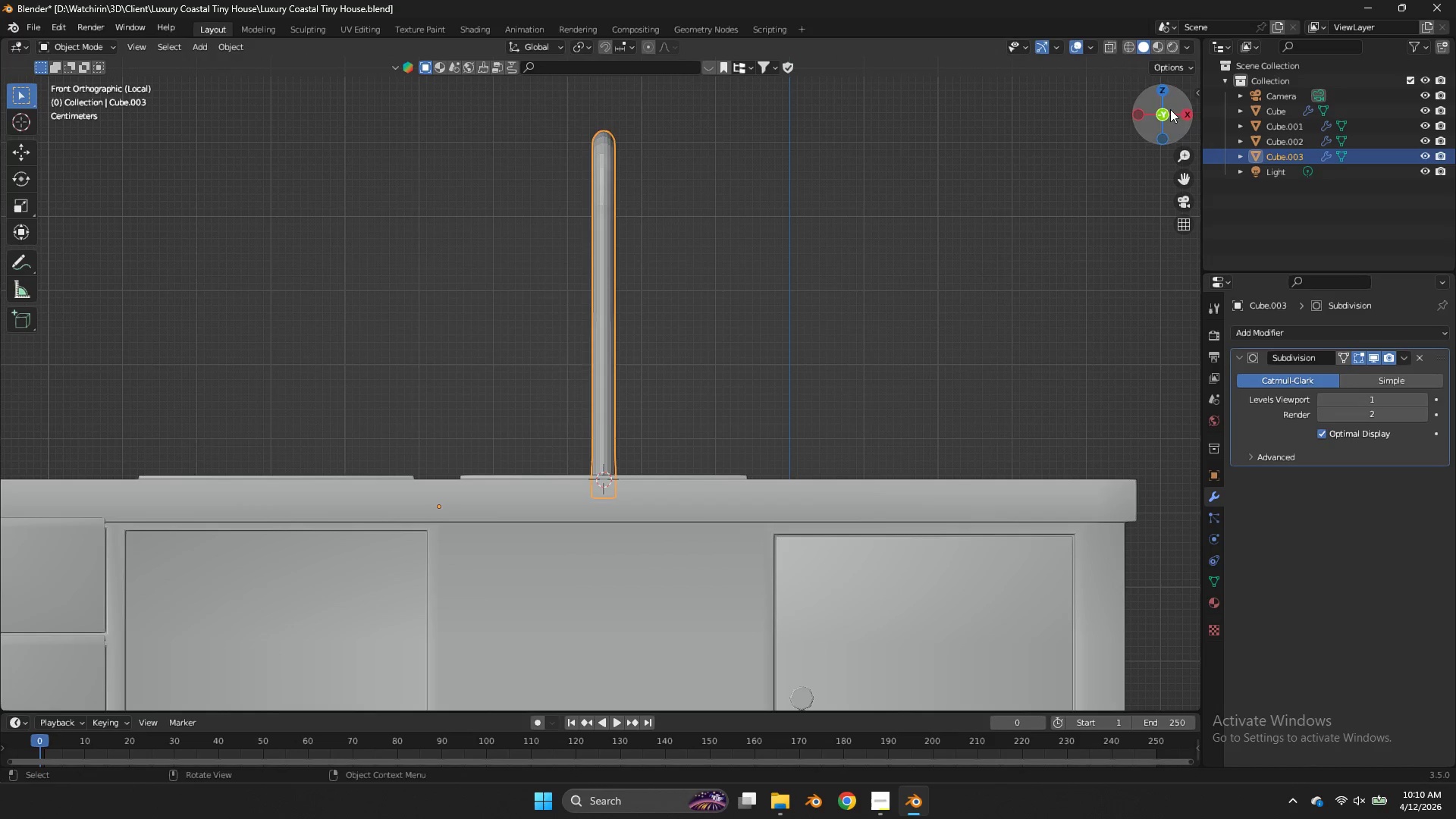 
right_click([599, 152])
 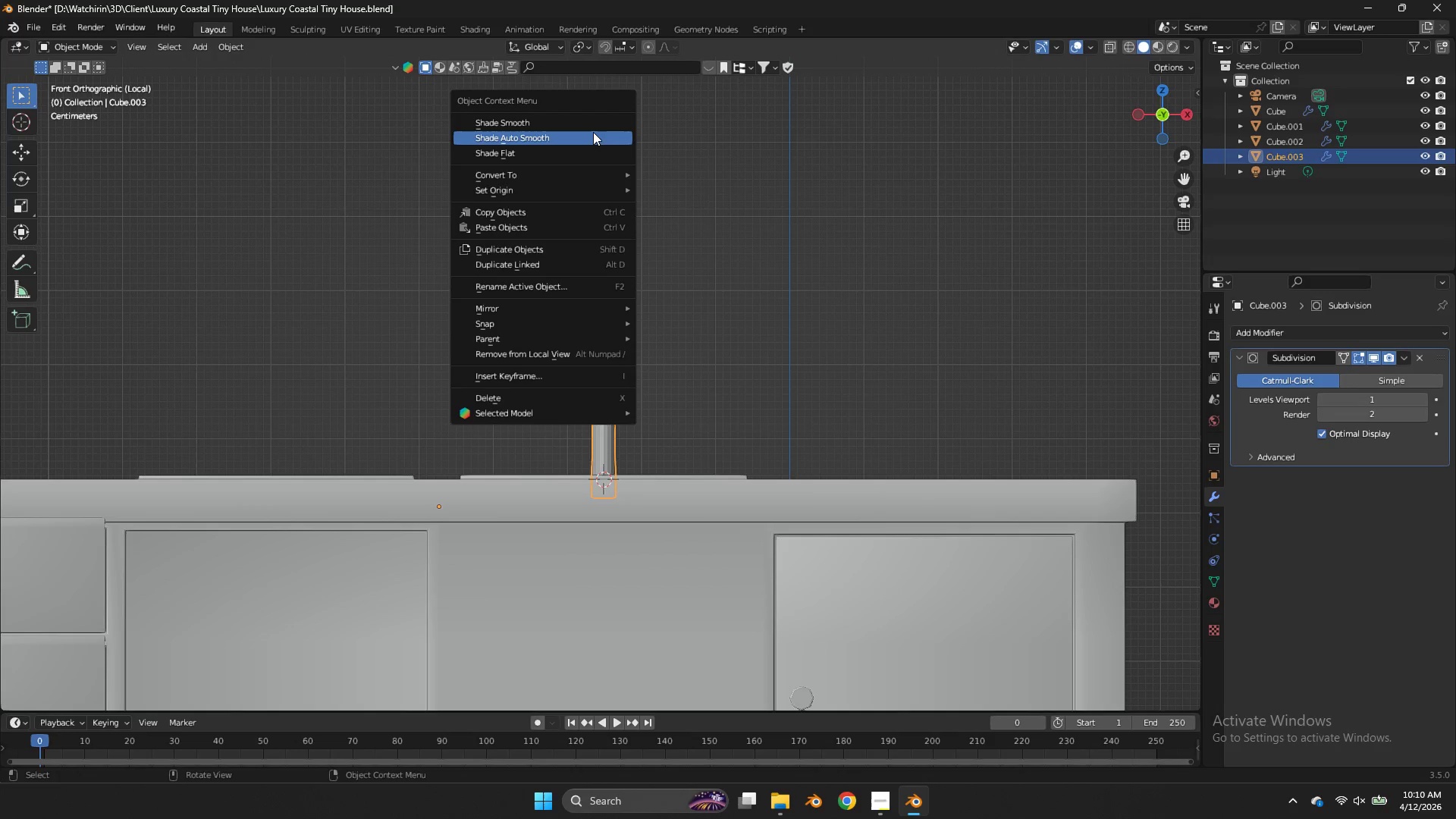 
left_click([593, 132])
 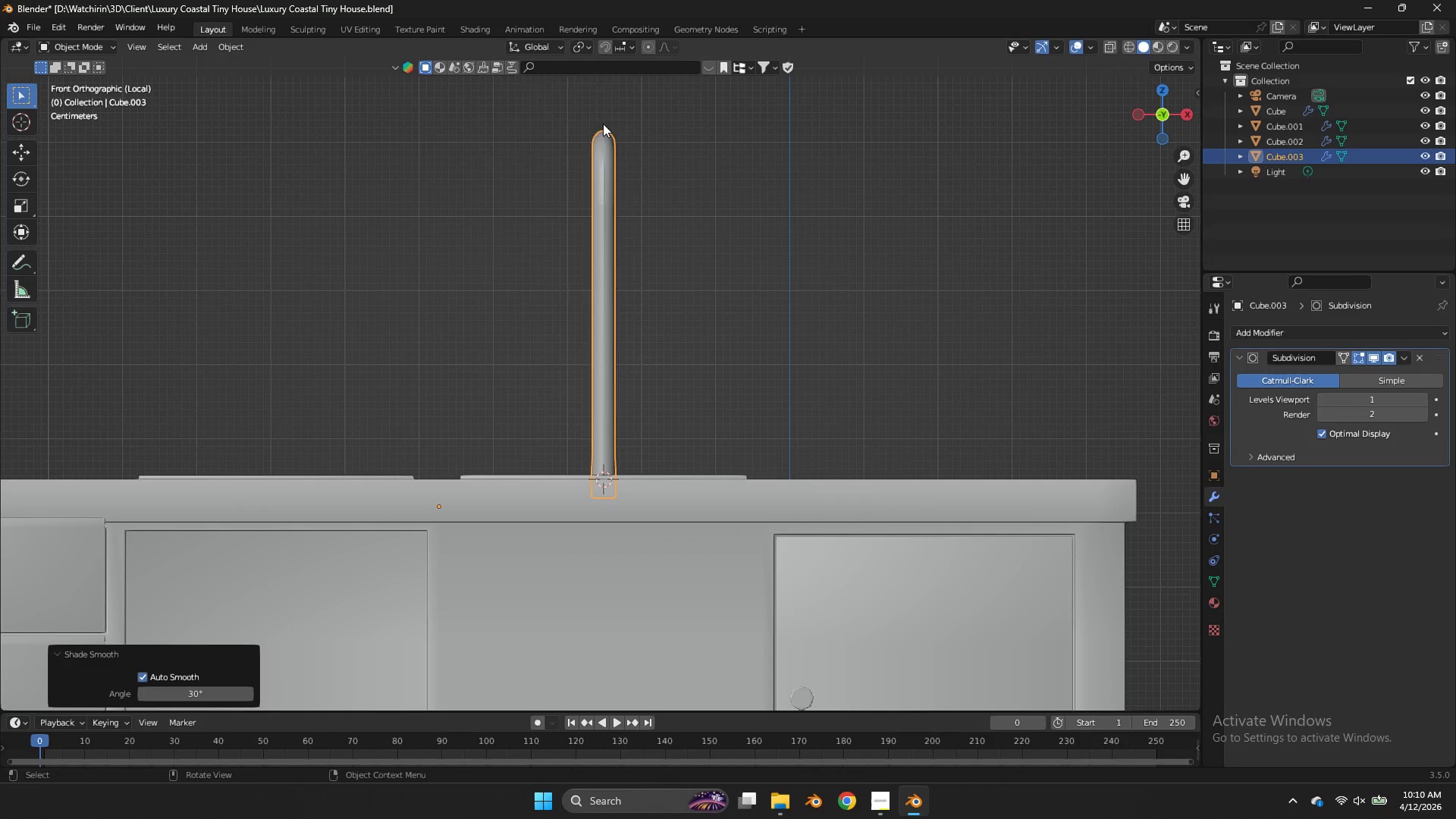 
right_click([603, 124])
 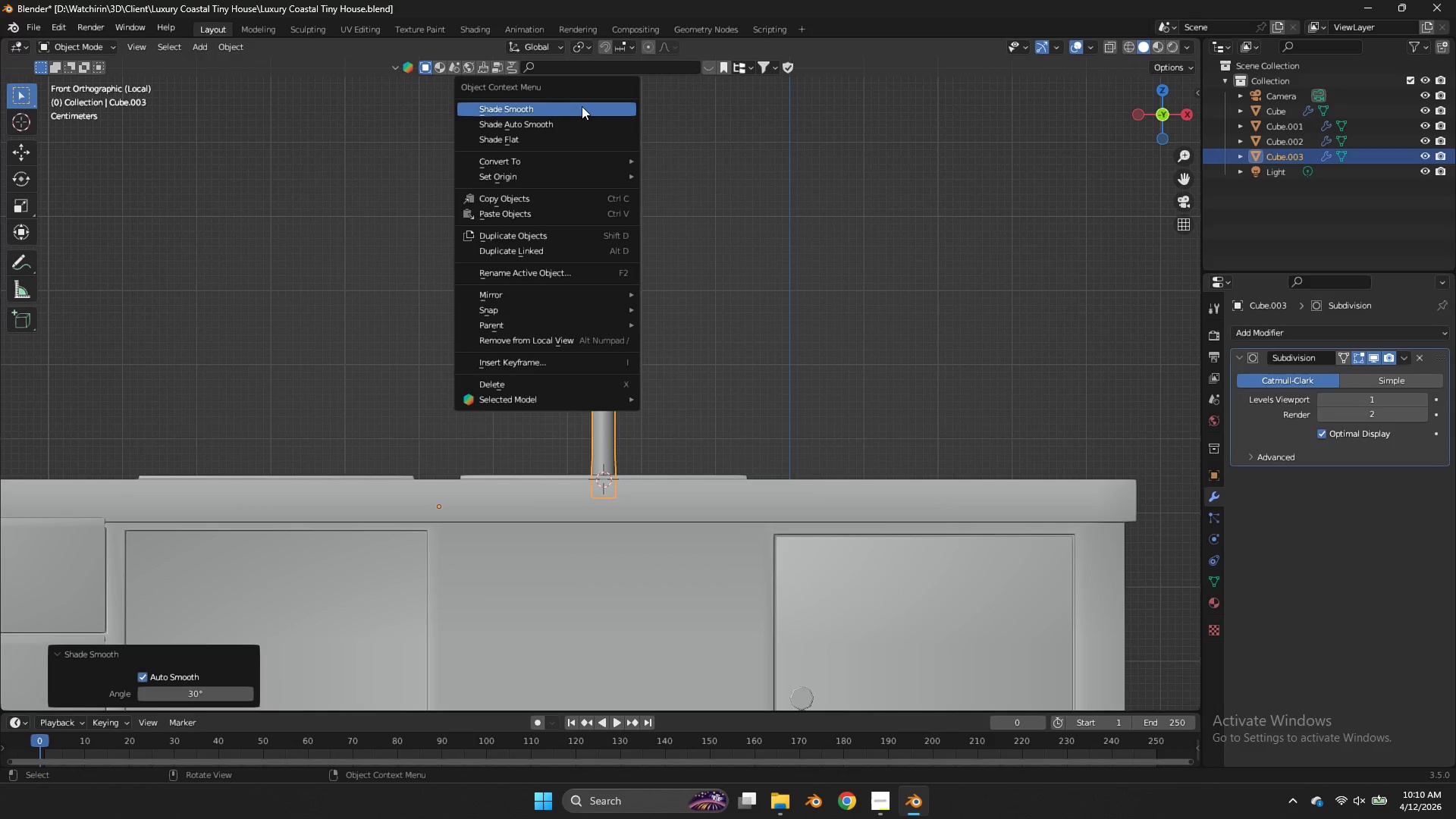 
left_click([582, 106])
 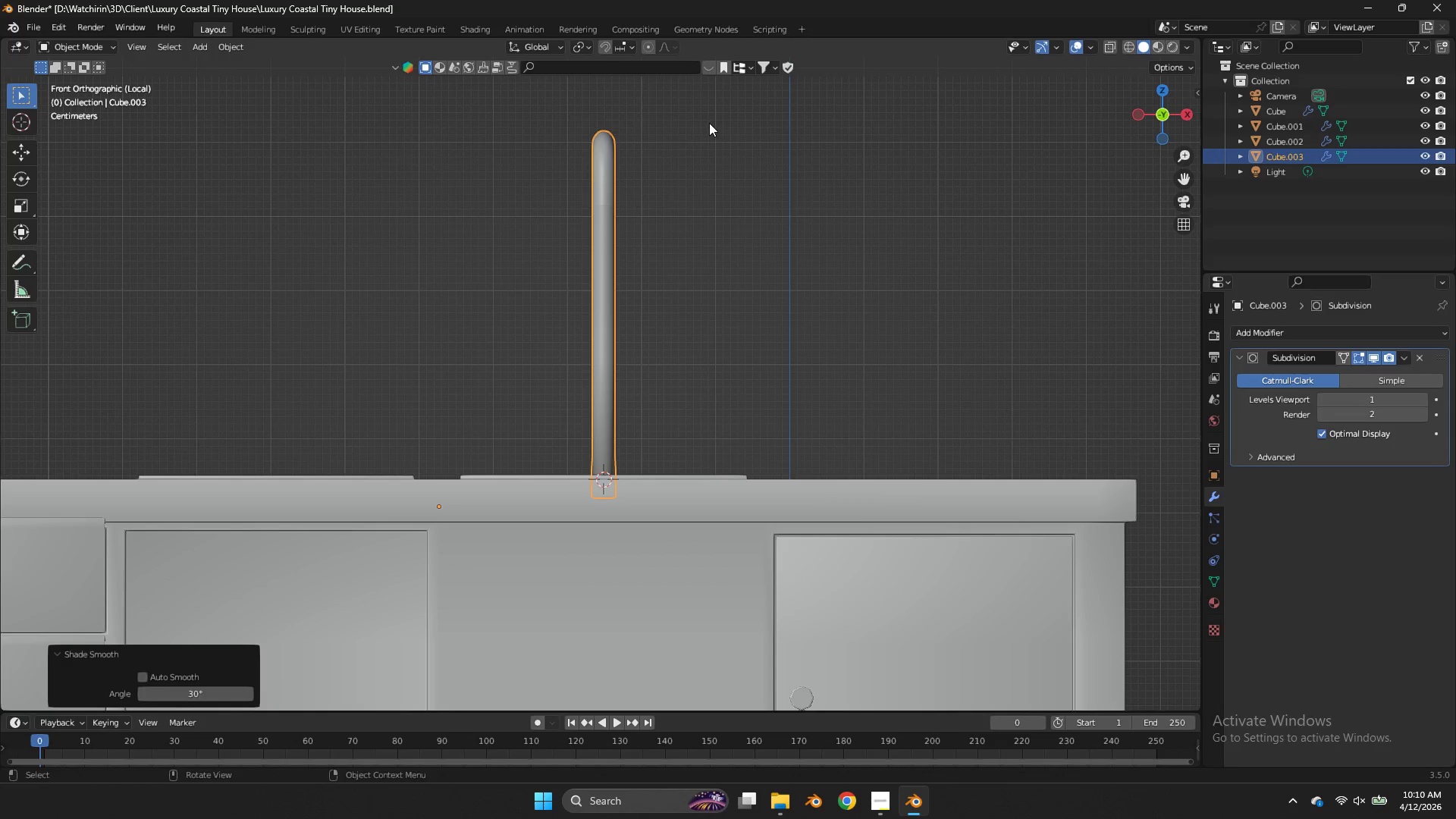 
key(Tab)
 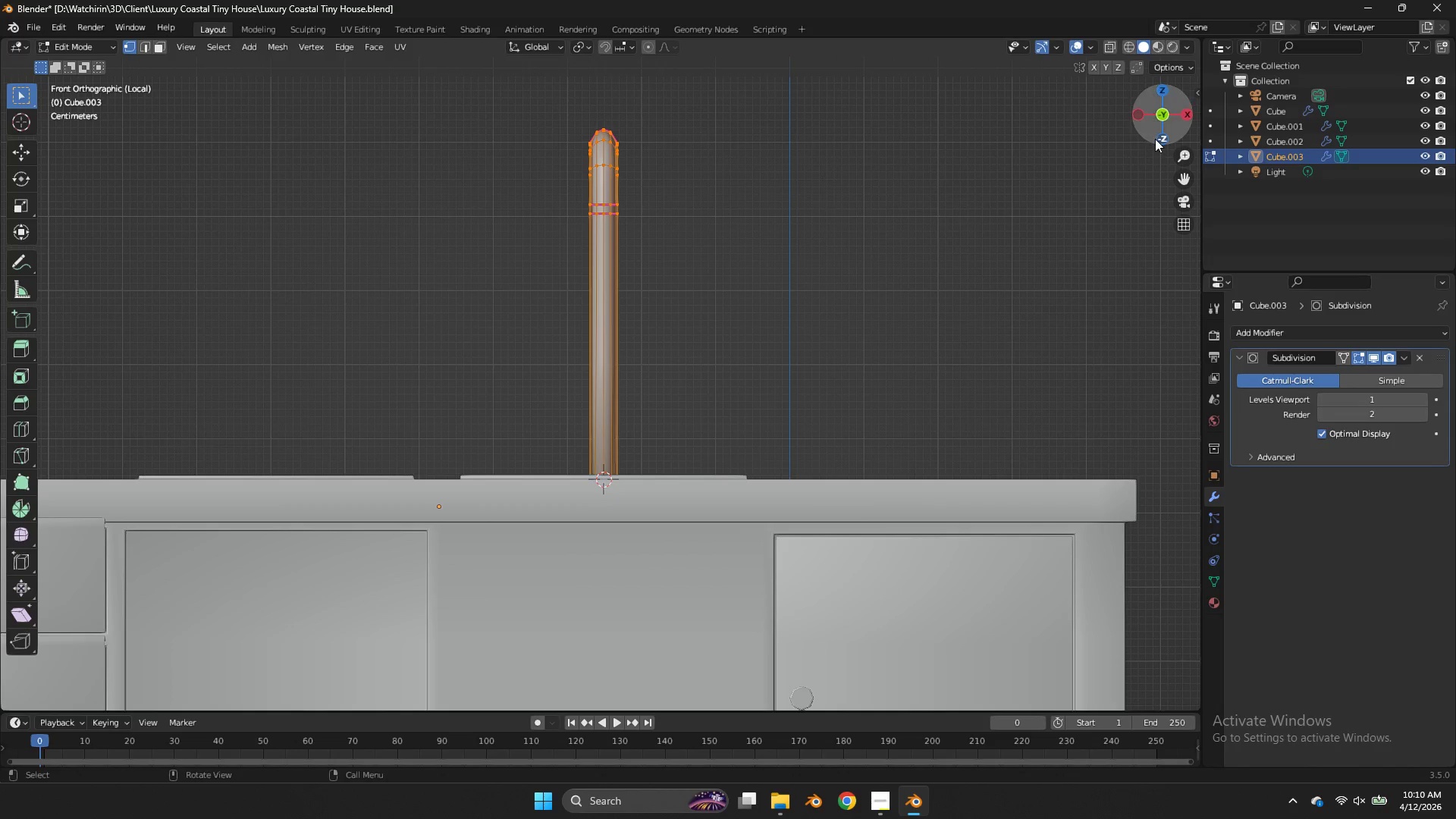 
key(Control+ControlLeft)
 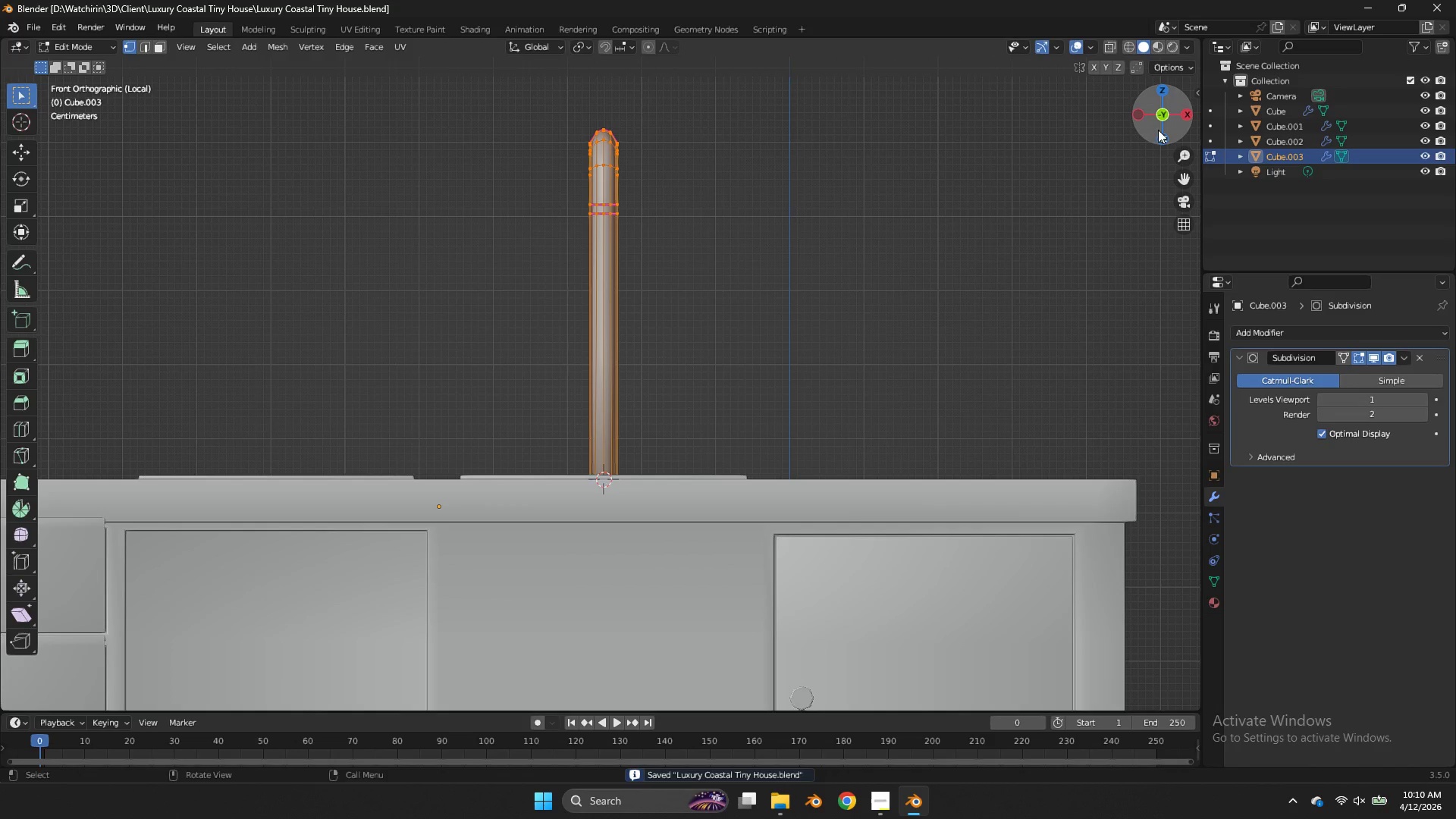 
key(Control+S)
 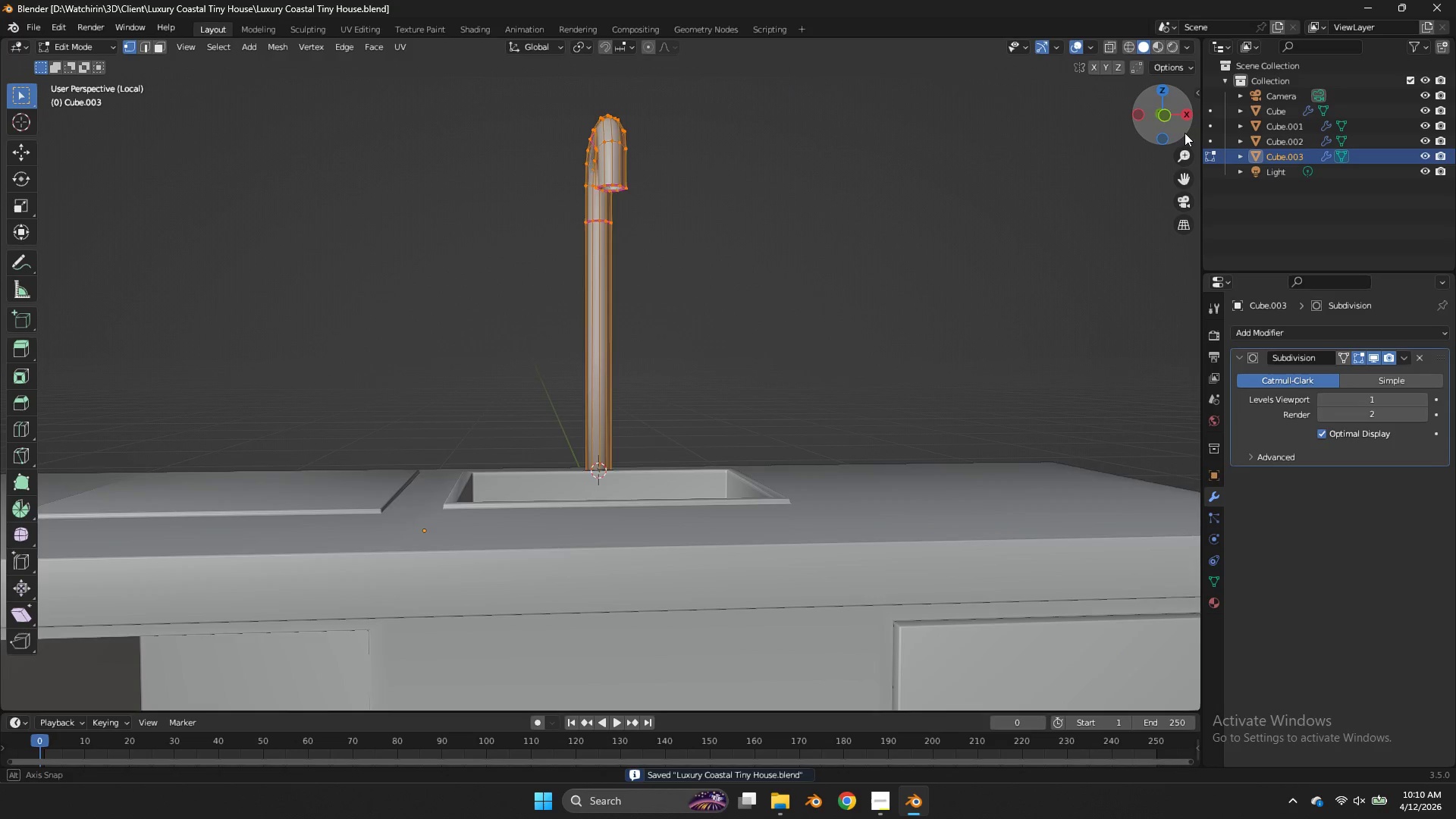 
left_click_drag(start_coordinate=[1156, 121], to_coordinate=[72, 204])
 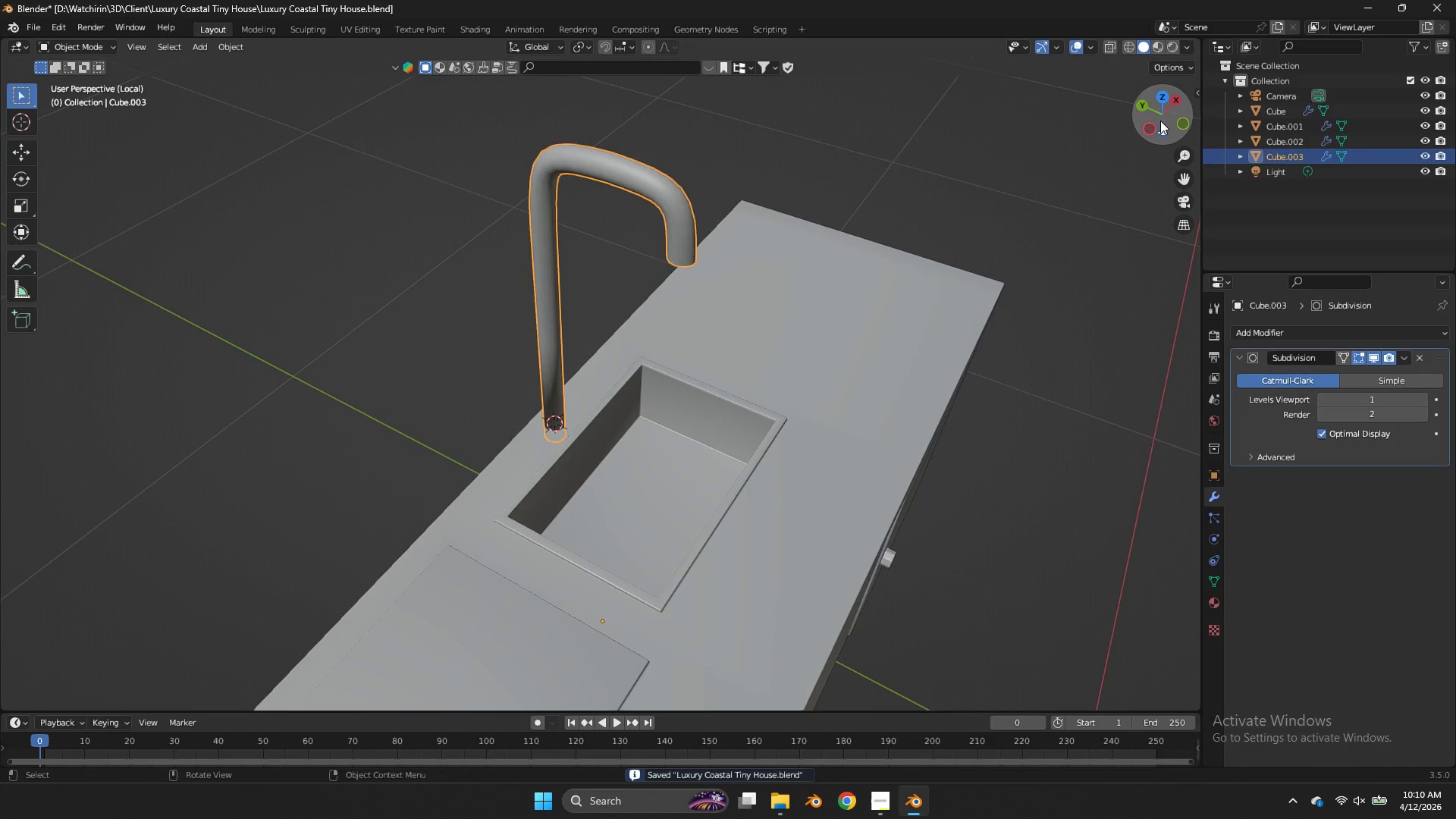 
key(Tab)
 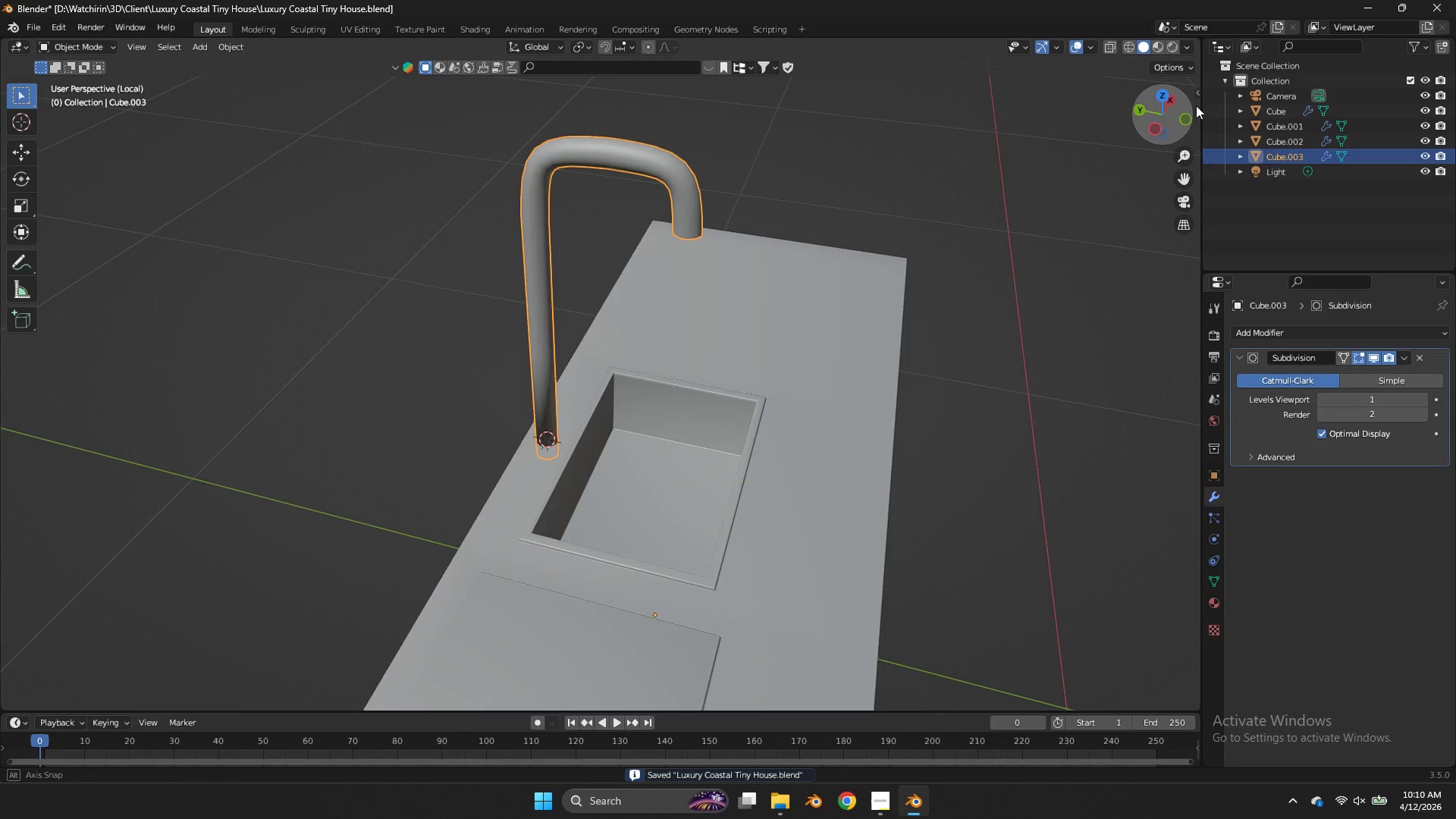 
left_click_drag(start_coordinate=[1162, 120], to_coordinate=[39, 64])
 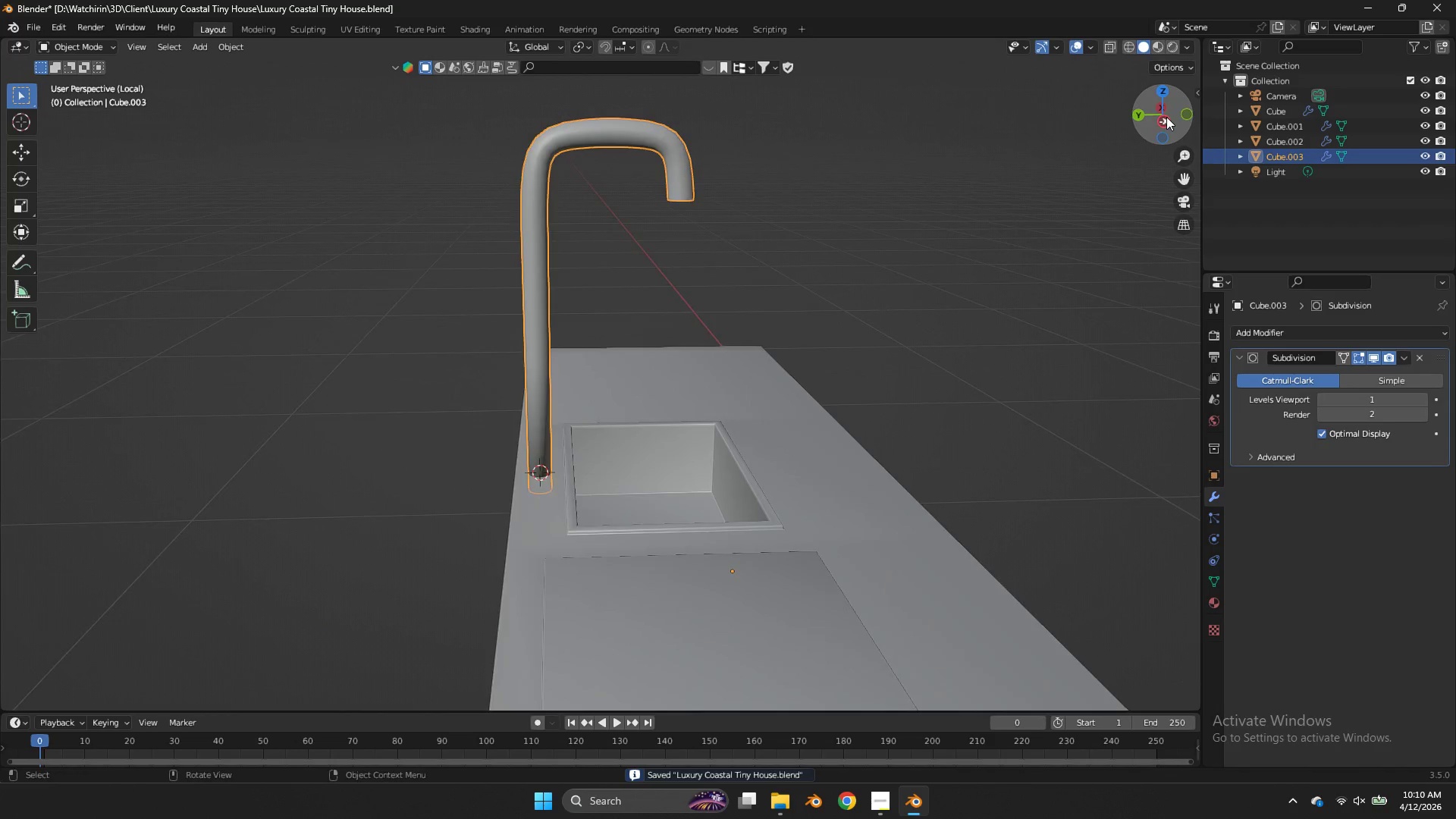 
left_click([1166, 117])
 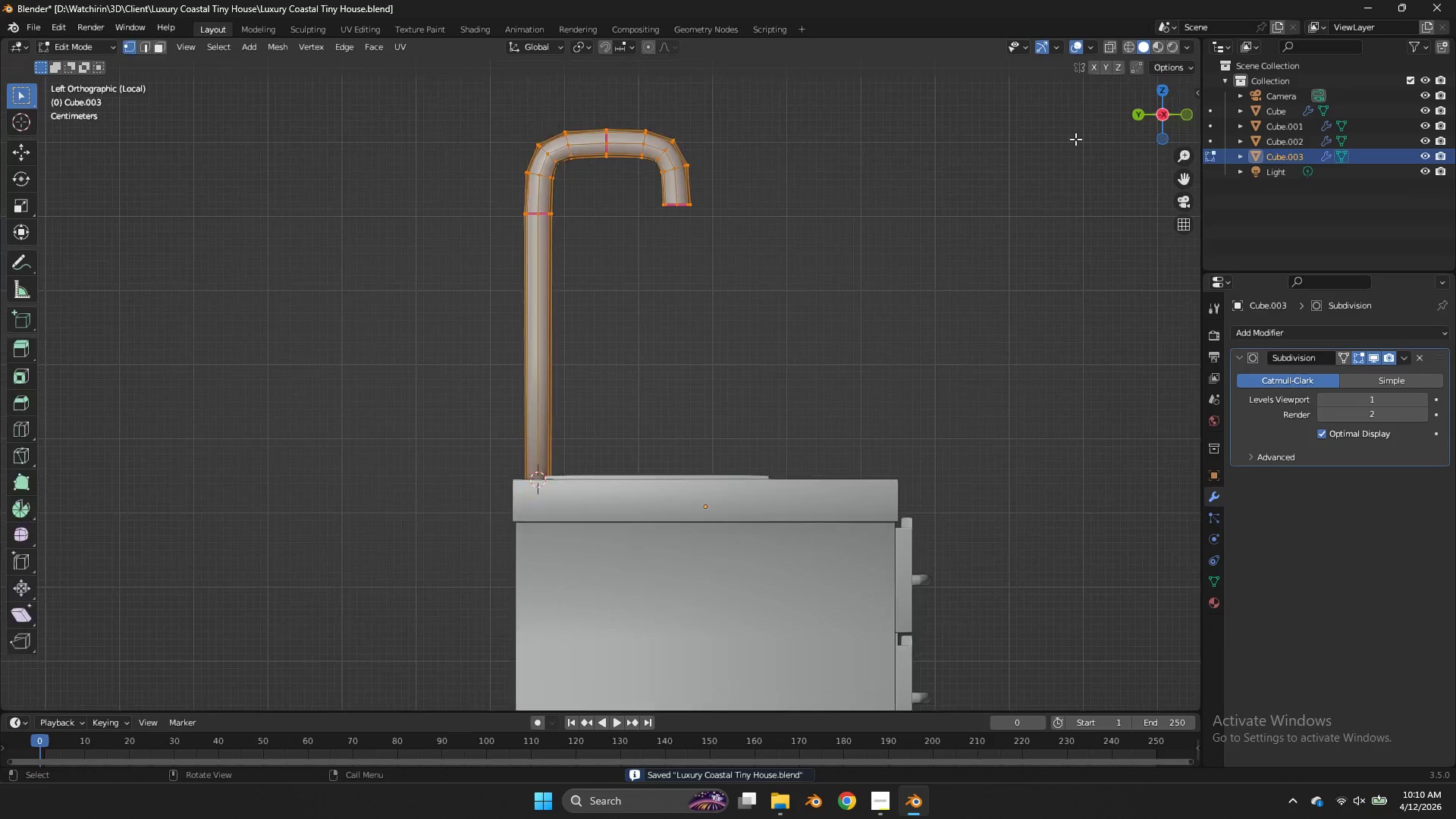 
key(Tab)
type(zgz)
 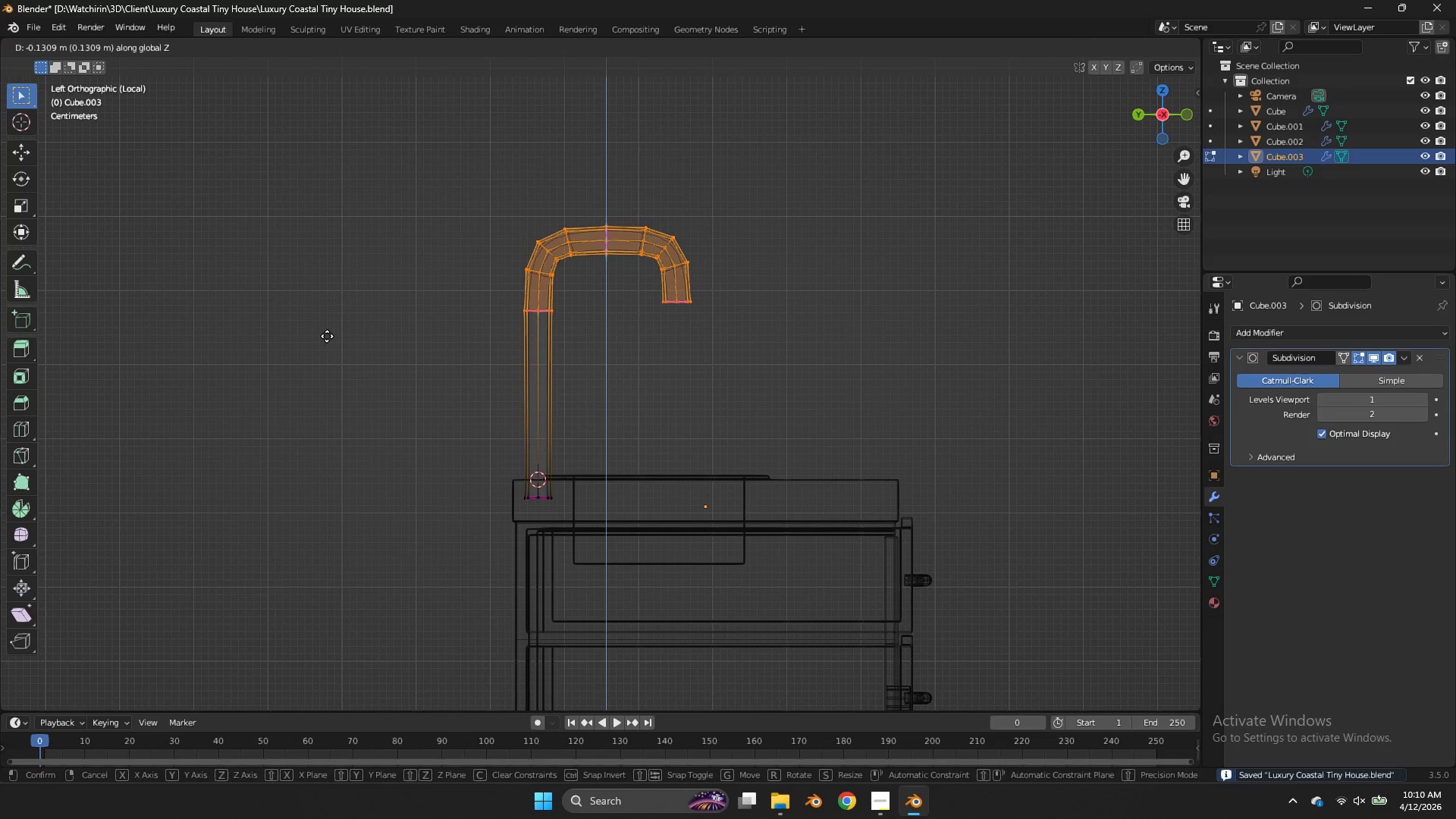 
left_click_drag(start_coordinate=[808, 104], to_coordinate=[333, 239])
 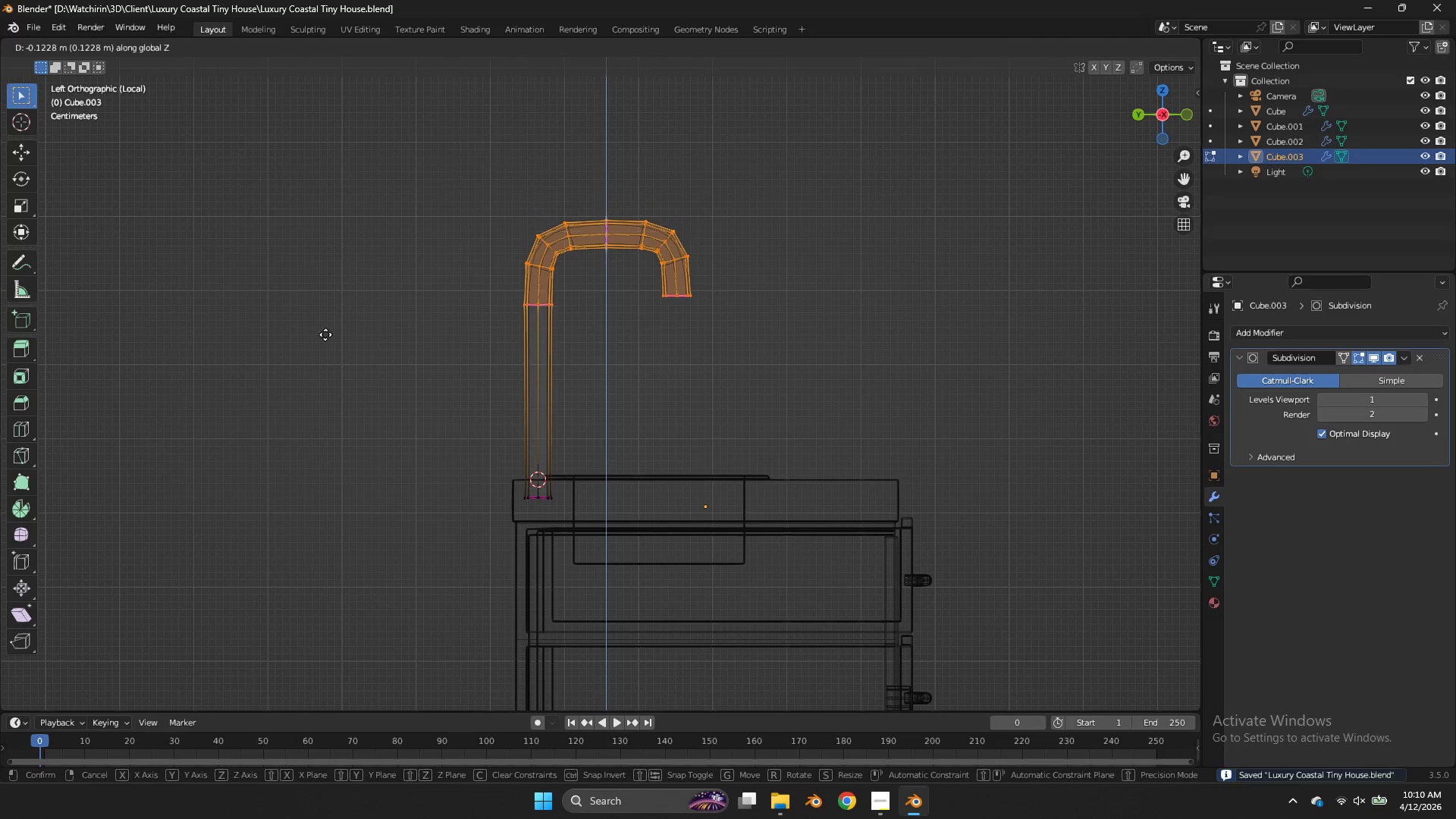 
left_click([327, 336])
 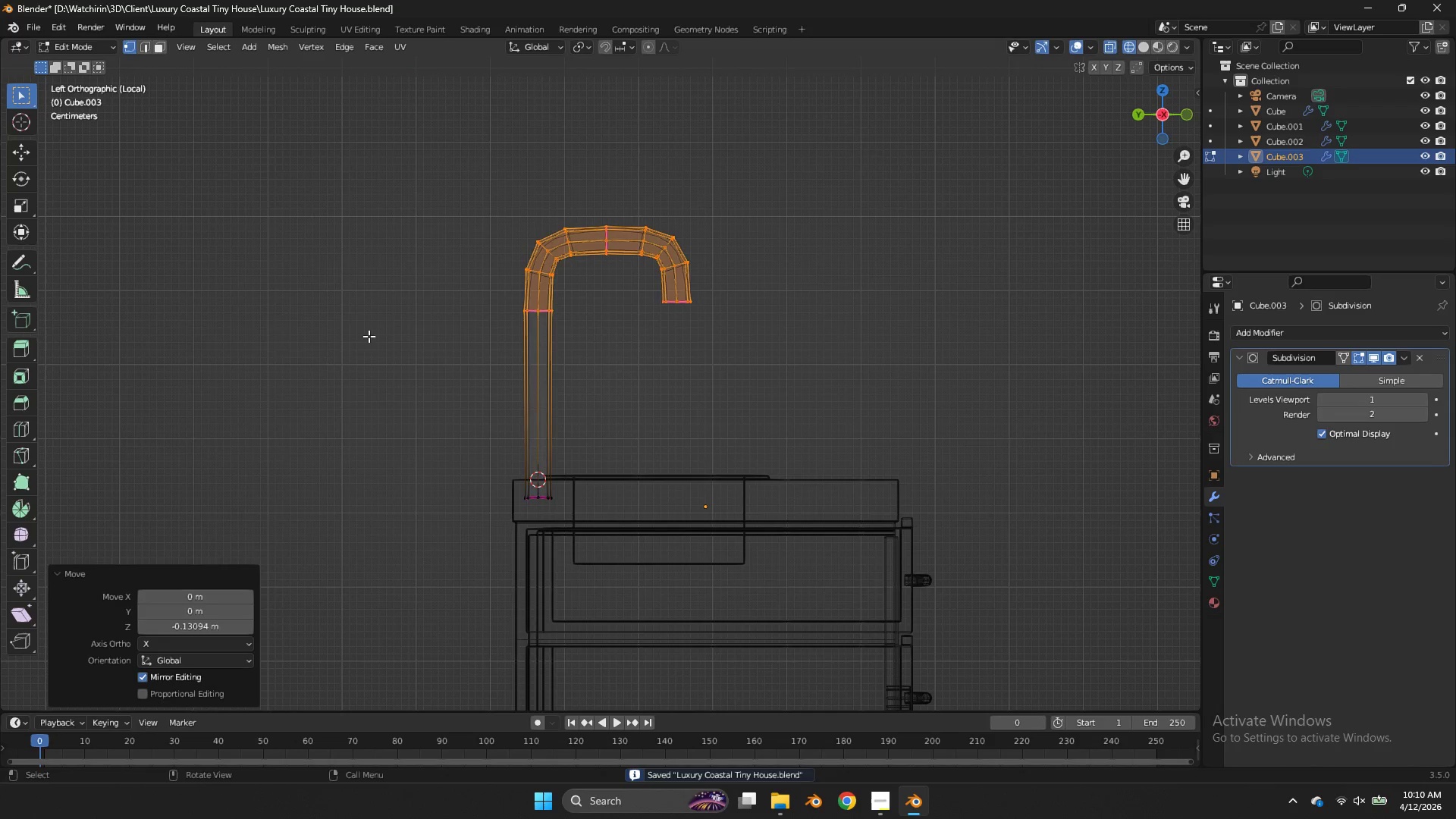 
key(Z)
 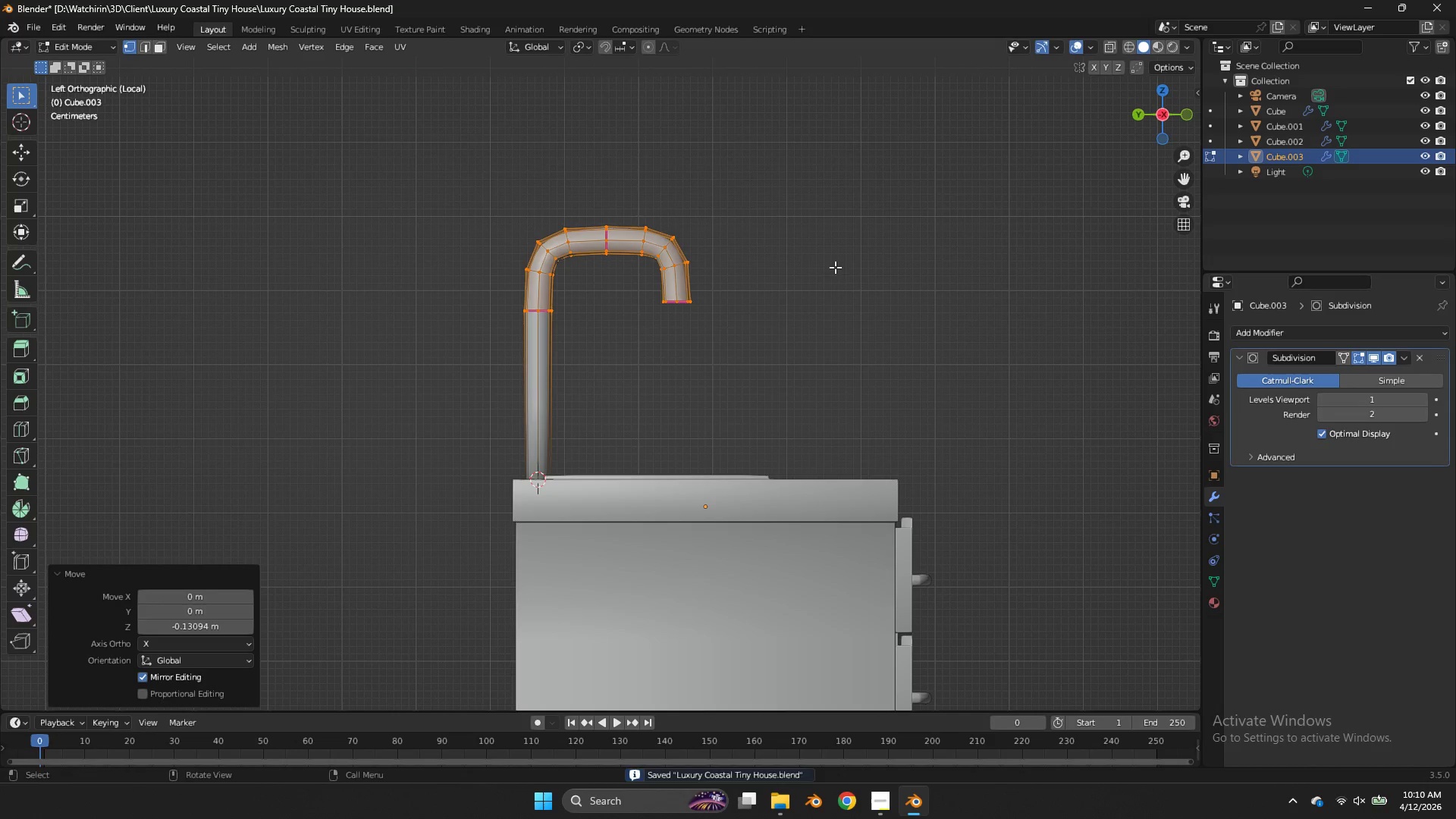 
key(Control+ControlLeft)
 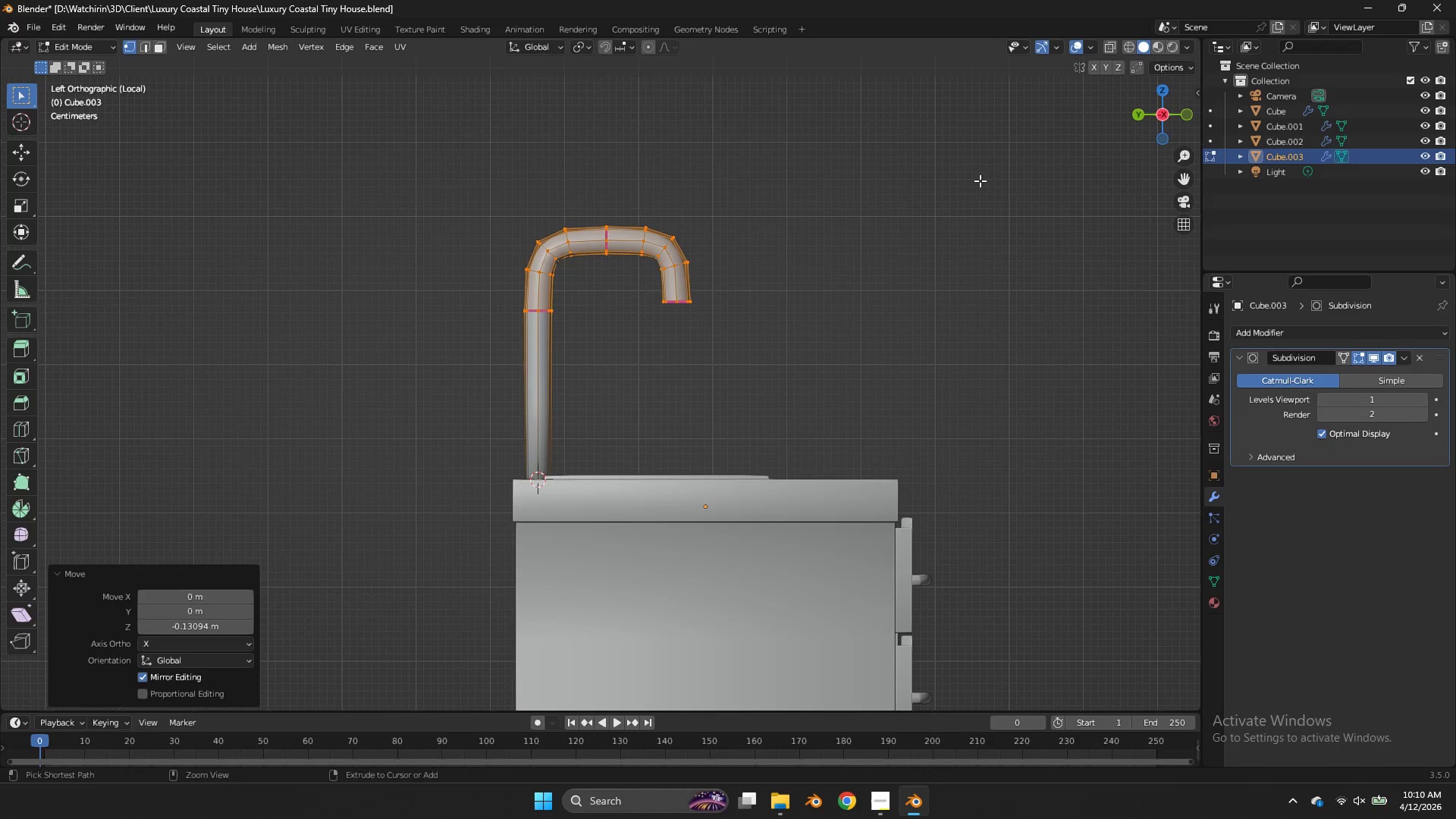 
key(Control+S)
 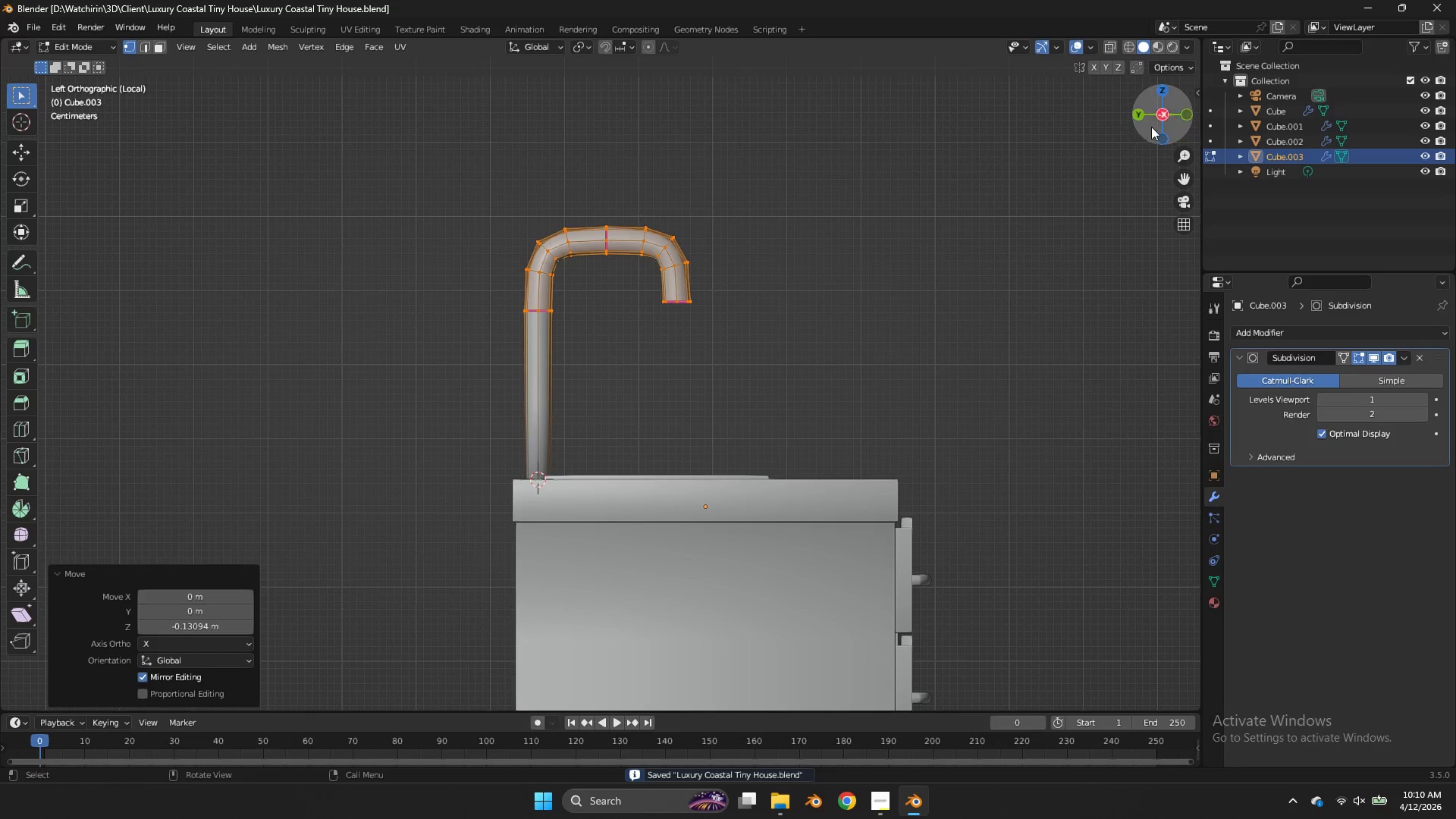 
left_click_drag(start_coordinate=[1150, 127], to_coordinate=[1084, 165])
 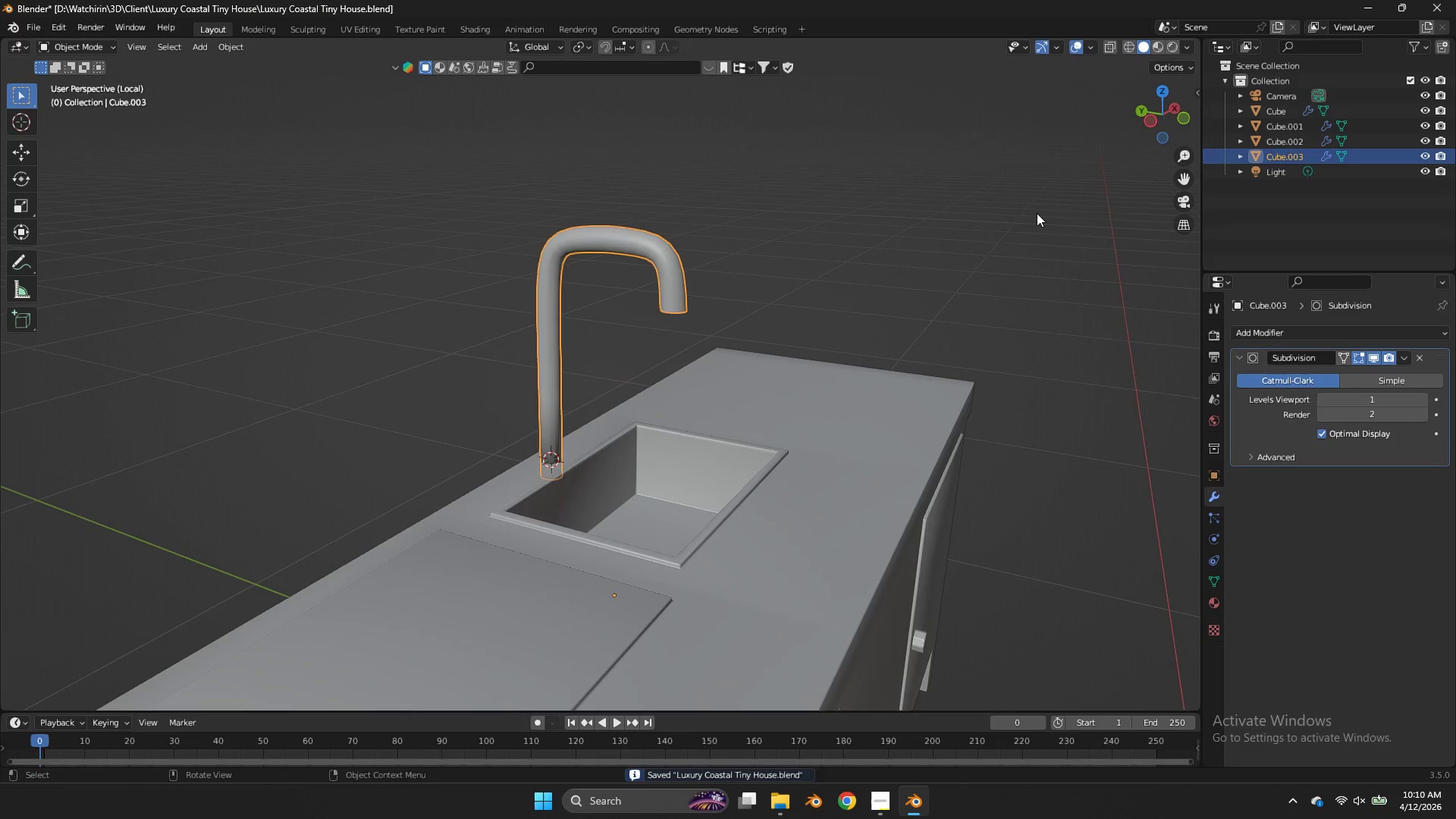 
key(Tab)
 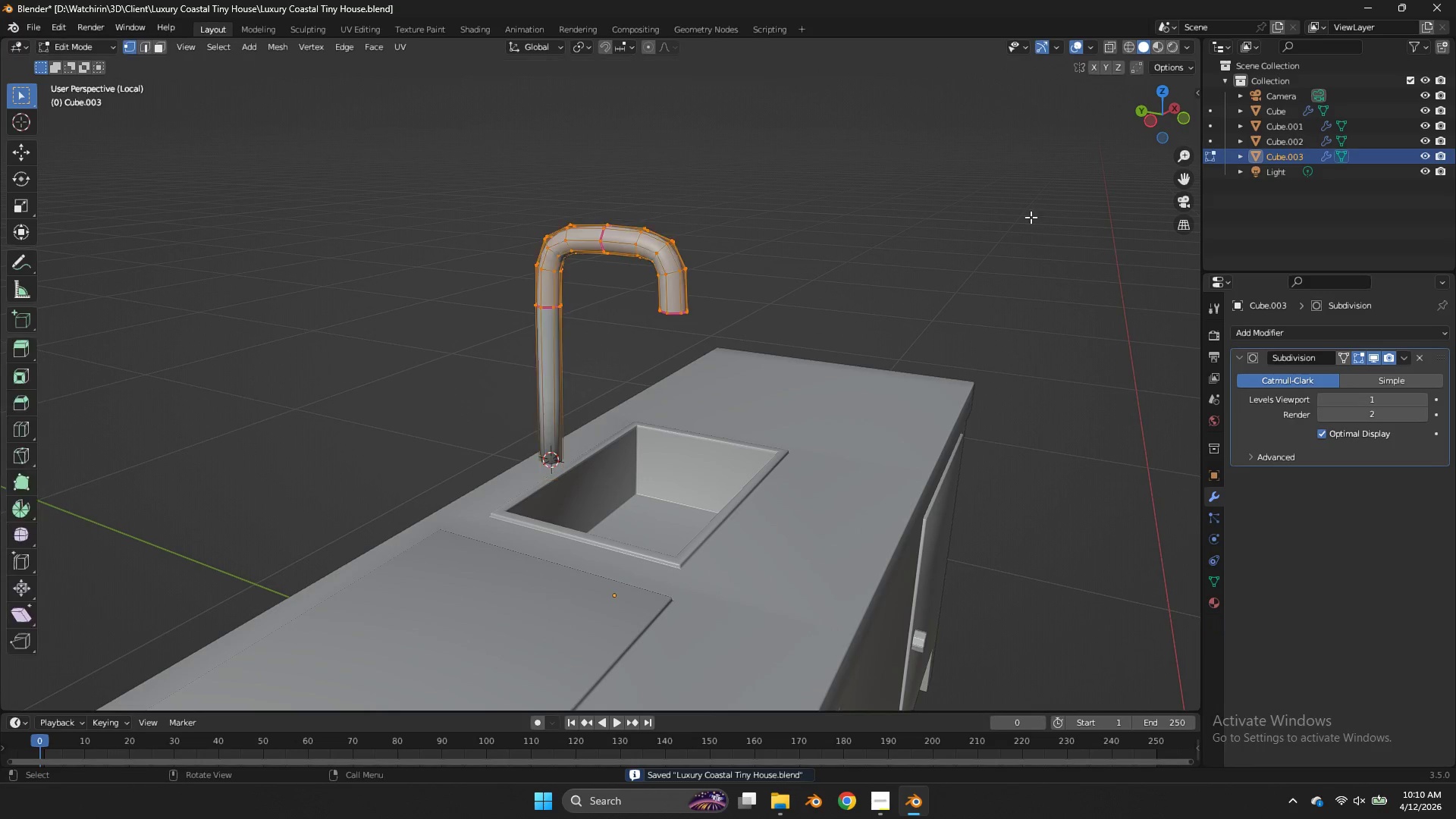 
key(Tab)
 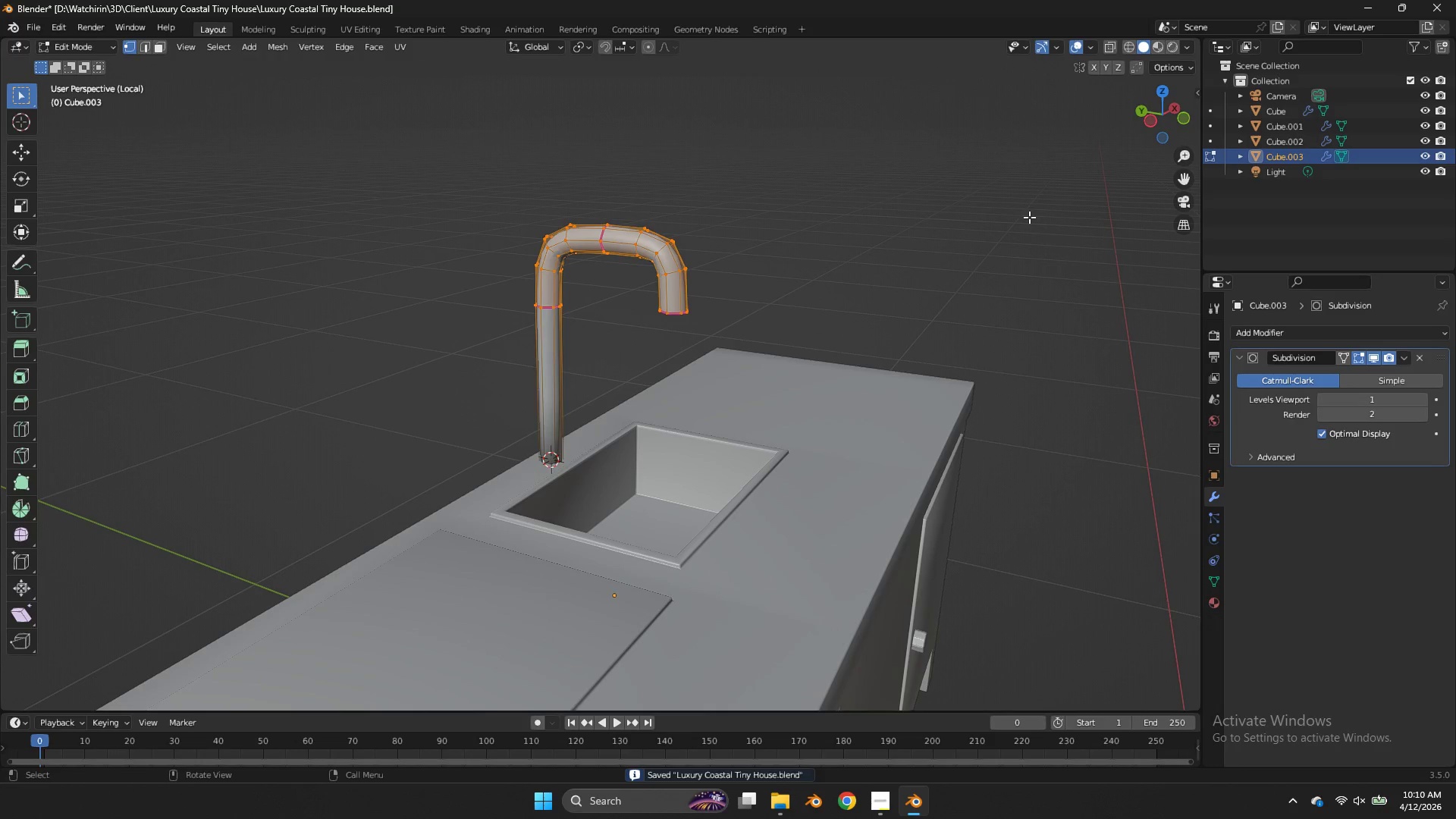 
key(A)
 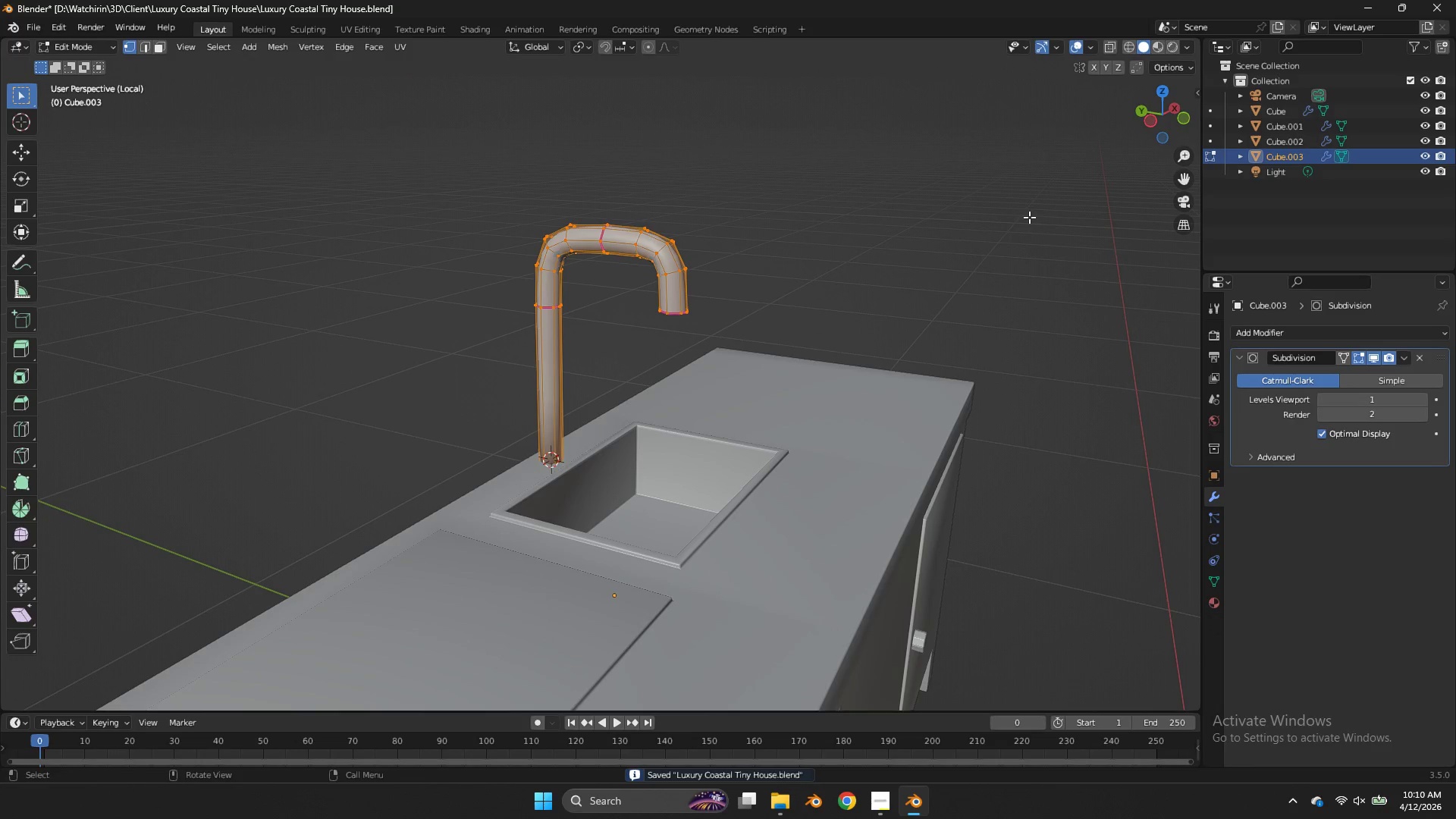 
key(Alt+AltLeft)
 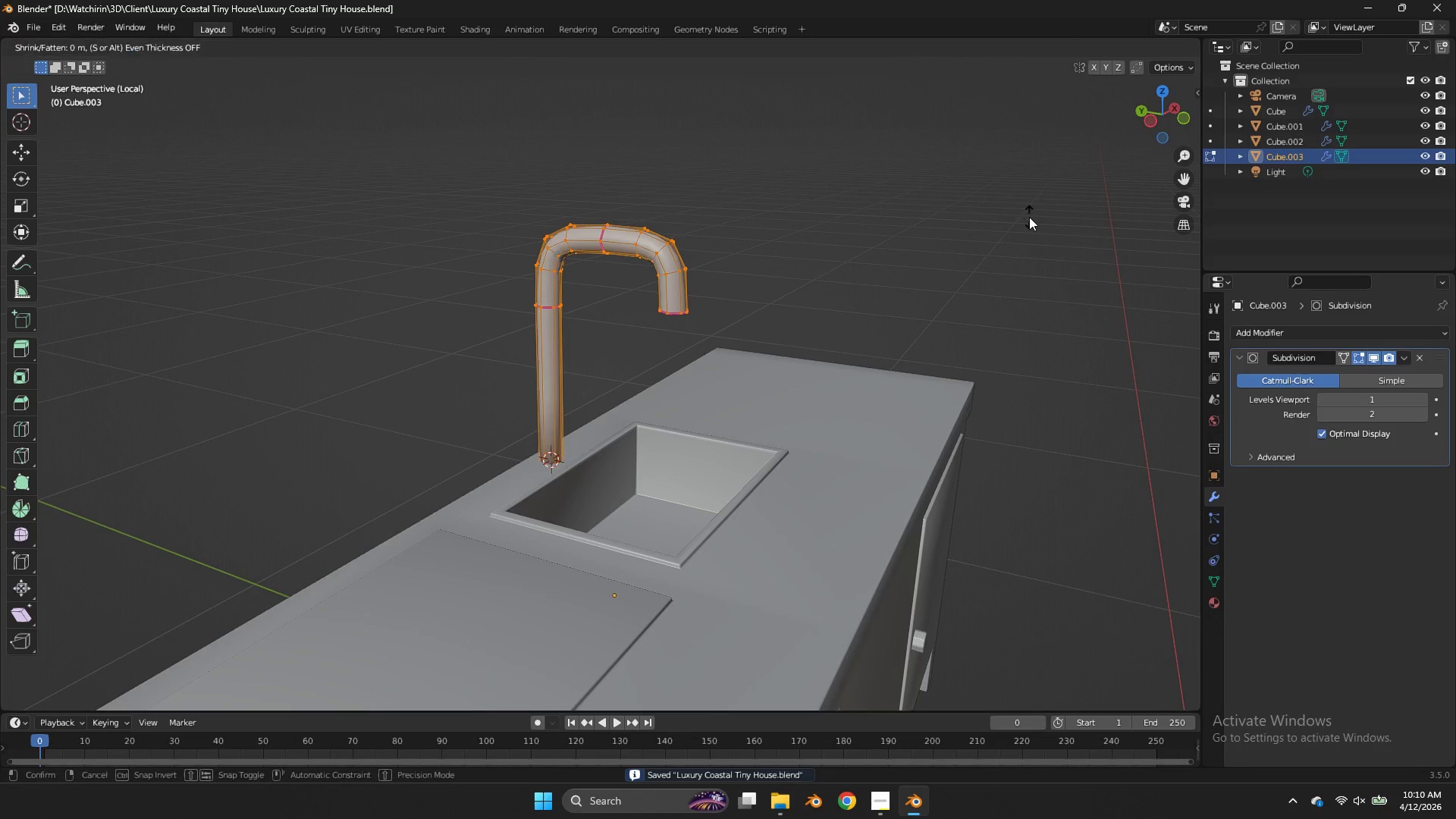 
key(Alt+S)
 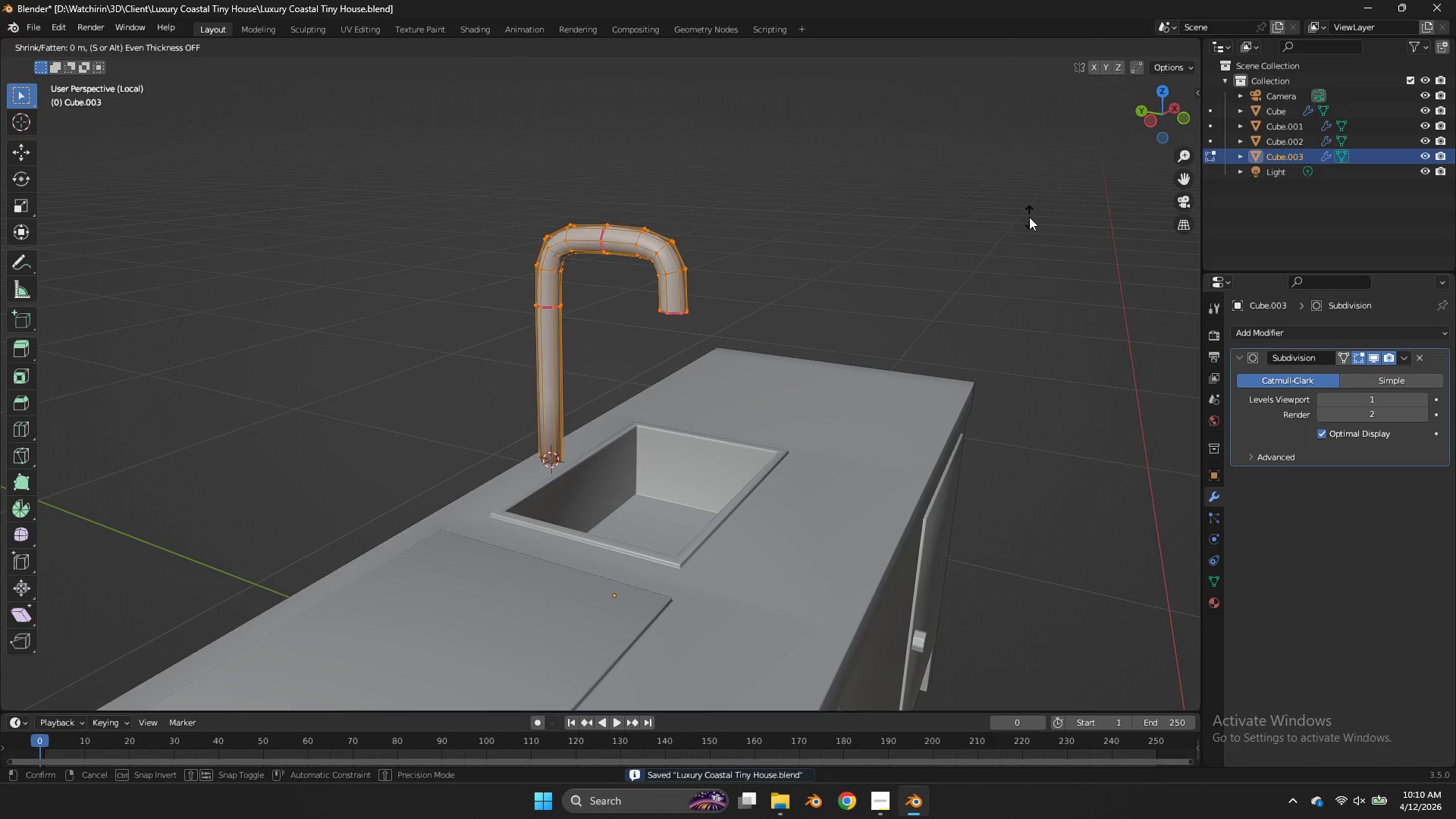 
hold_key(key=ShiftLeft, duration=1.48)
left_click([996, 193])
 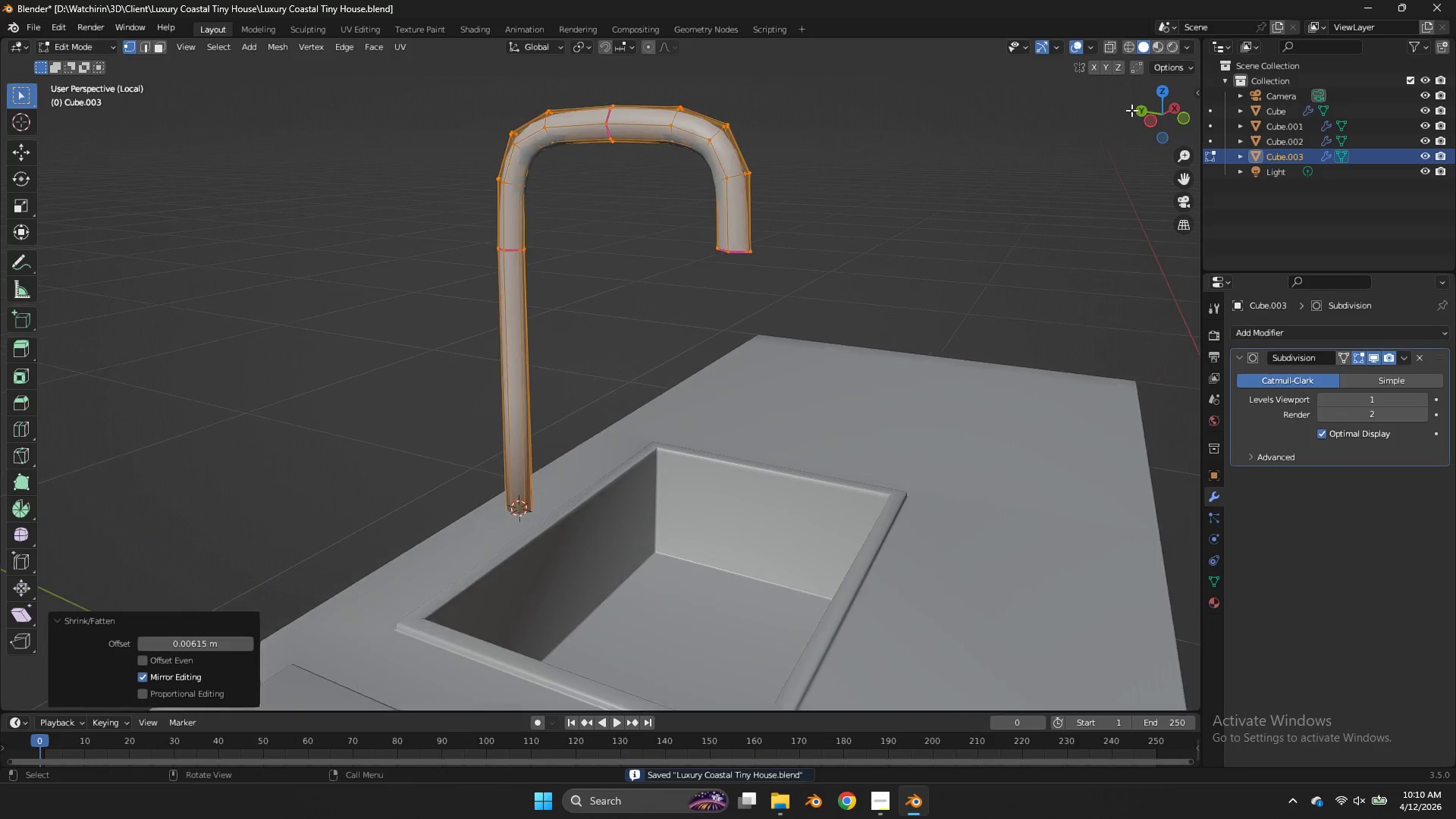 
left_click_drag(start_coordinate=[1169, 105], to_coordinate=[906, 155])
 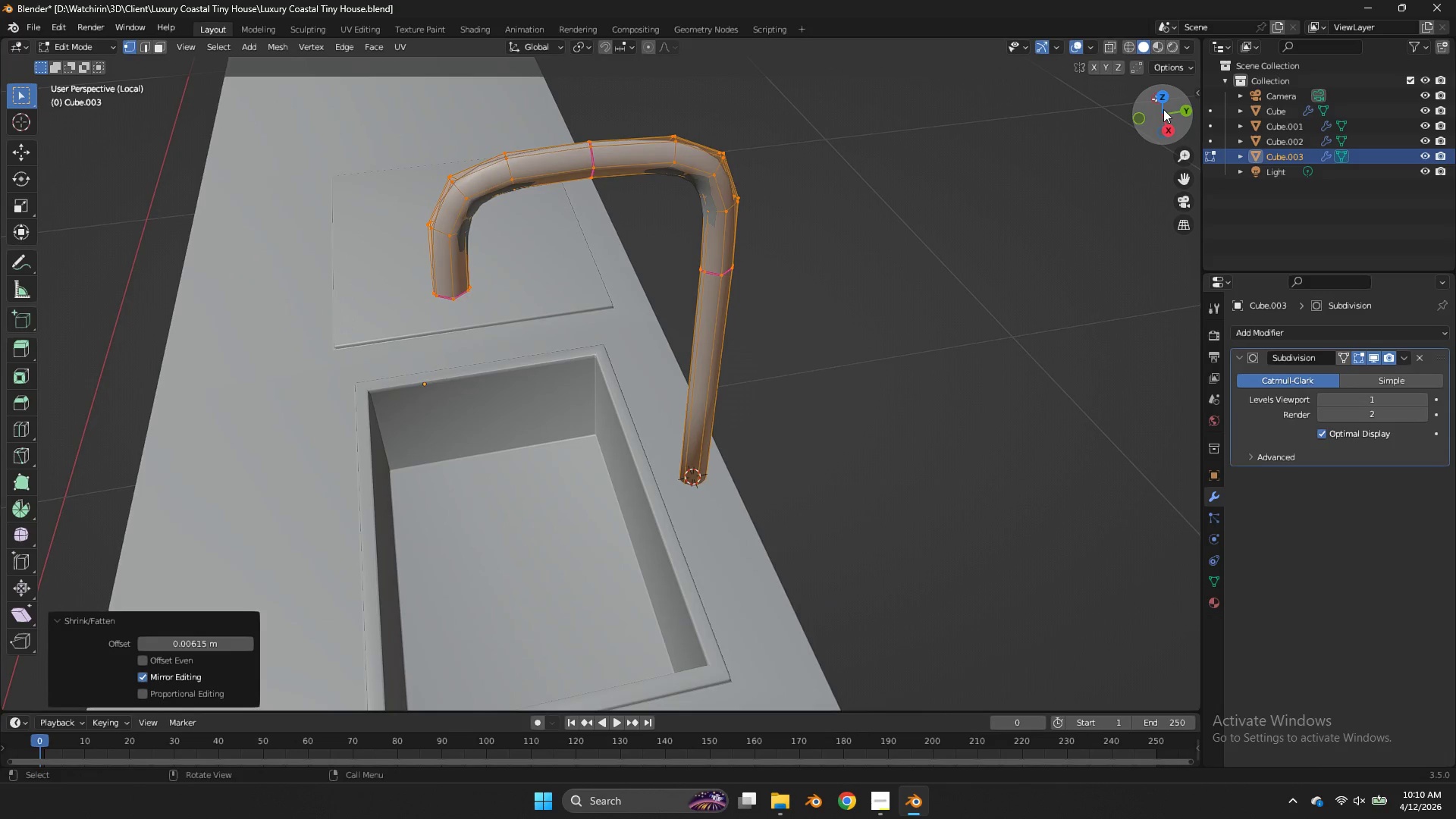 
scroll: coordinate [1131, 110], scroll_direction: up, amount: 3.0
 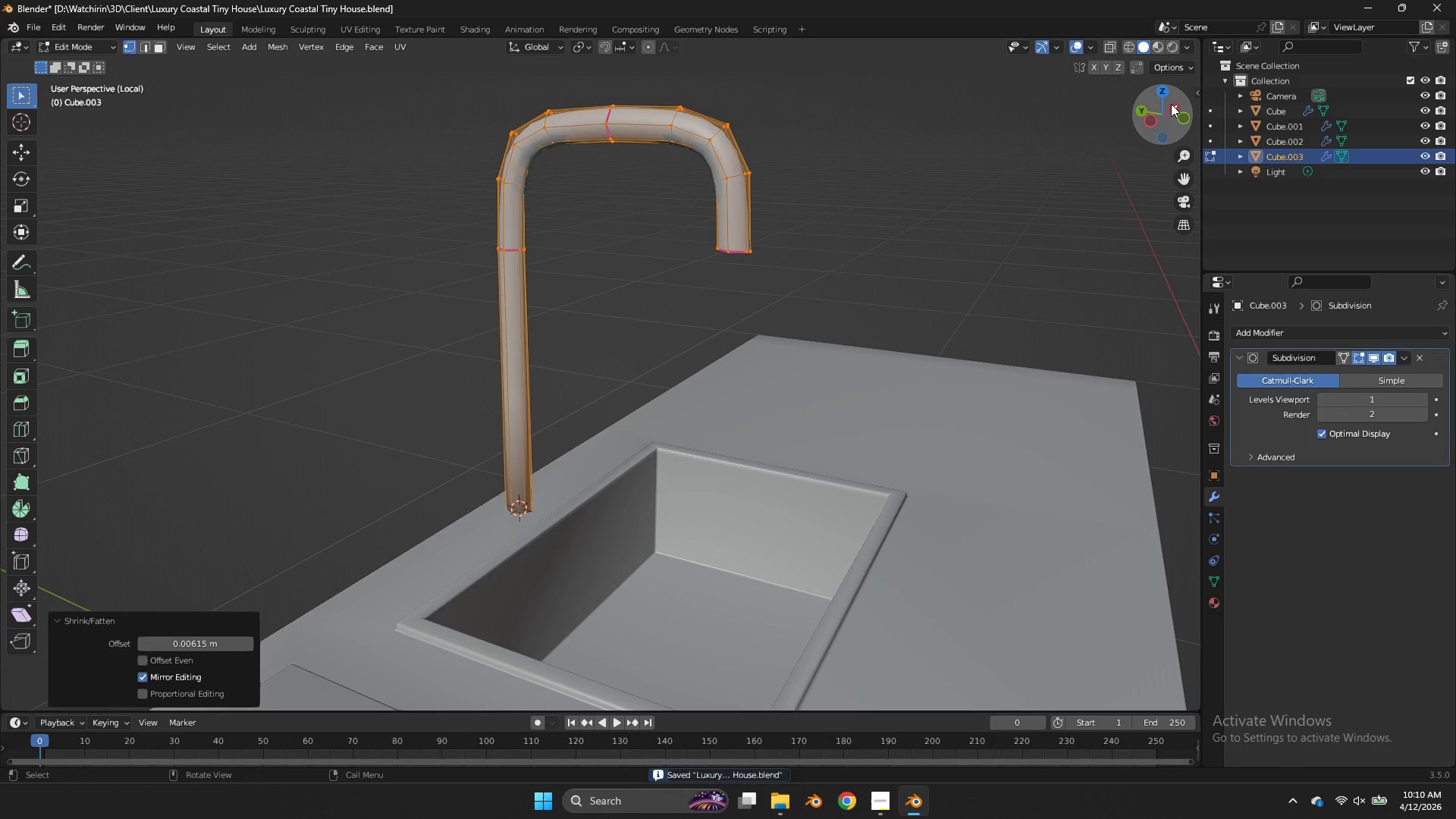 
key(Control+ControlLeft)
 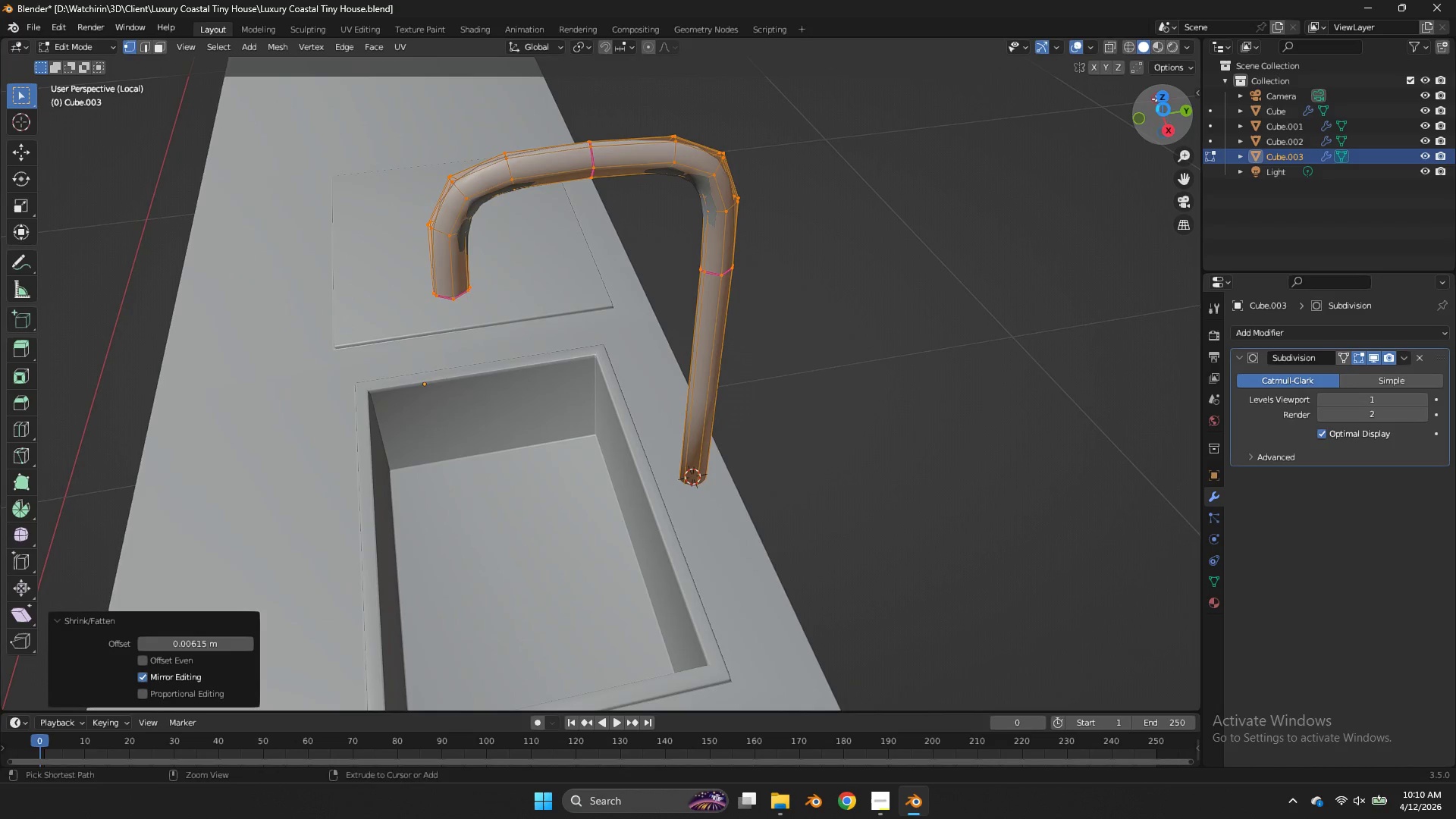 
key(Control+S)
 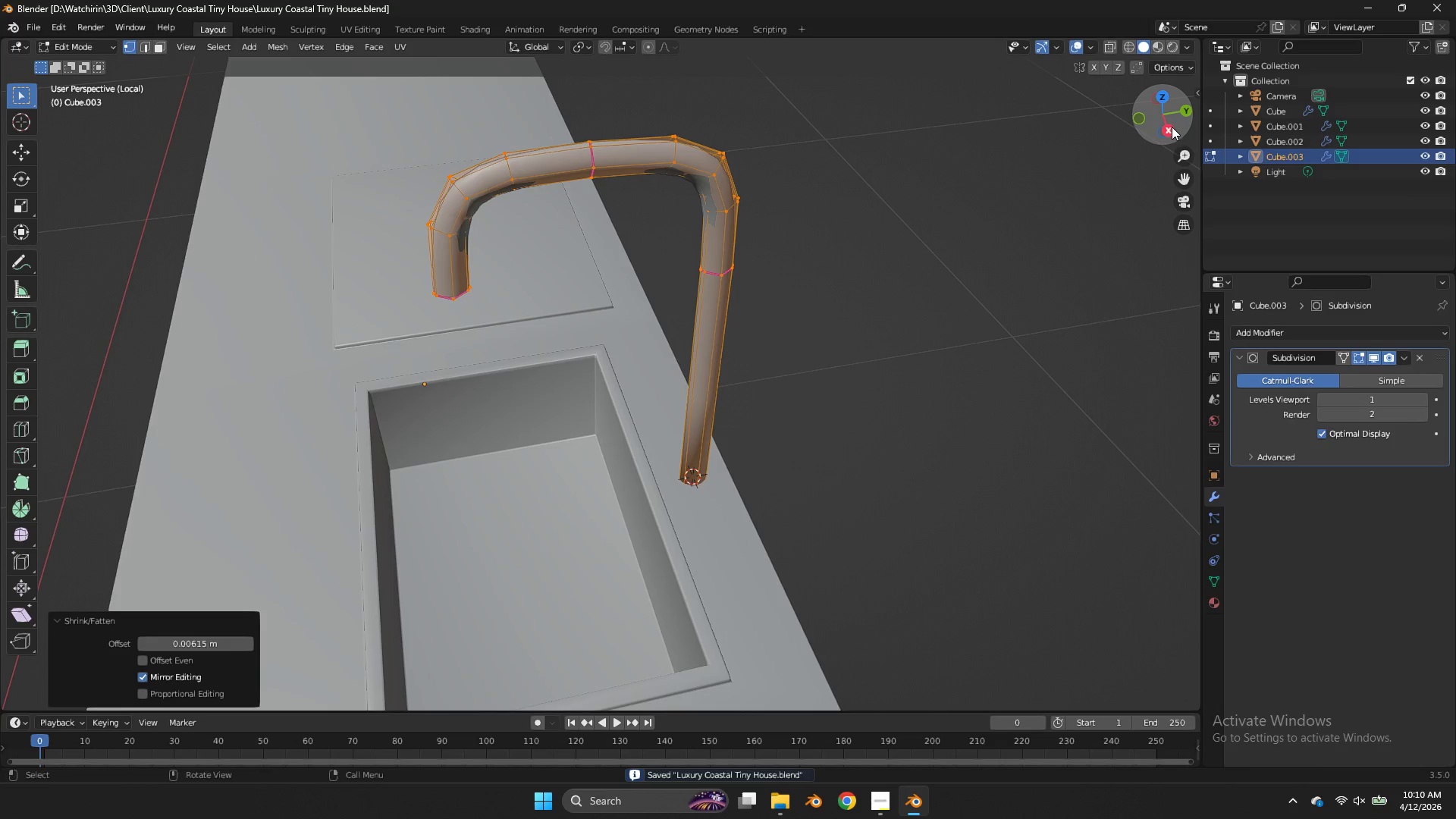 
left_click([1172, 127])
 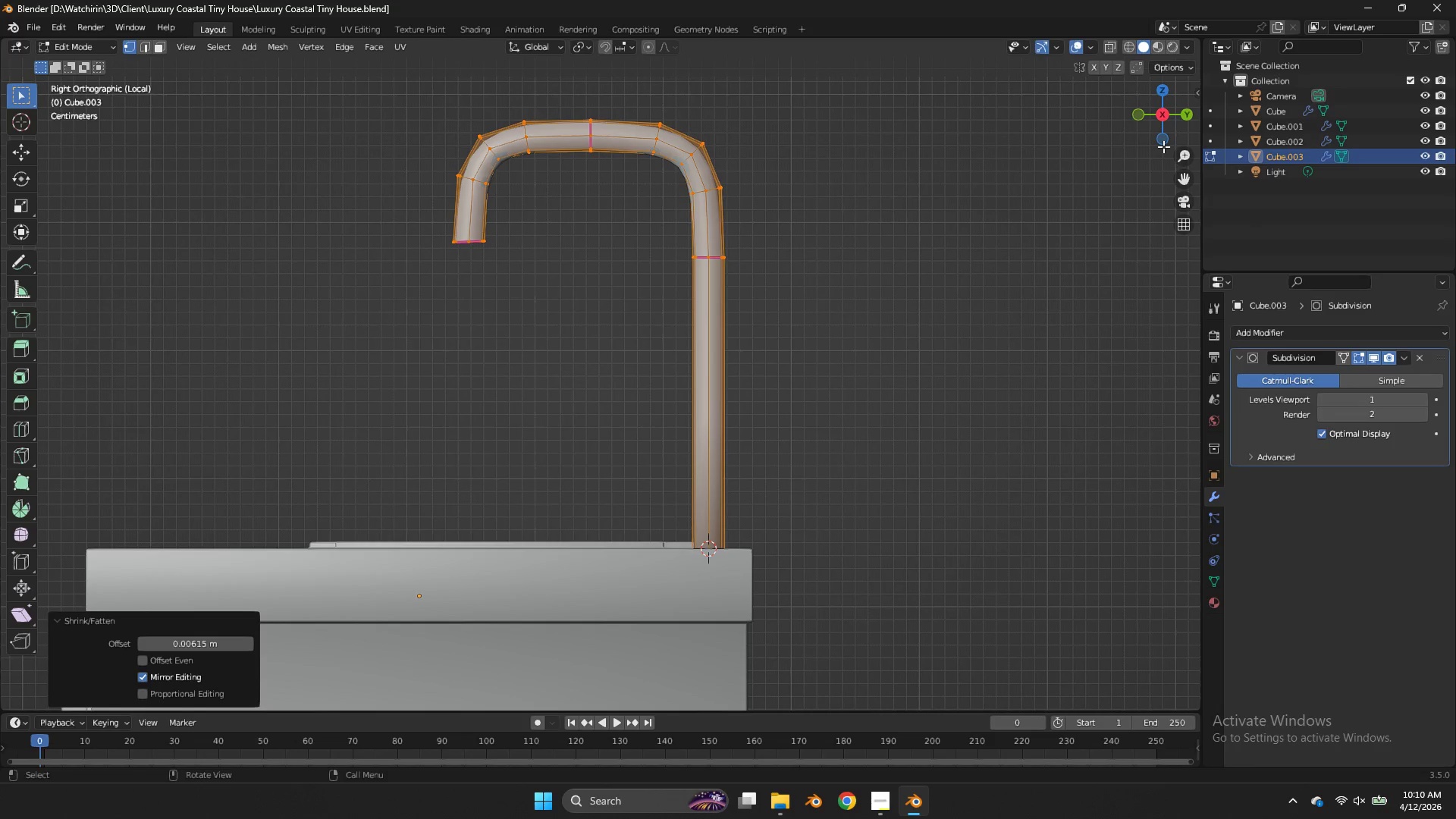 
left_click_drag(start_coordinate=[1165, 123], to_coordinate=[1136, 153])
 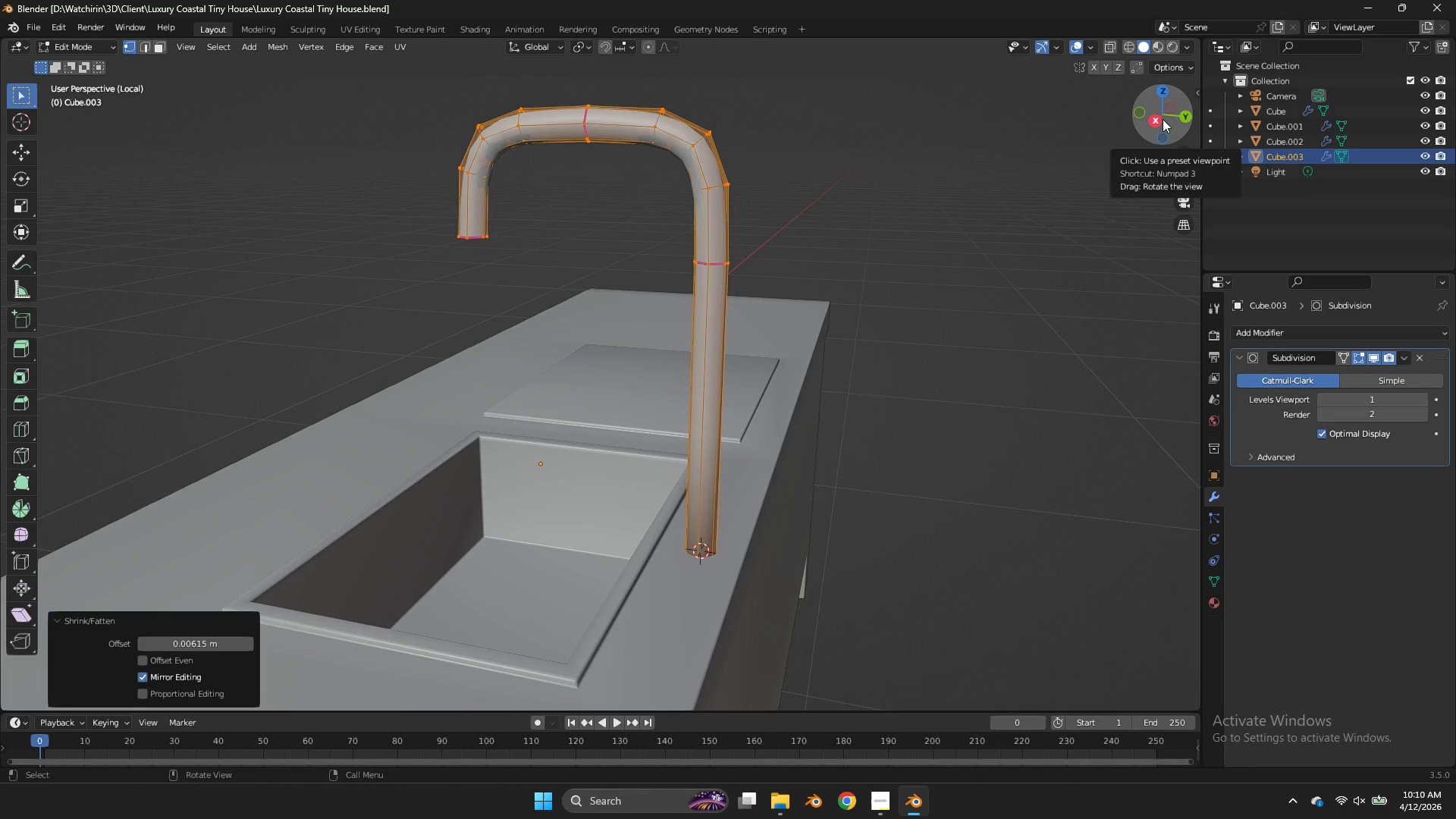 
wait(12.8)
 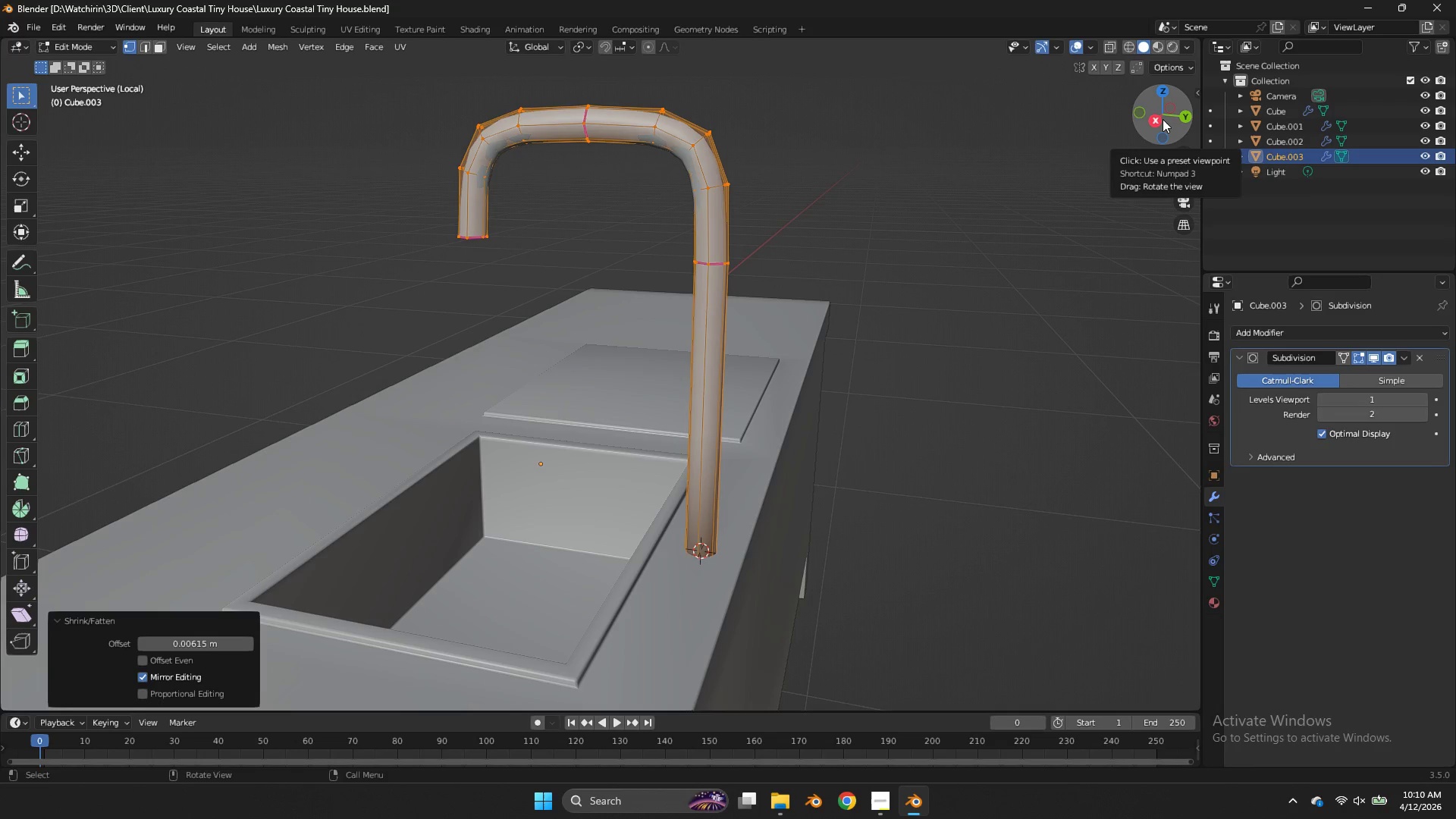 
left_click_drag(start_coordinate=[1152, 104], to_coordinate=[146, 105])
 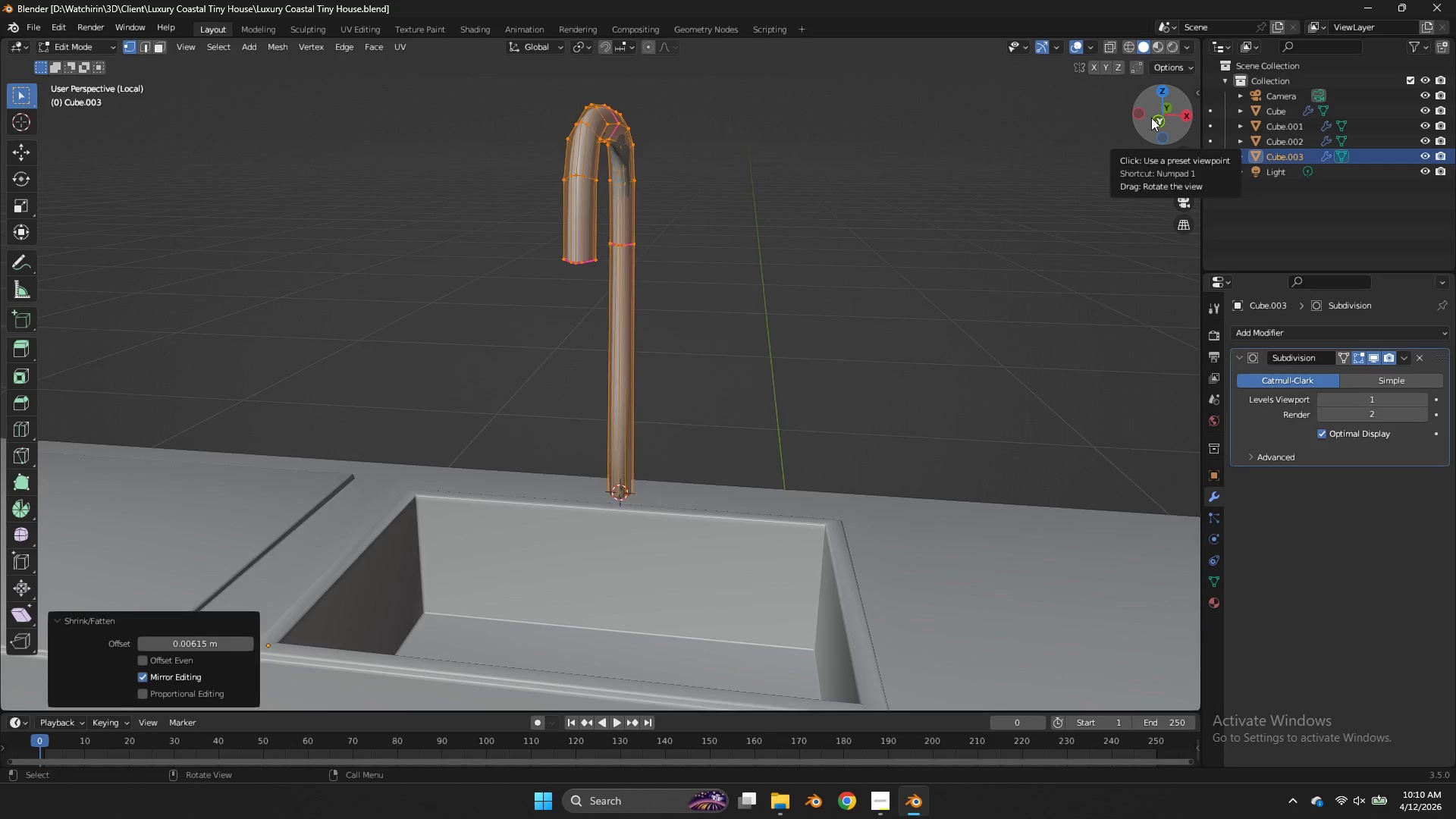 
scroll: coordinate [915, 277], scroll_direction: down, amount: 5.0
 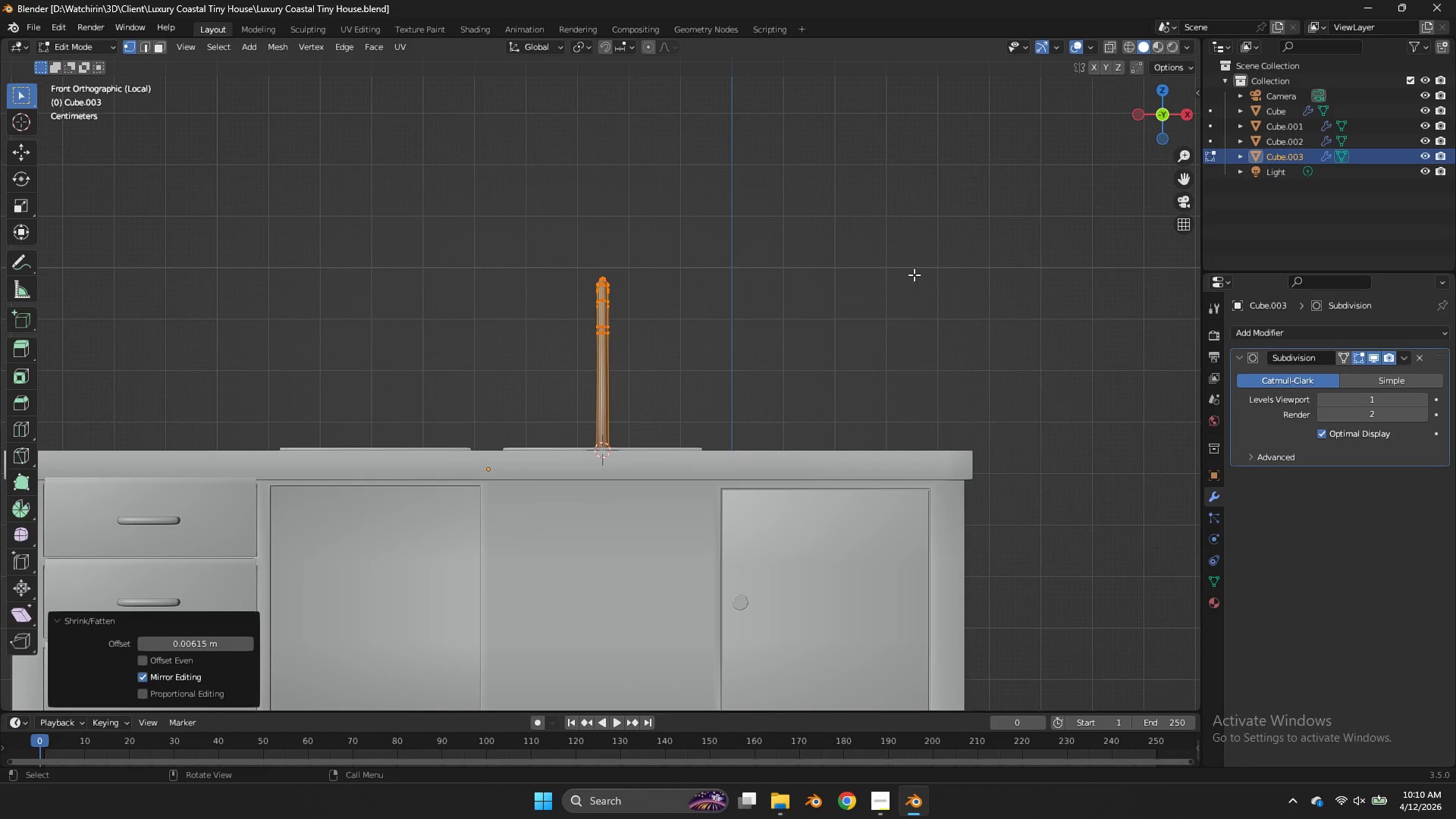 
hold_key(key=S, duration=1.52)
 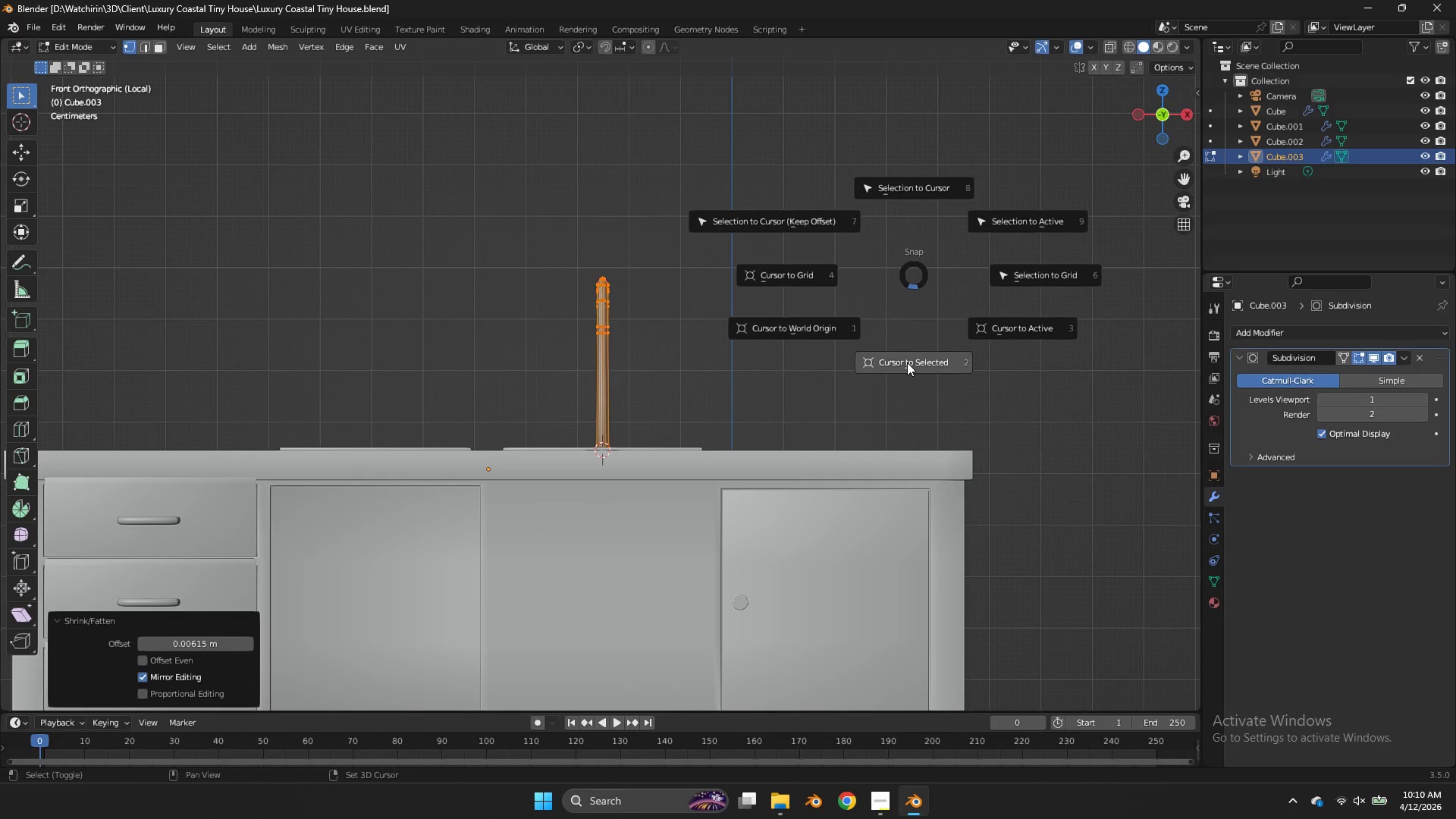 
type(SSSS)
key(Tab)
 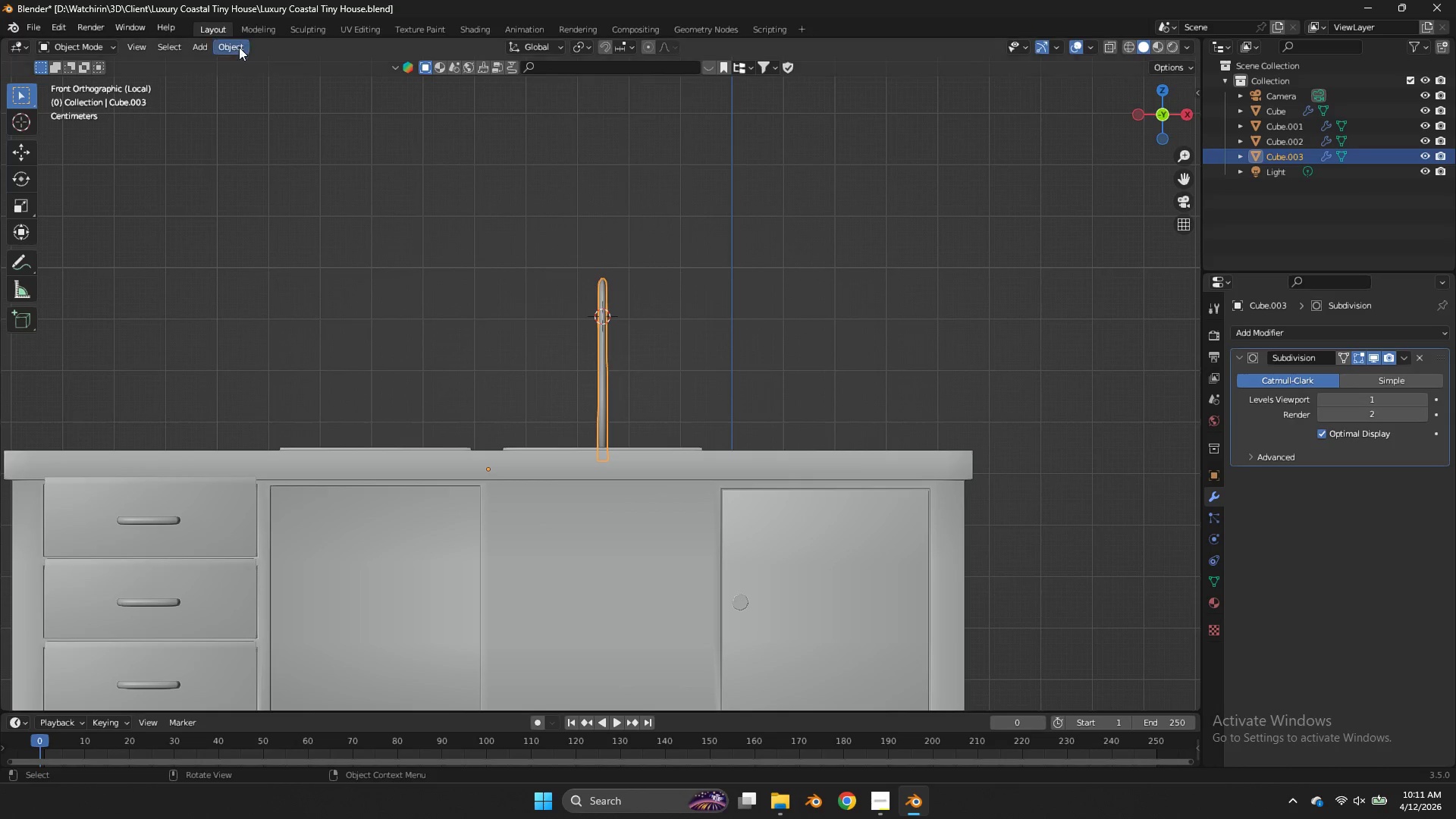 
left_click([239, 48])
 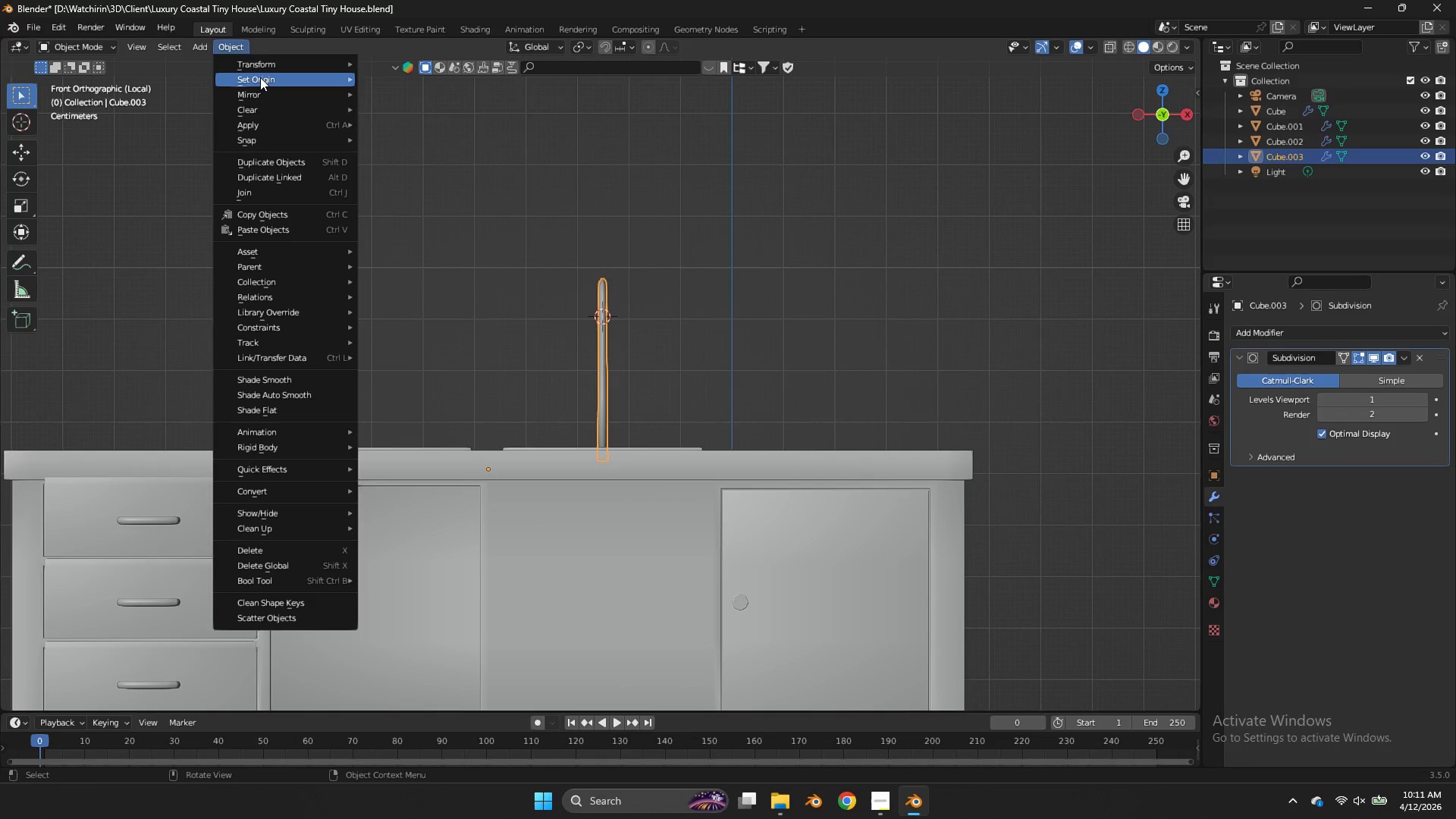 
left_click([261, 78])
 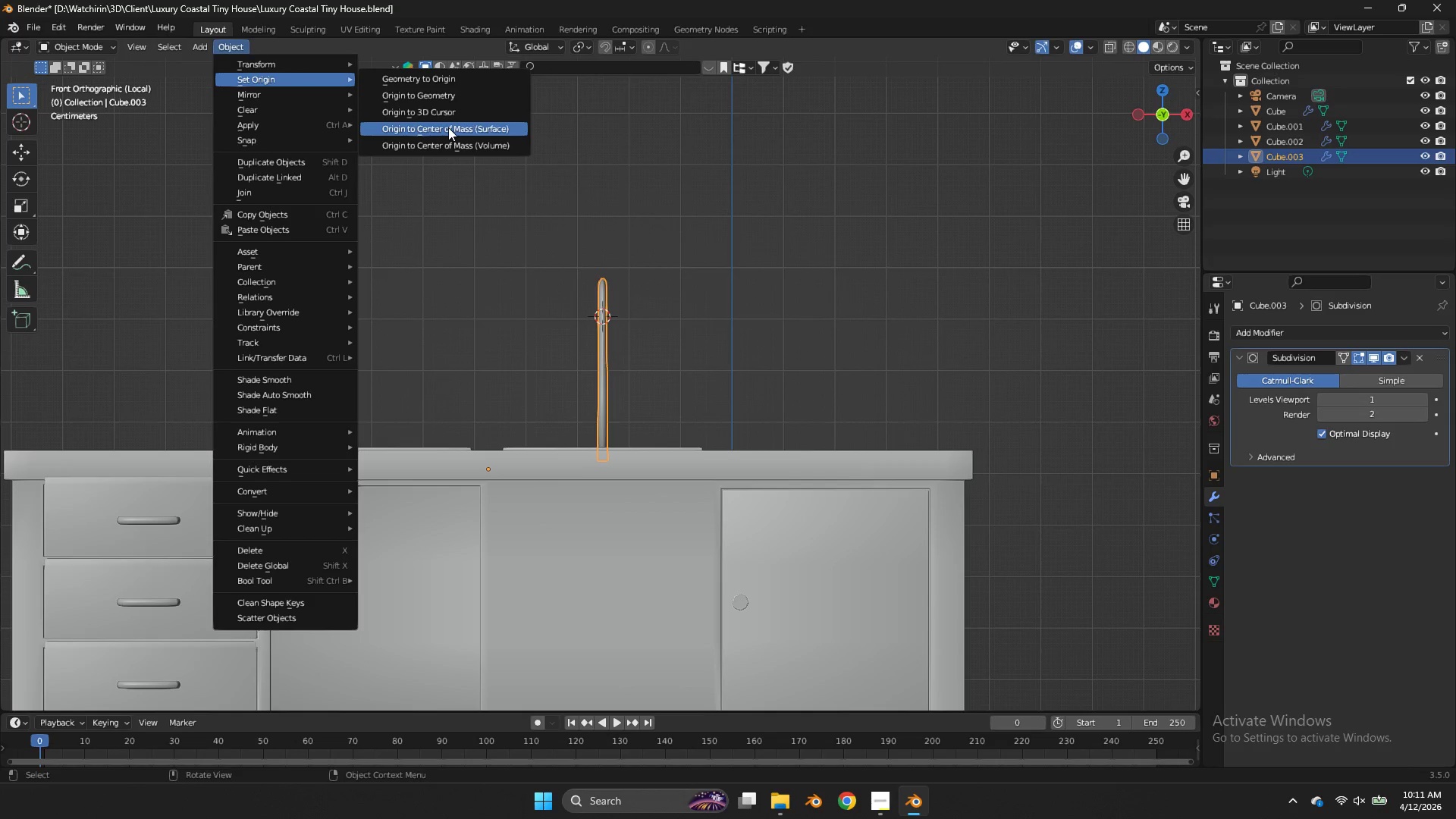 
left_click([463, 94])
 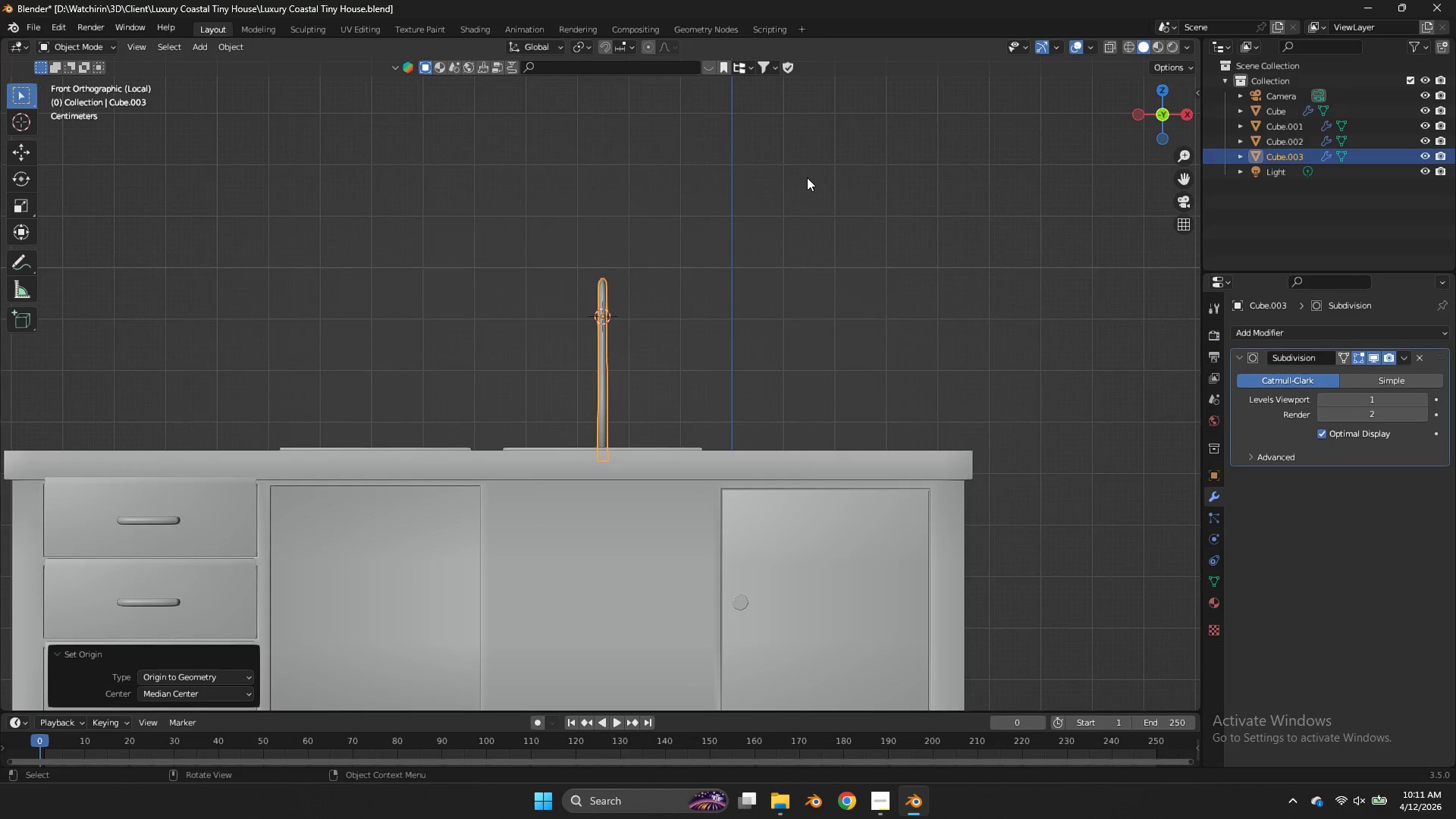 
key(Control+ControlLeft)
 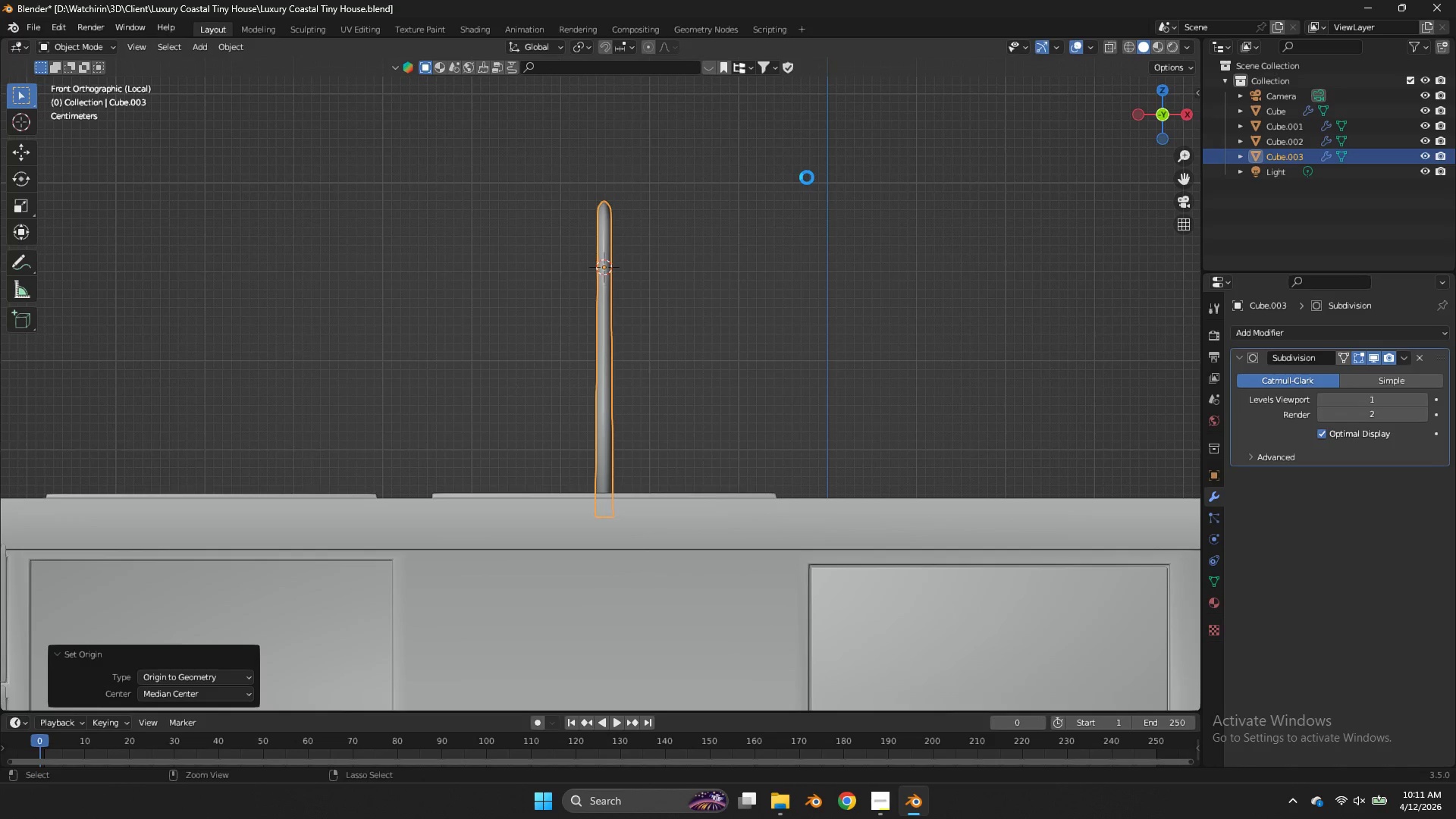 
key(Control+S)
 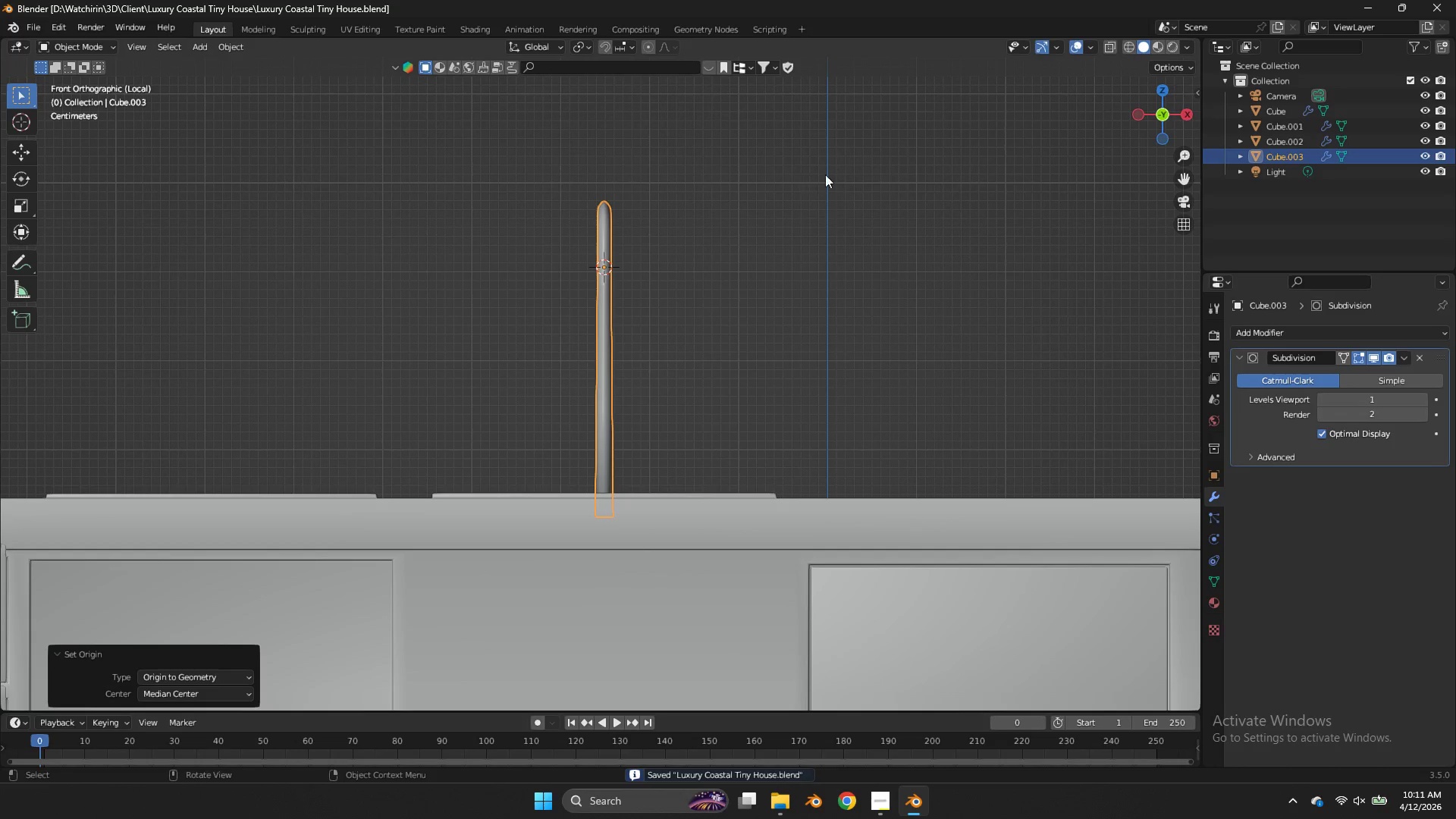 
scroll: coordinate [807, 177], scroll_direction: up, amount: 3.0
 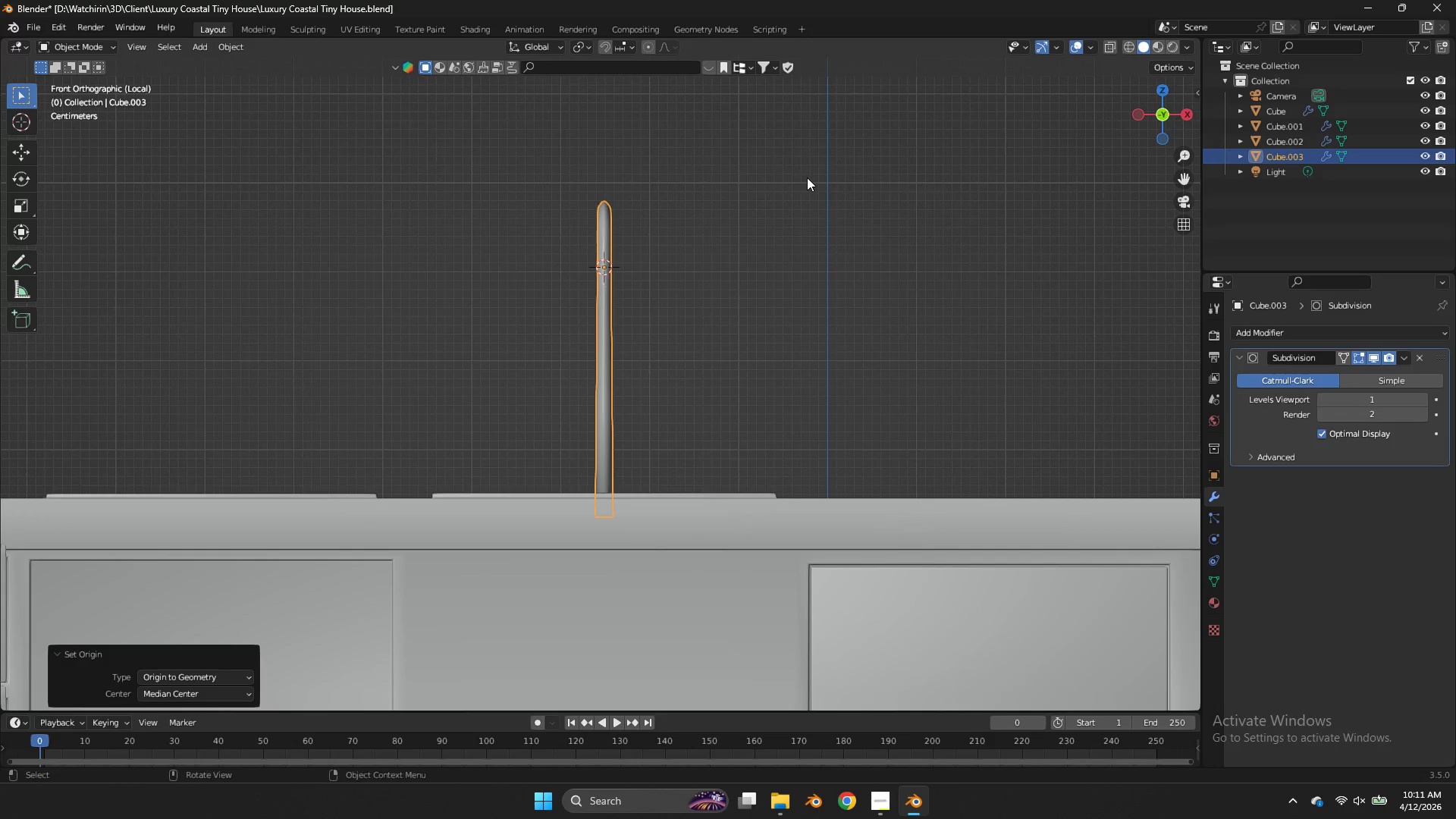 
key(Z)
 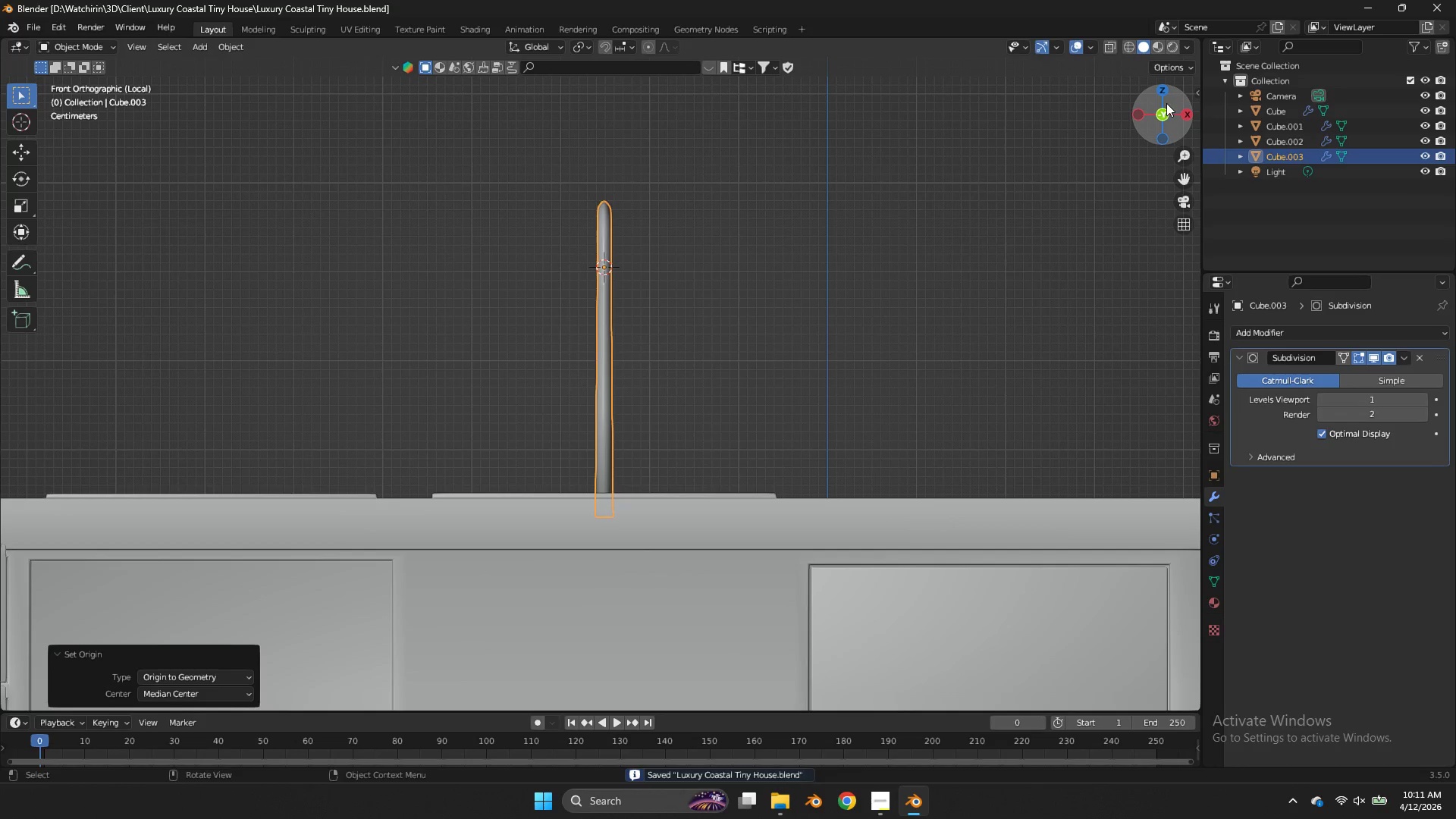 
left_click_drag(start_coordinate=[1166, 103], to_coordinate=[334, 155])
 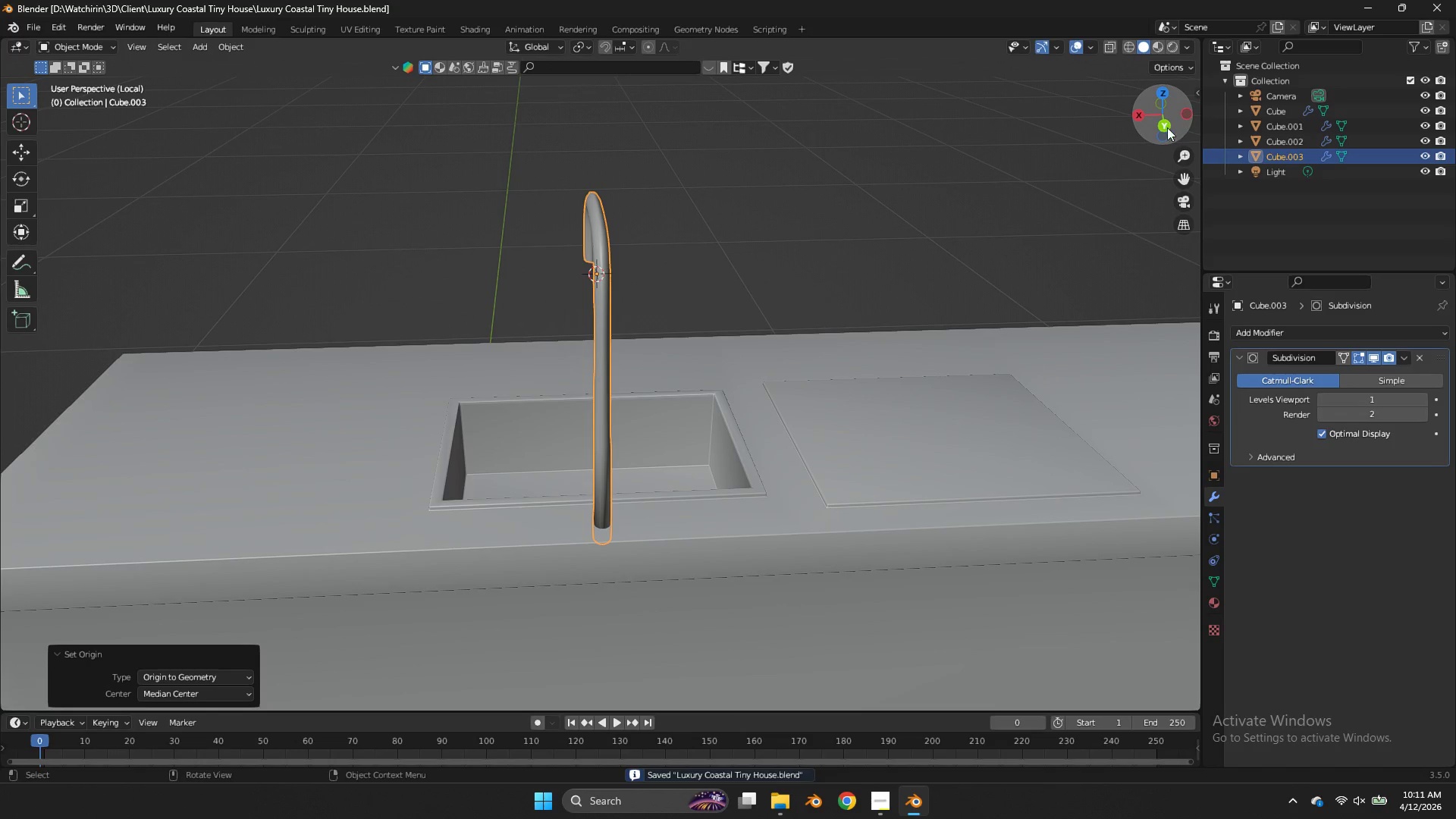 
left_click([1167, 127])
 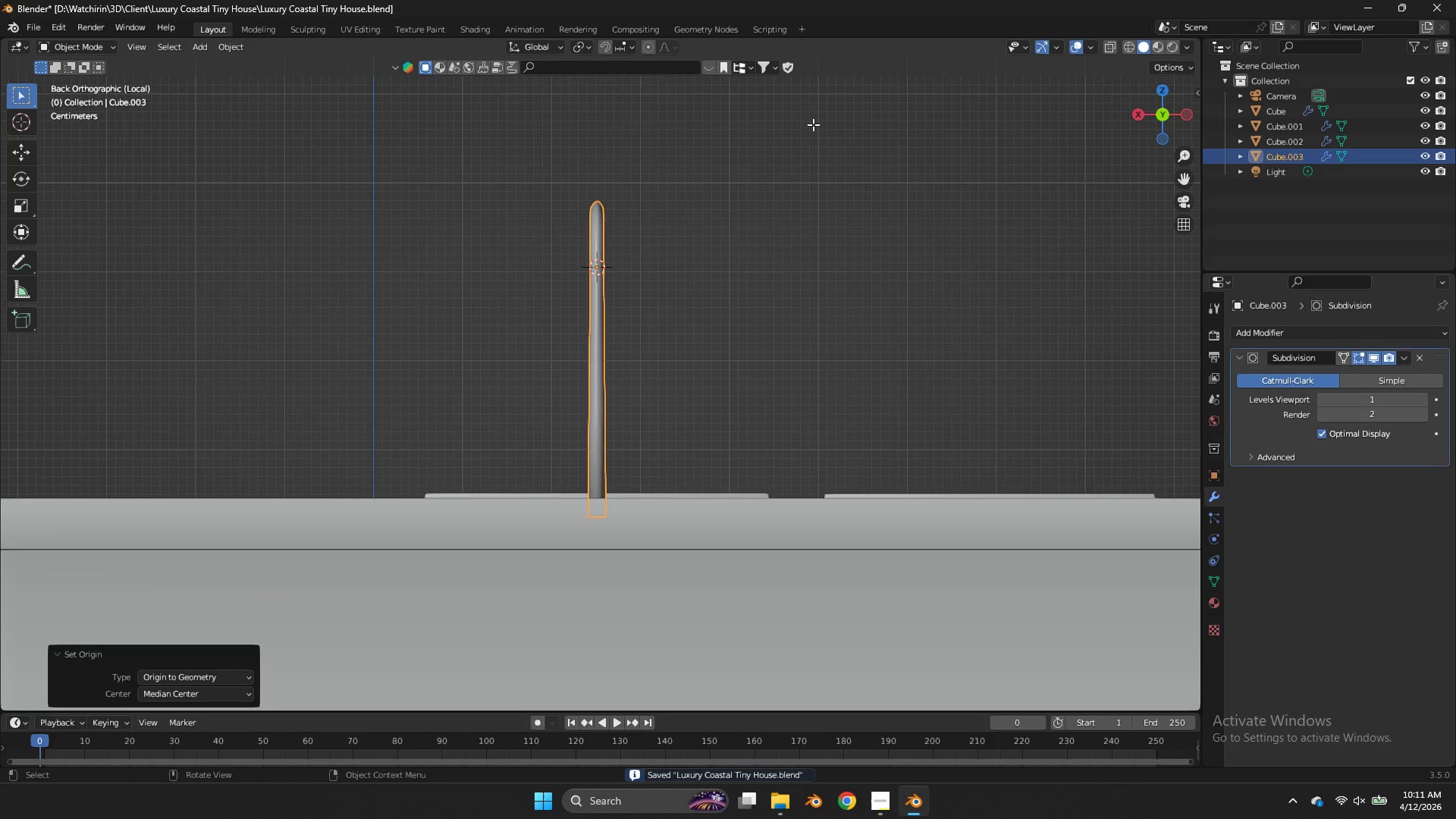 
key(Tab)
 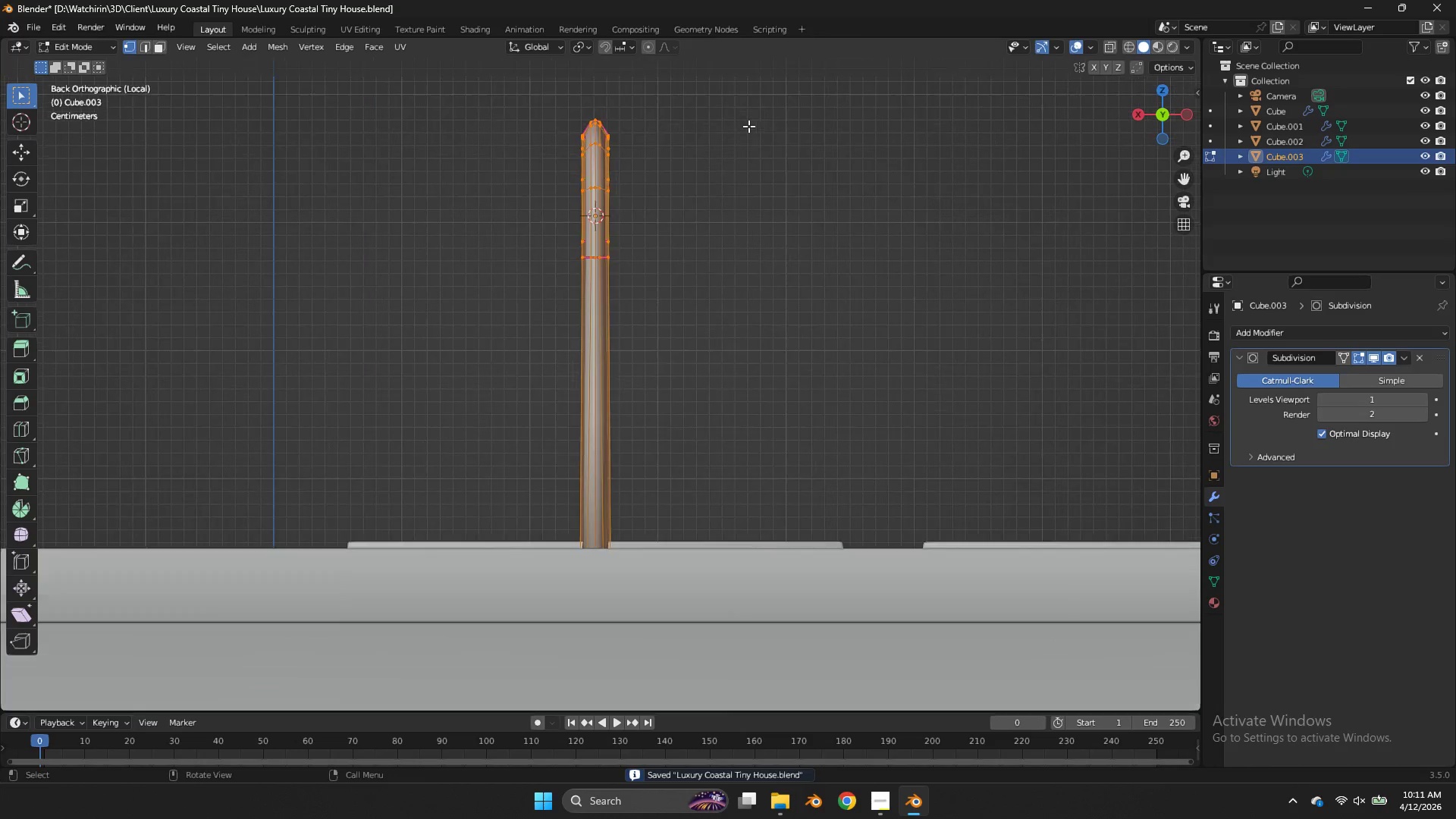 
scroll: coordinate [748, 126], scroll_direction: up, amount: 2.0
 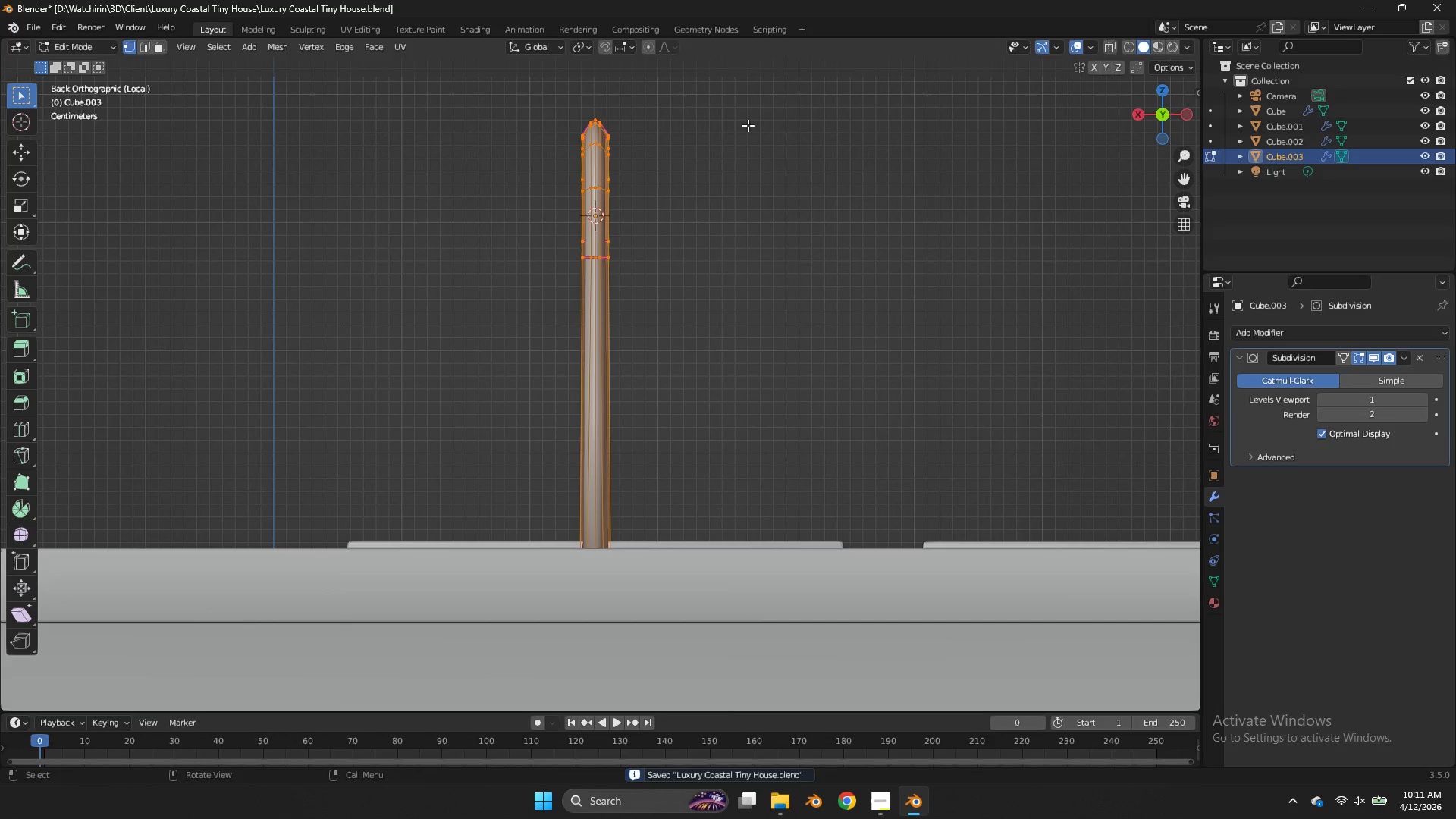 
type(sx)
 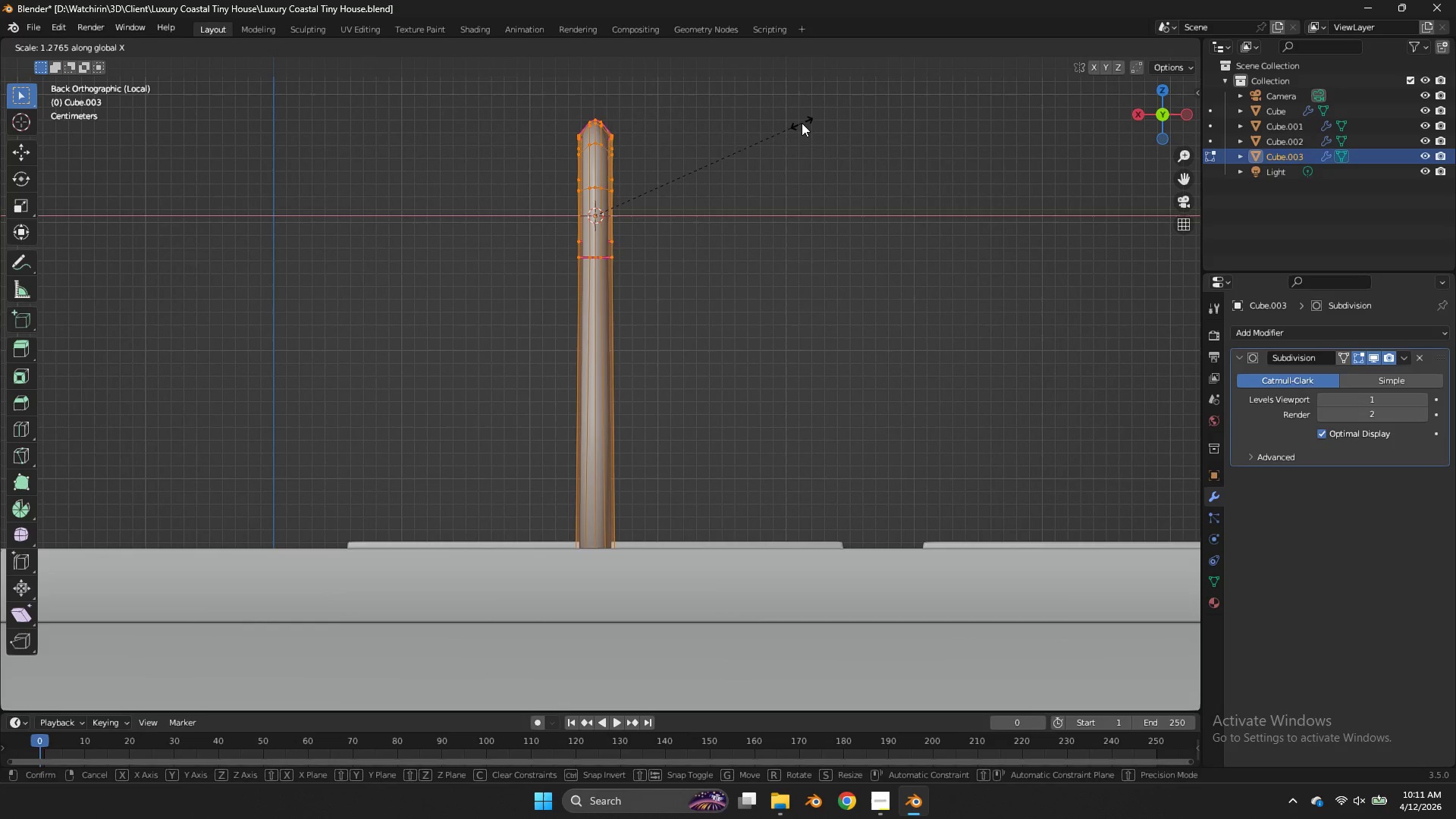 
left_click([802, 123])
 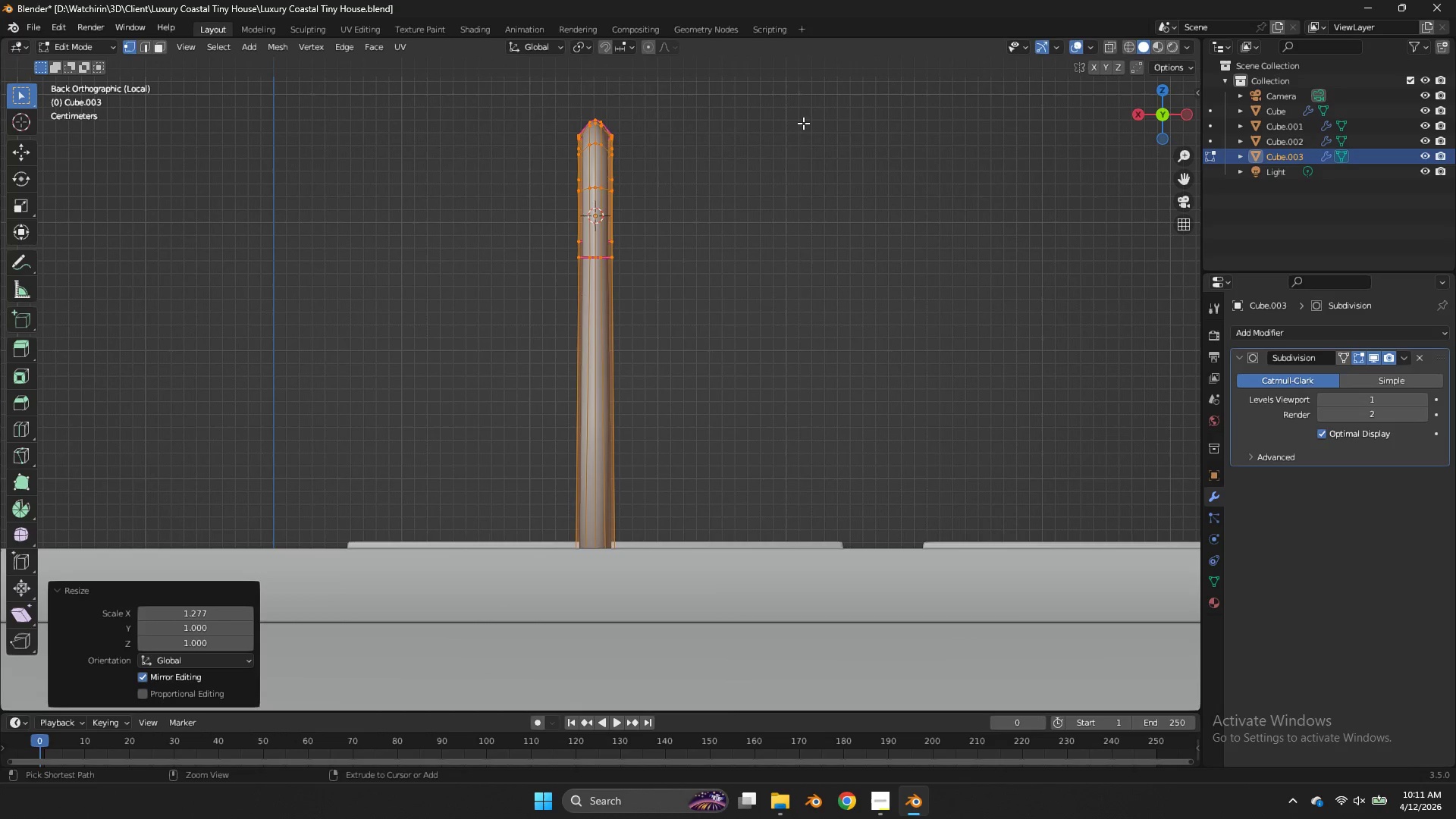 
key(Control+S)
 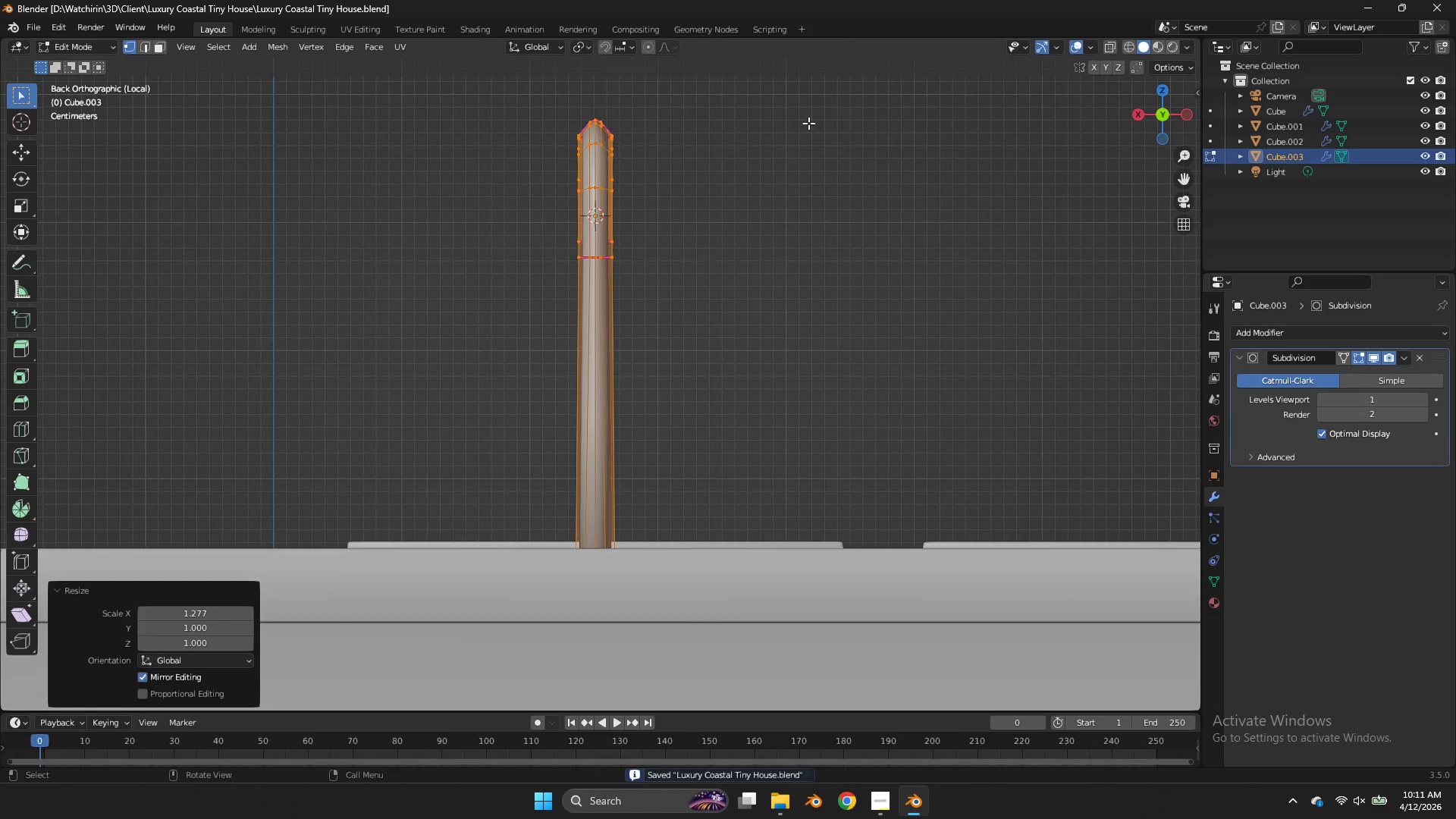 
type(zzxsx)
 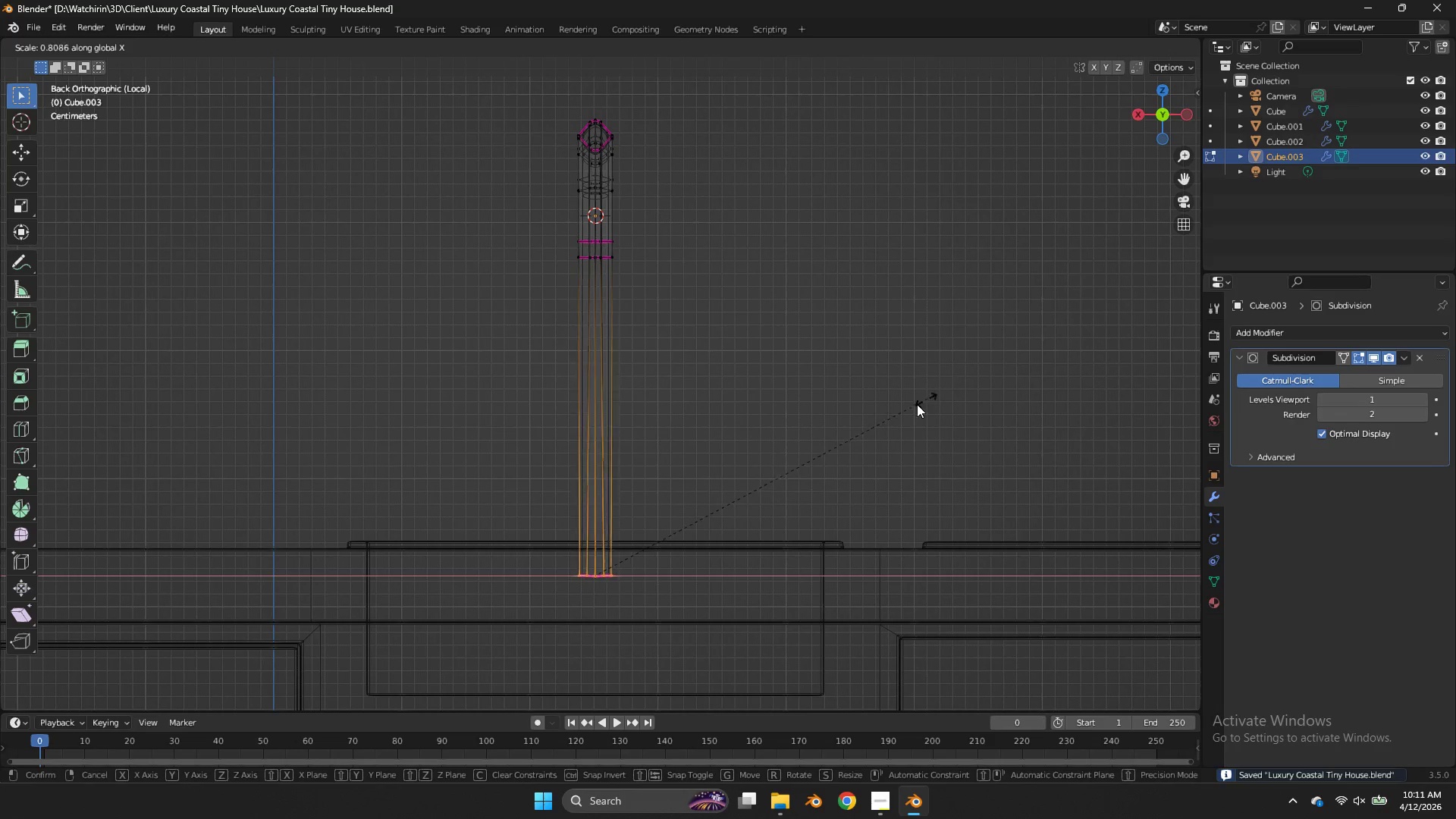 
left_click_drag(start_coordinate=[631, 469], to_coordinate=[522, 618])
 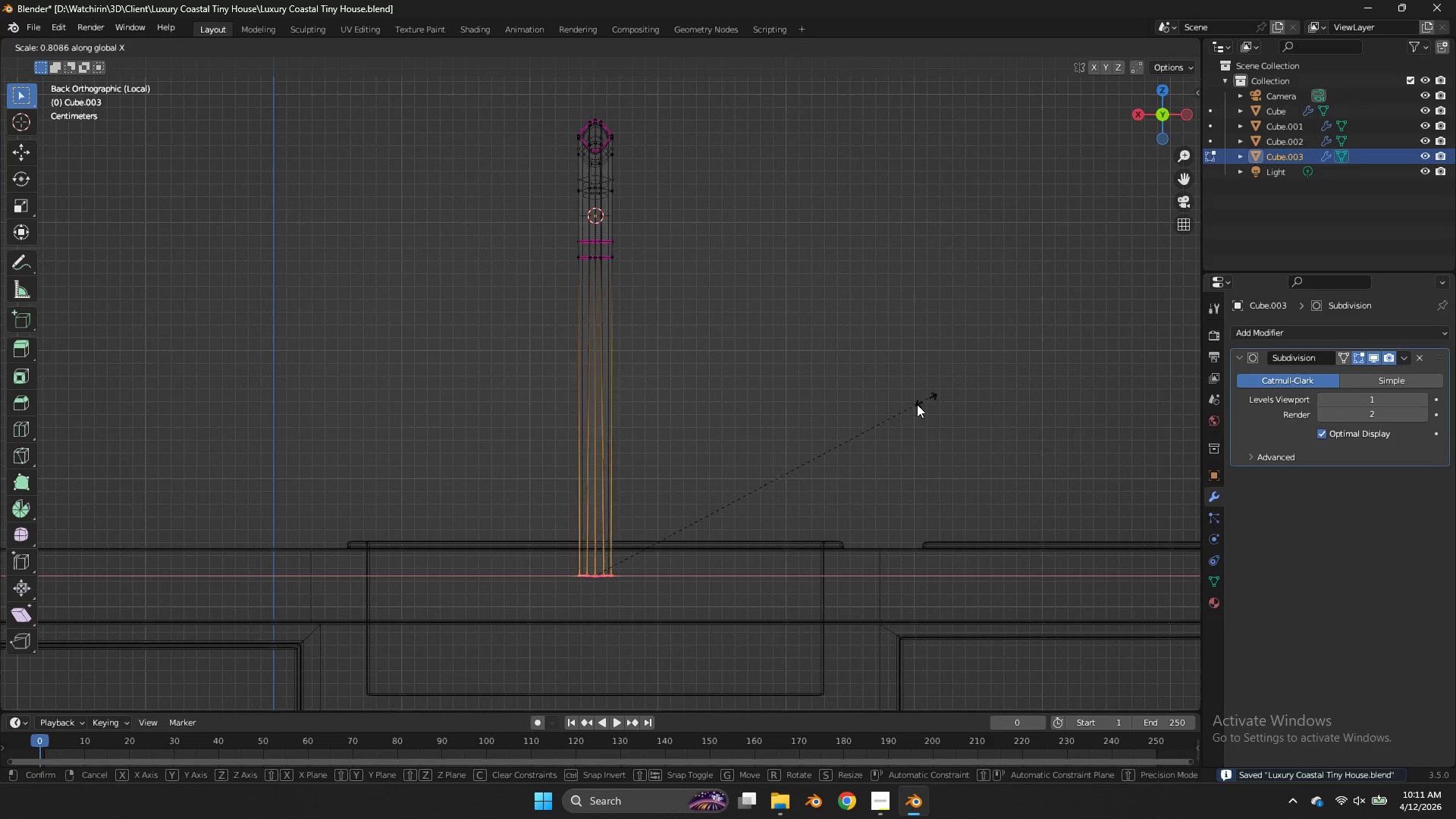 
left_click([905, 413])
 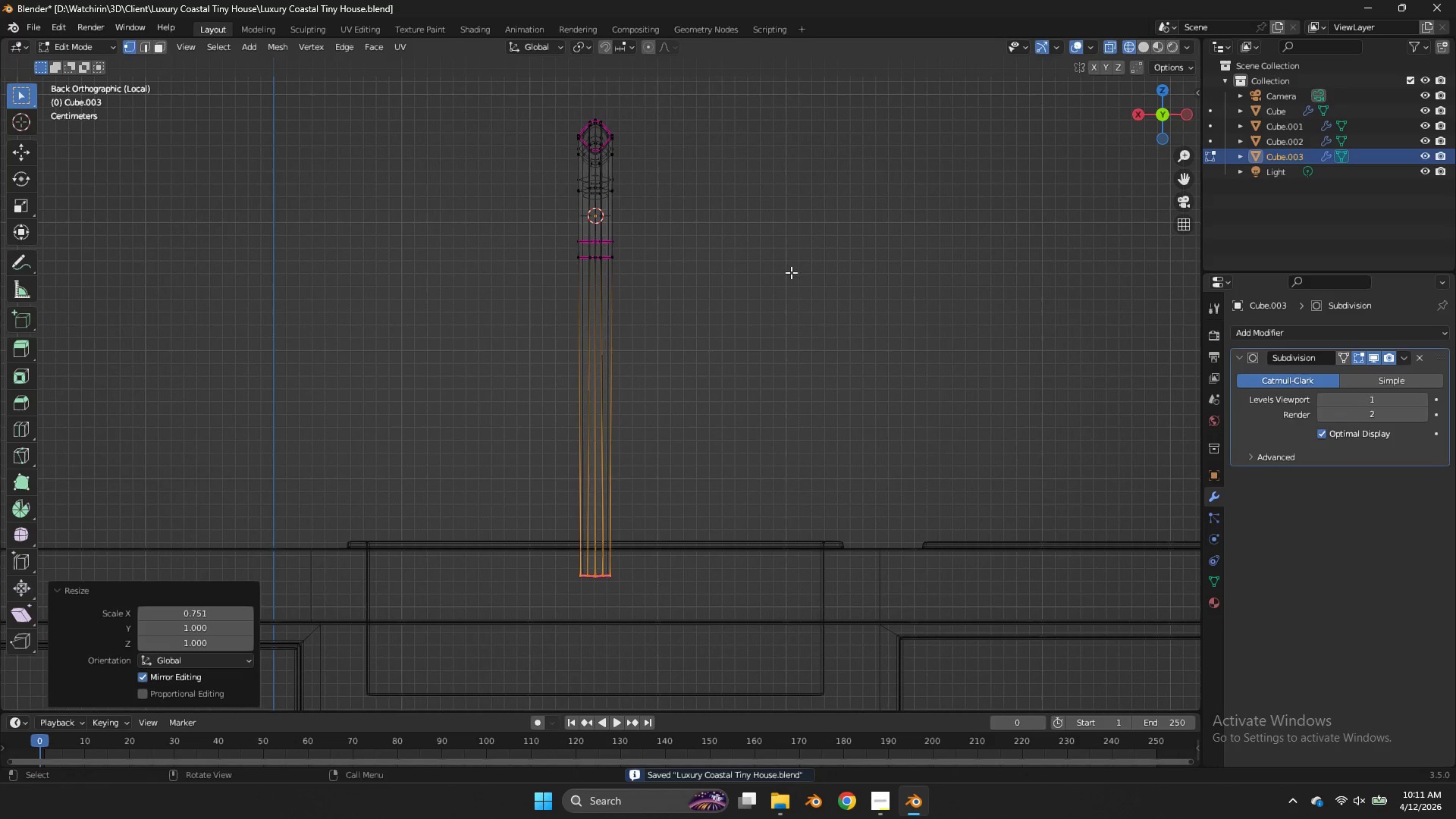 
key(Control+ControlLeft)
 